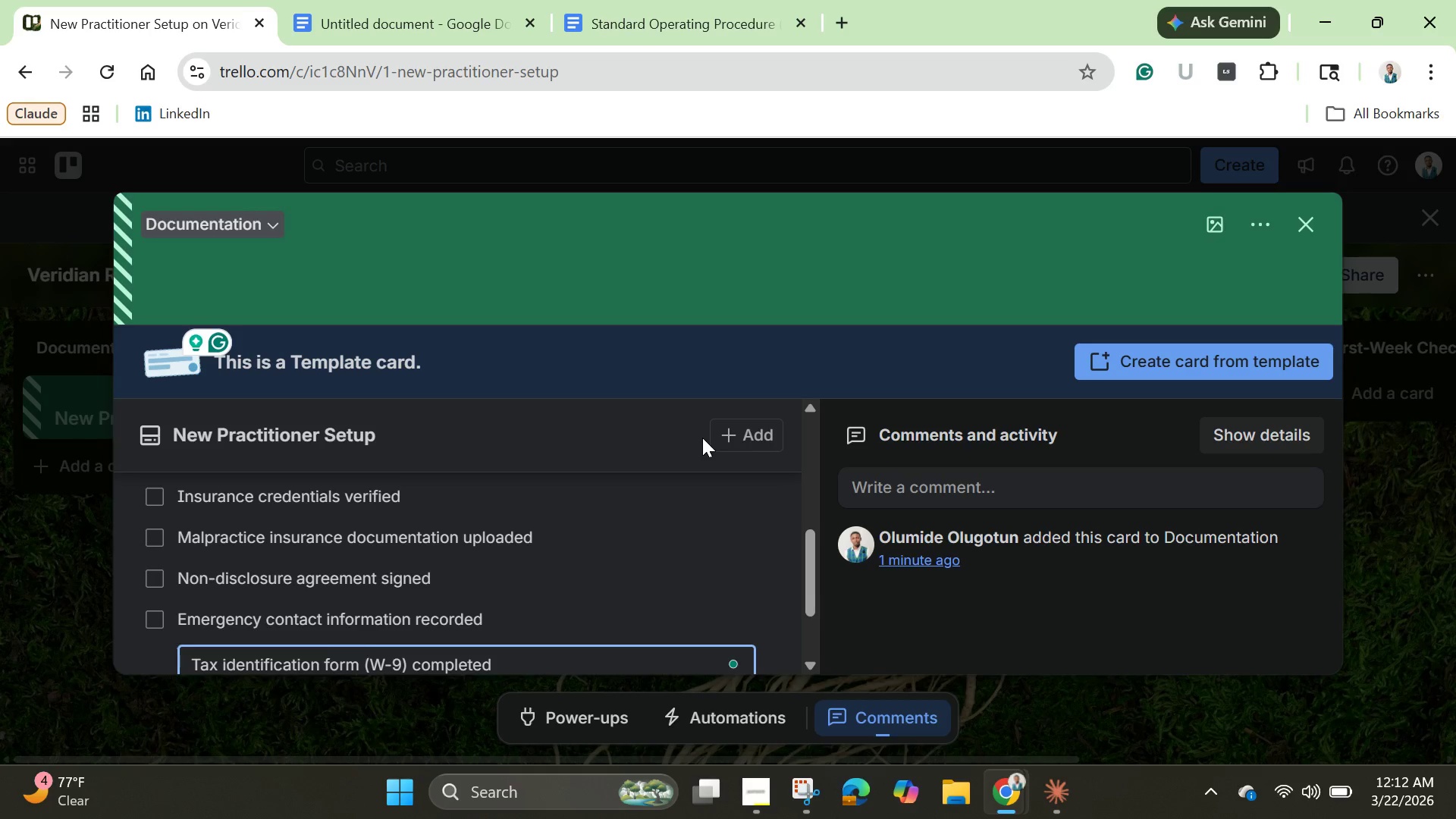 
key(Enter)
 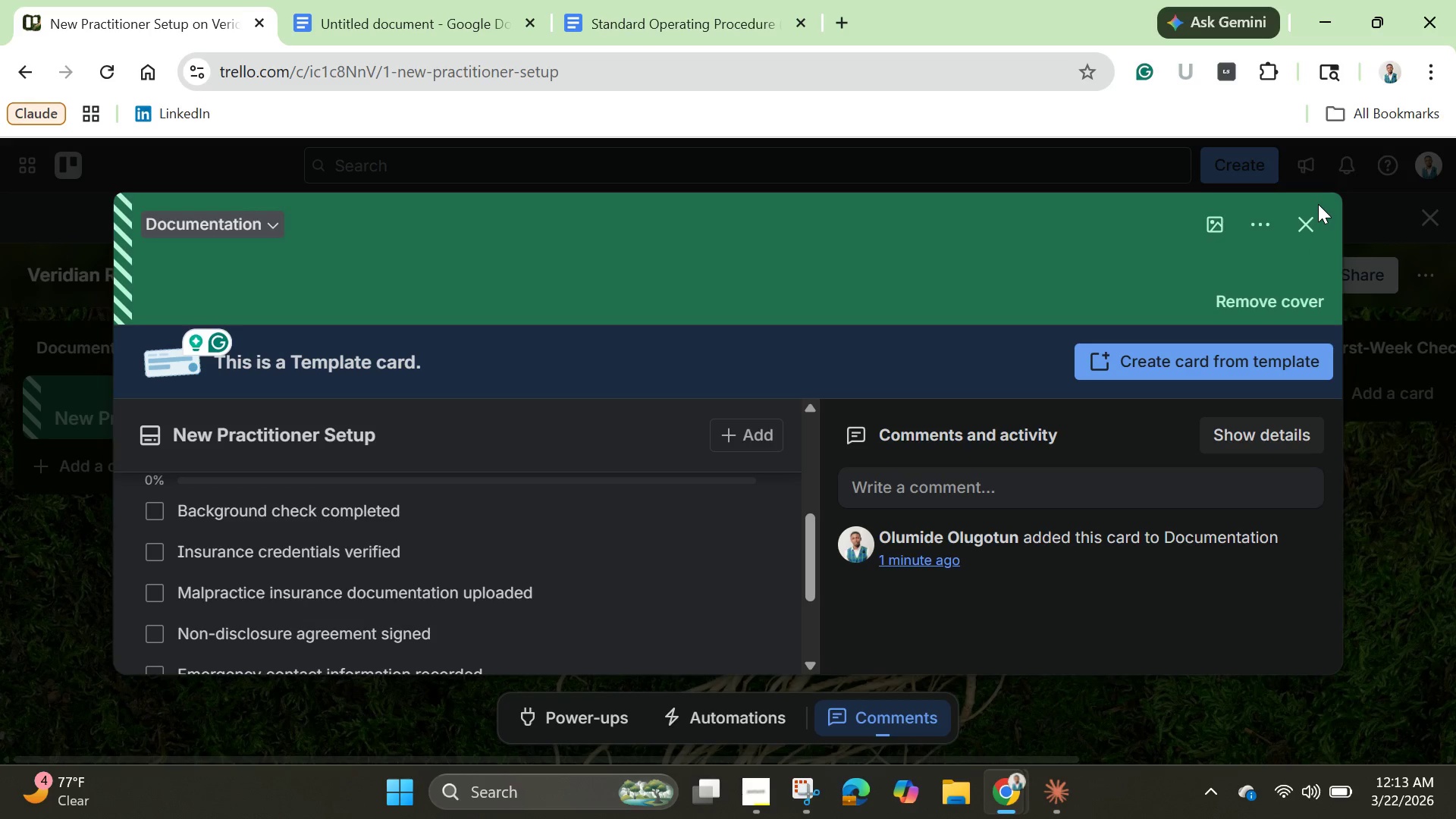 
wait(65.72)
 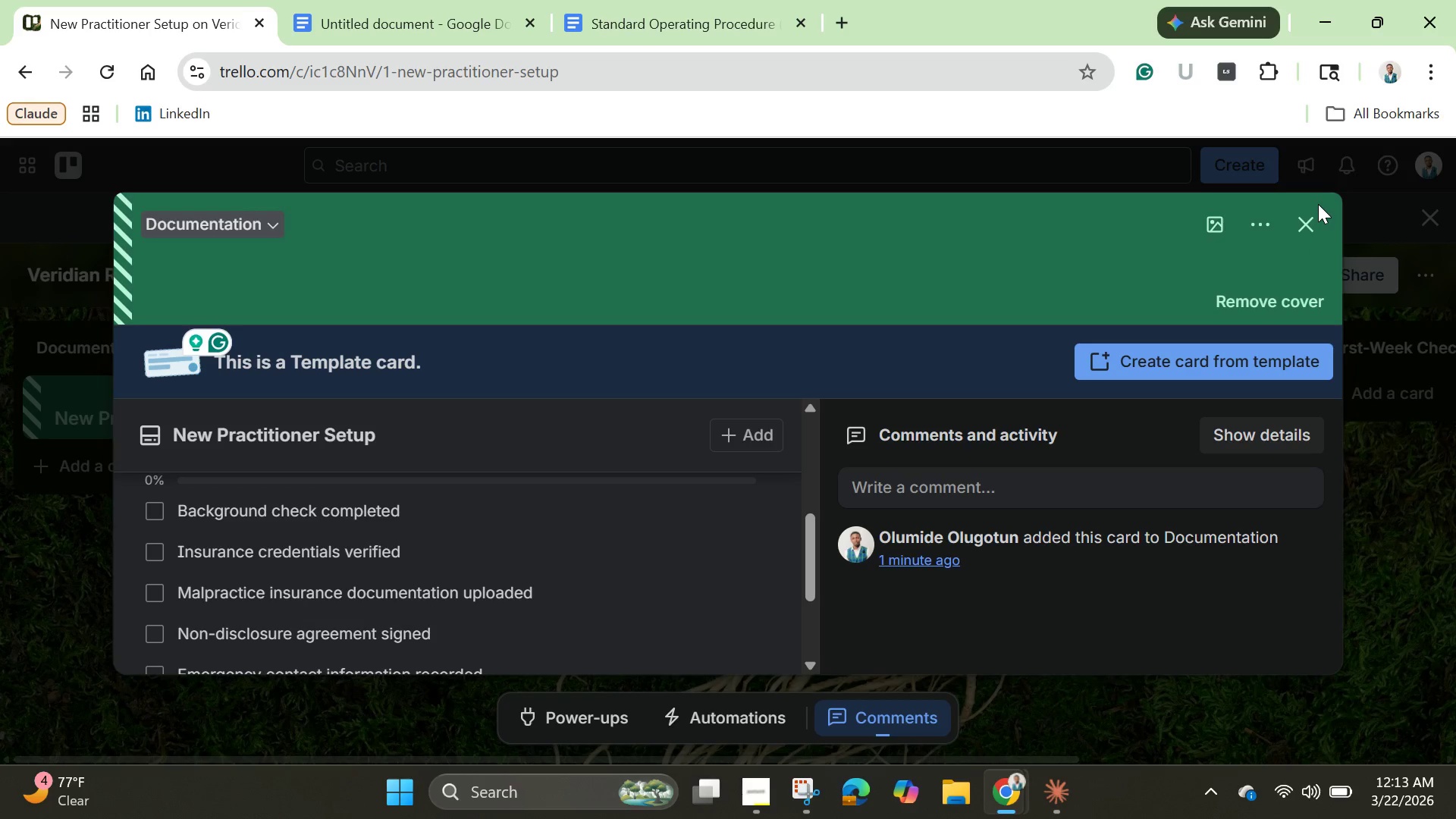 
left_click([1313, 228])
 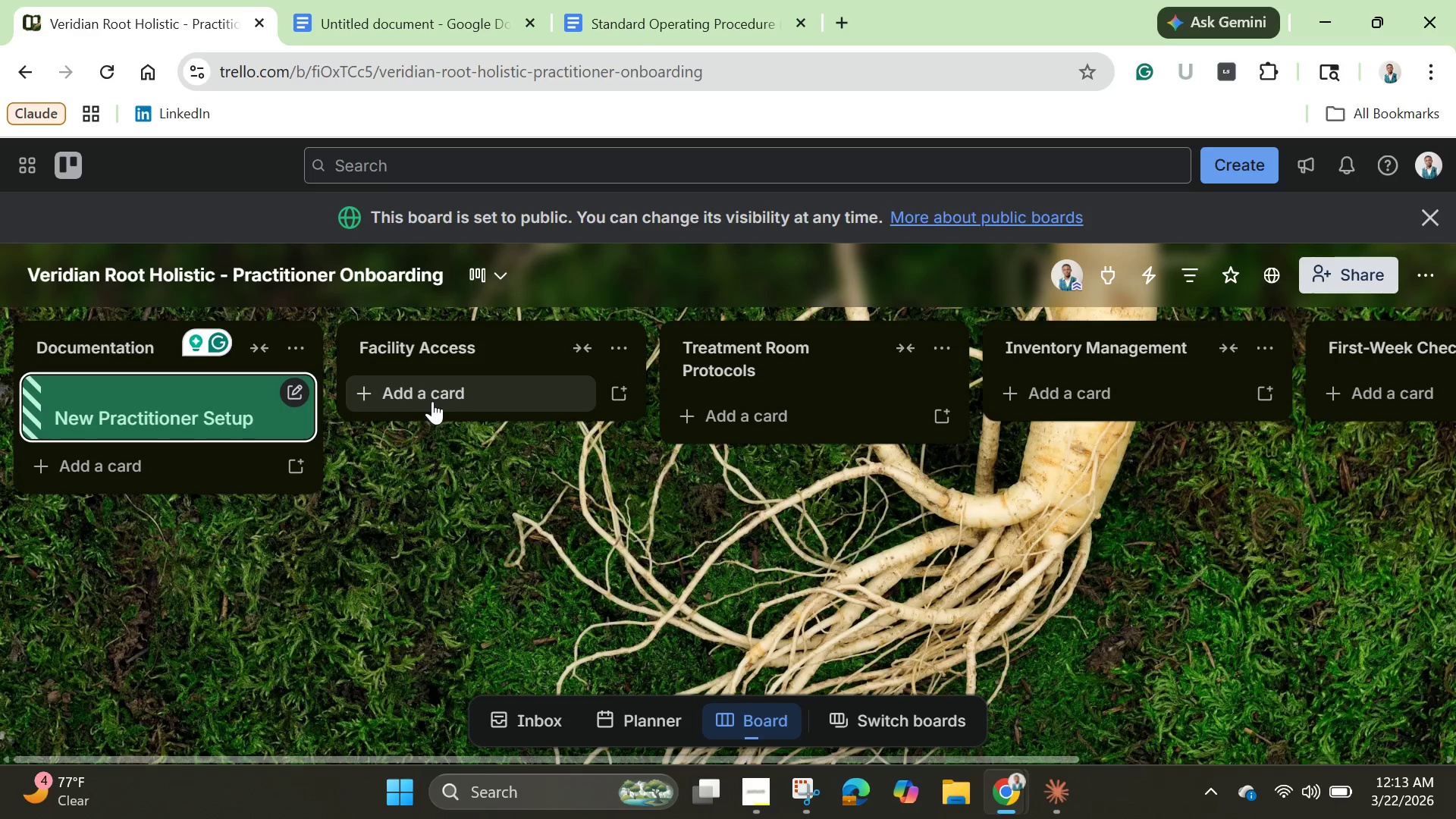 
left_click([443, 400])
 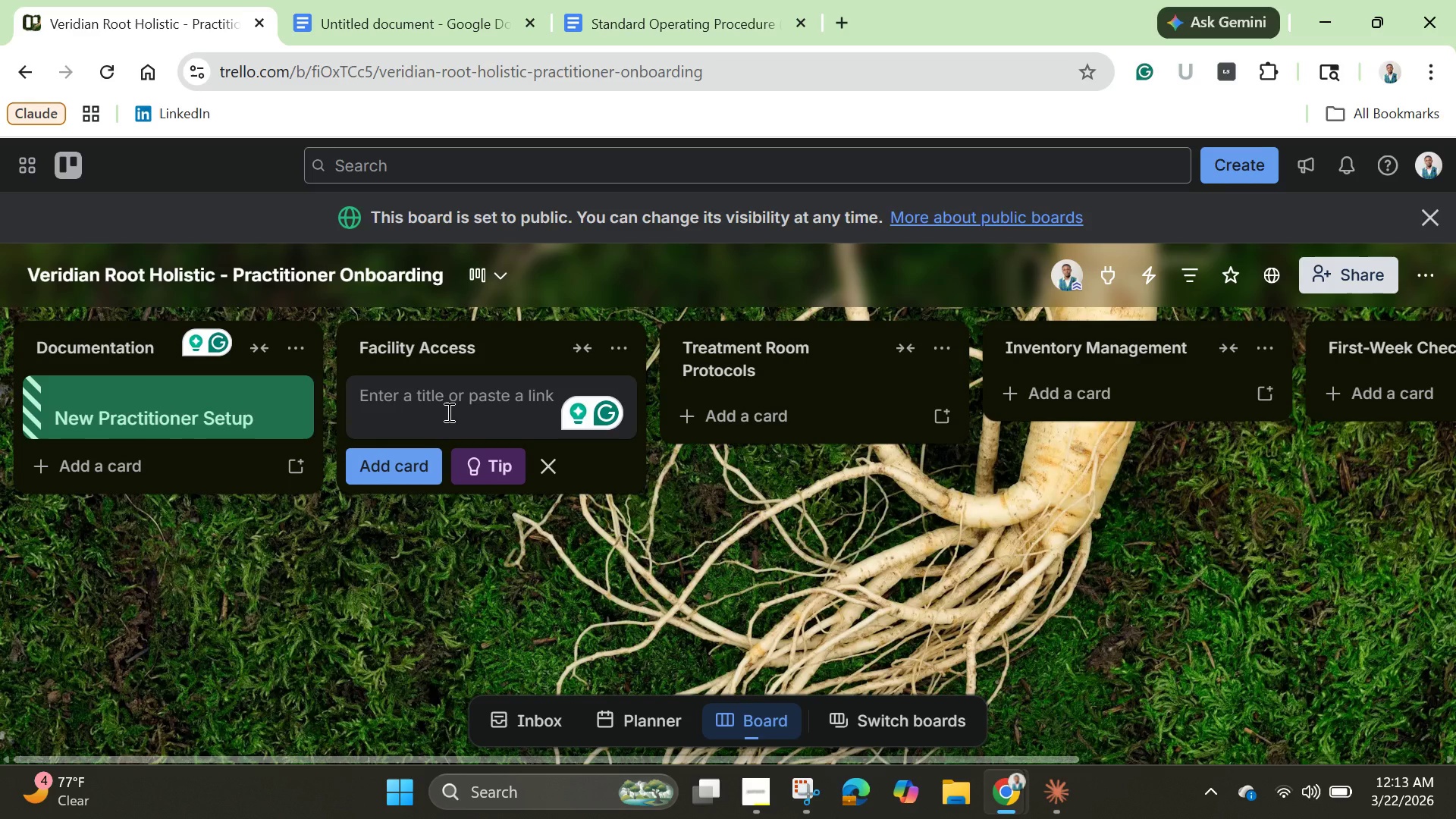 
wait(31.59)
 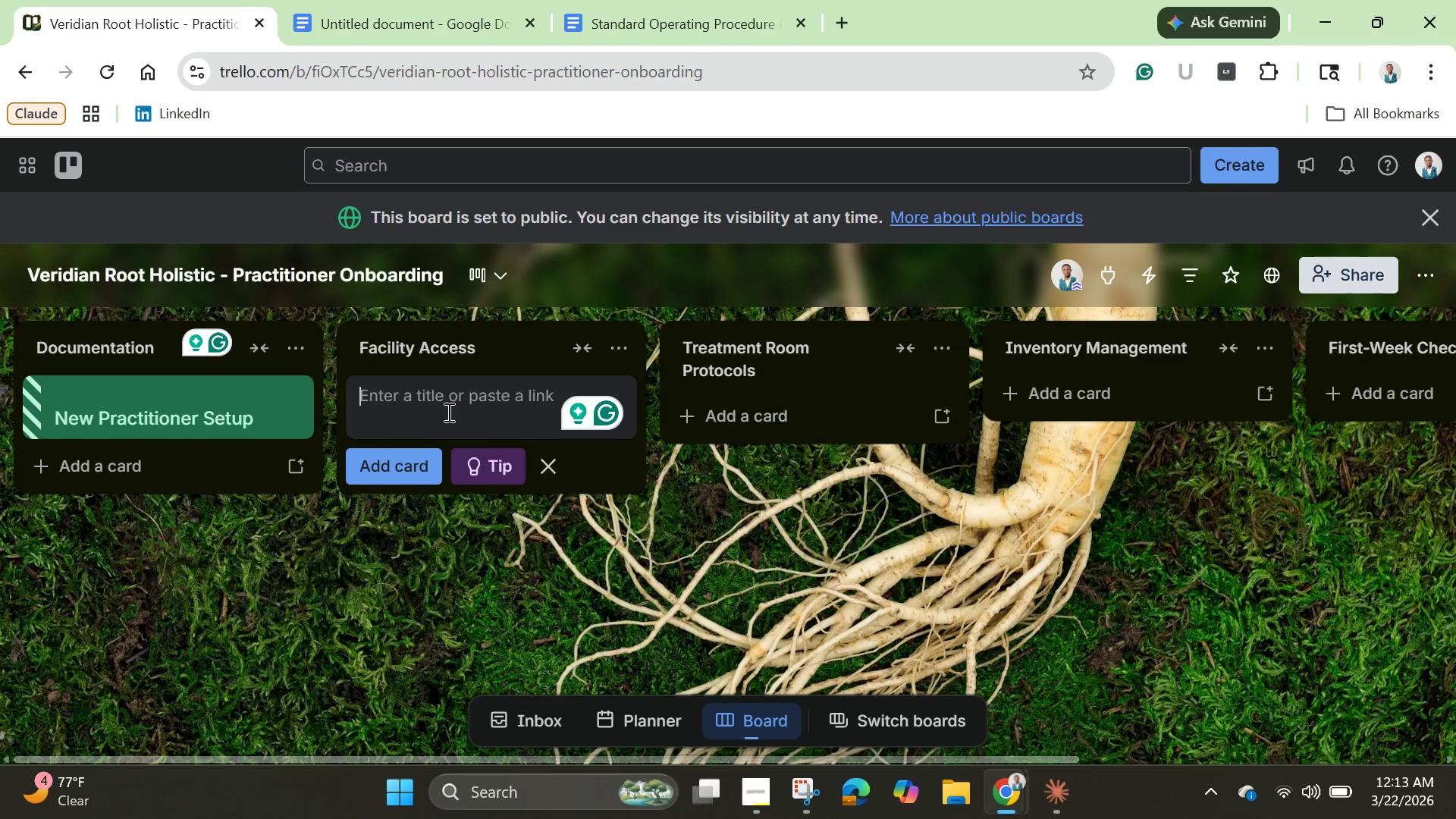 
type(Room Sanitization )
 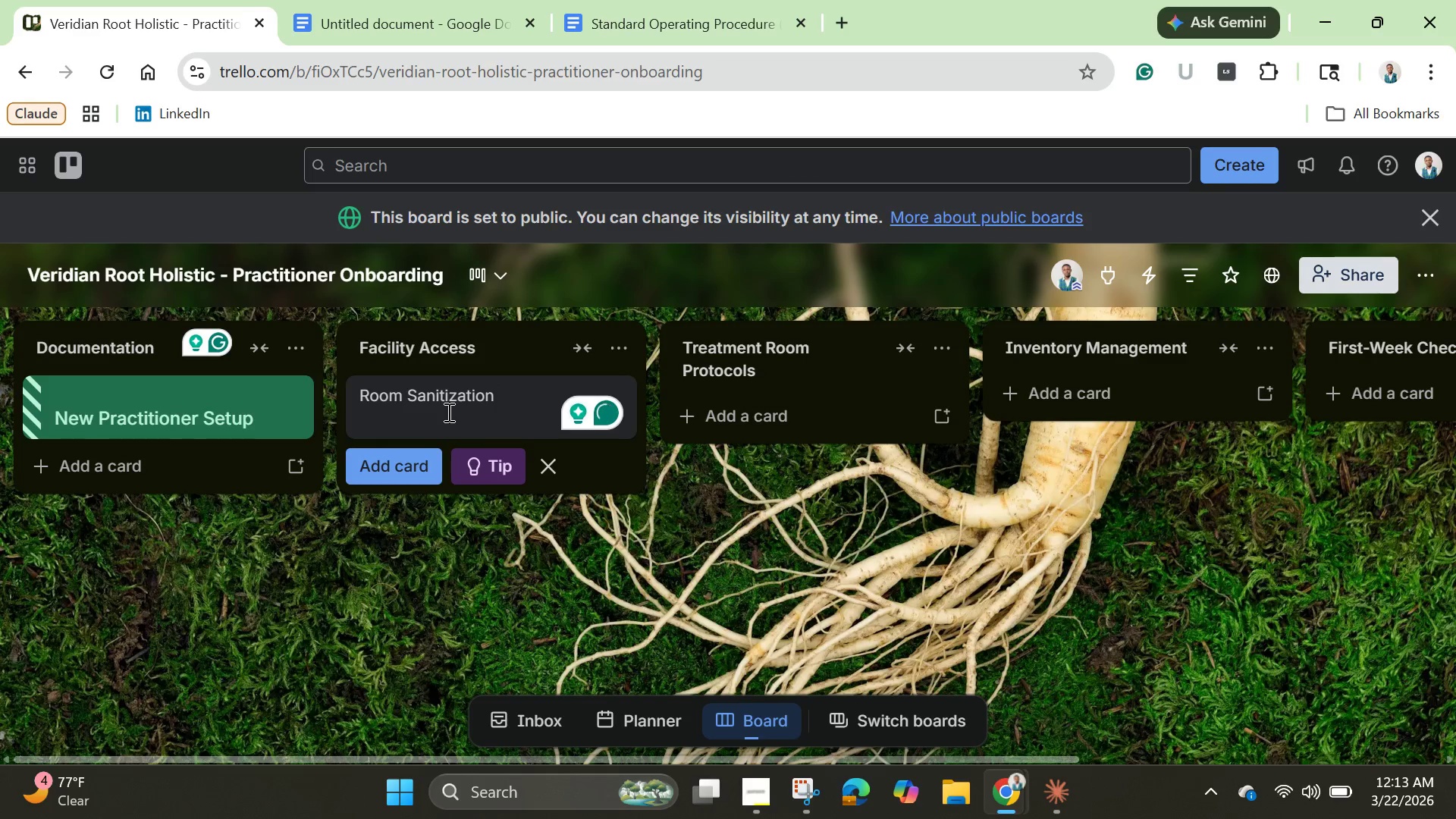 
wait(5.3)
 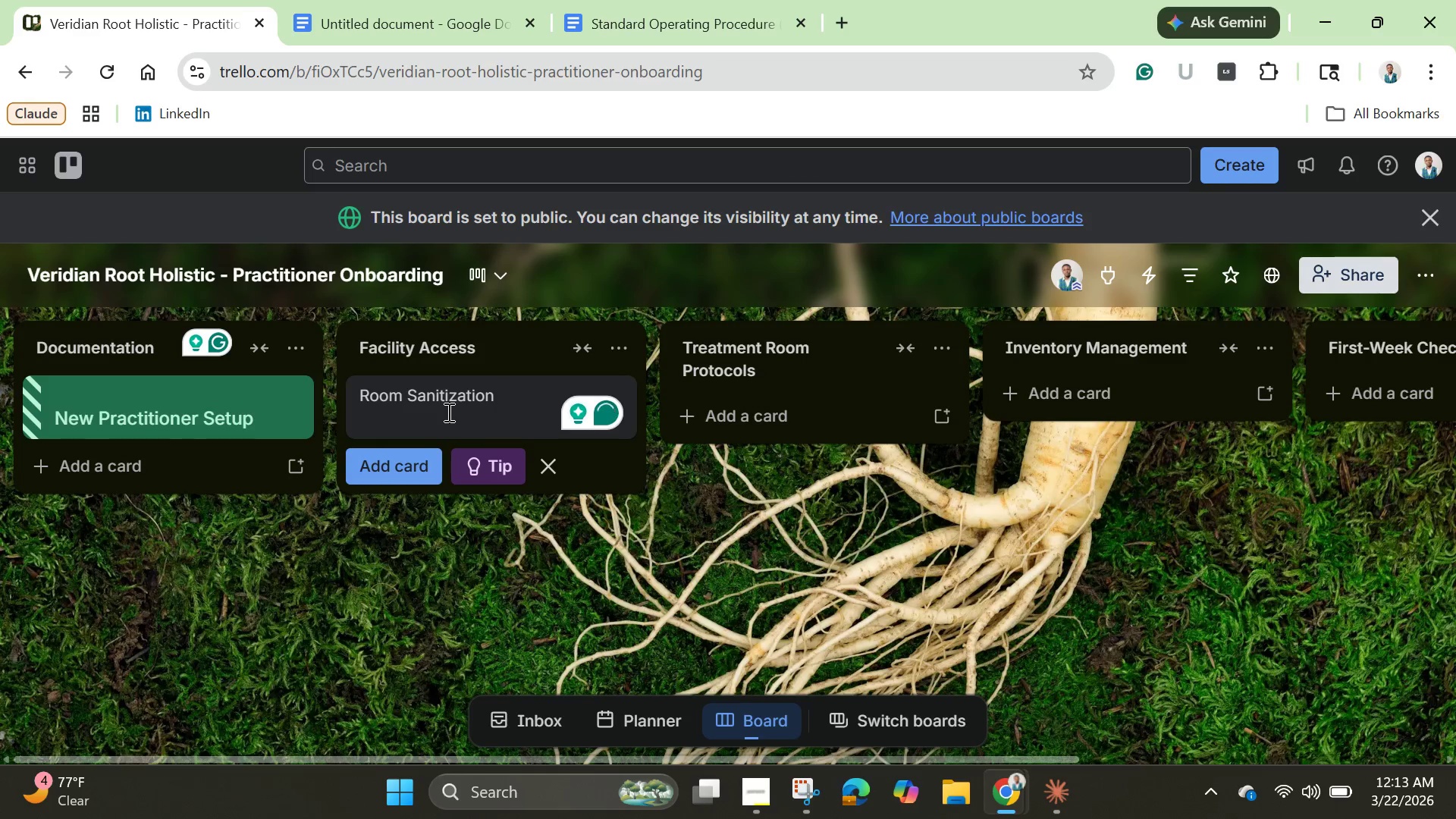 
type(Training)
 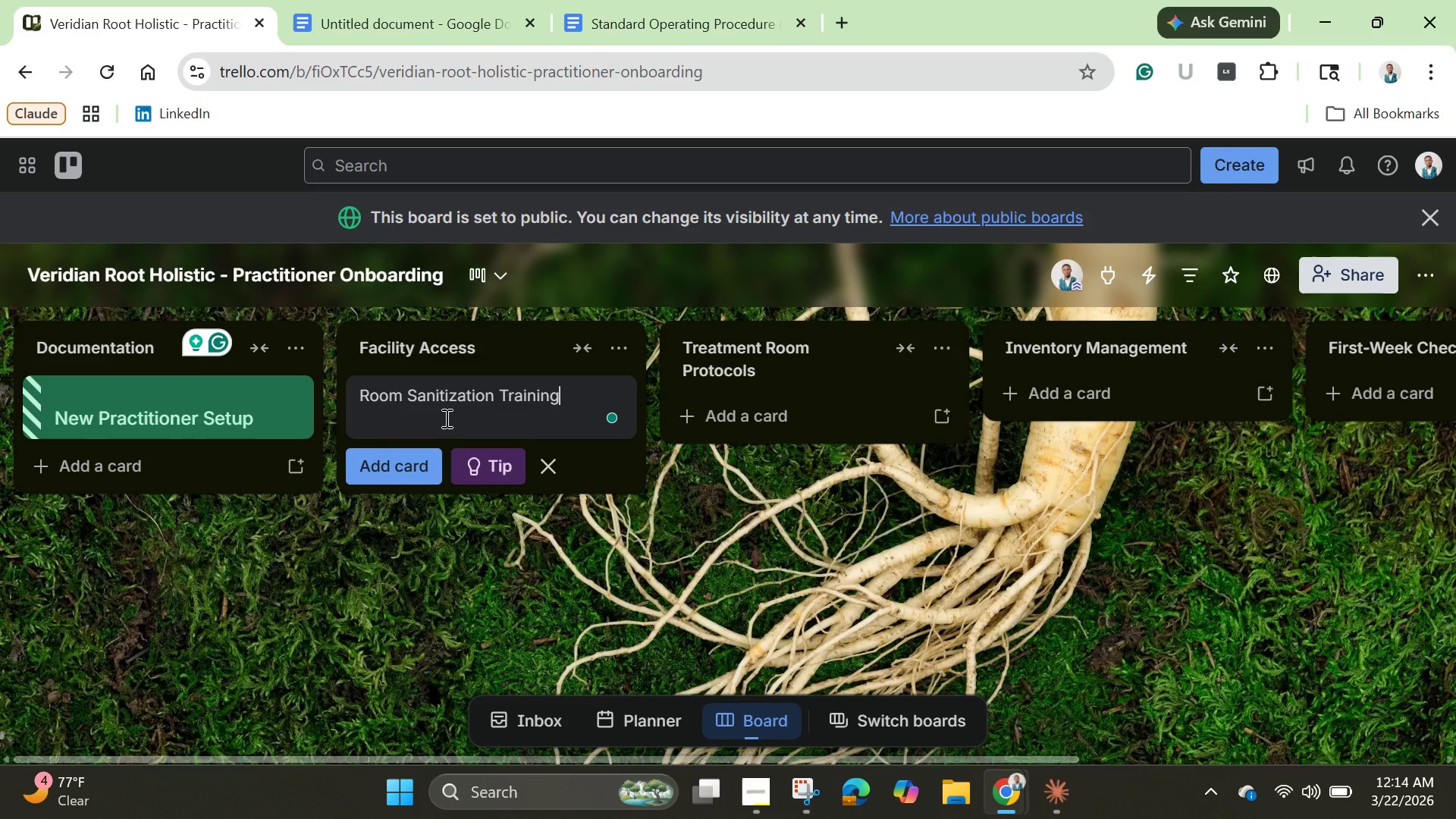 
key(Enter)
 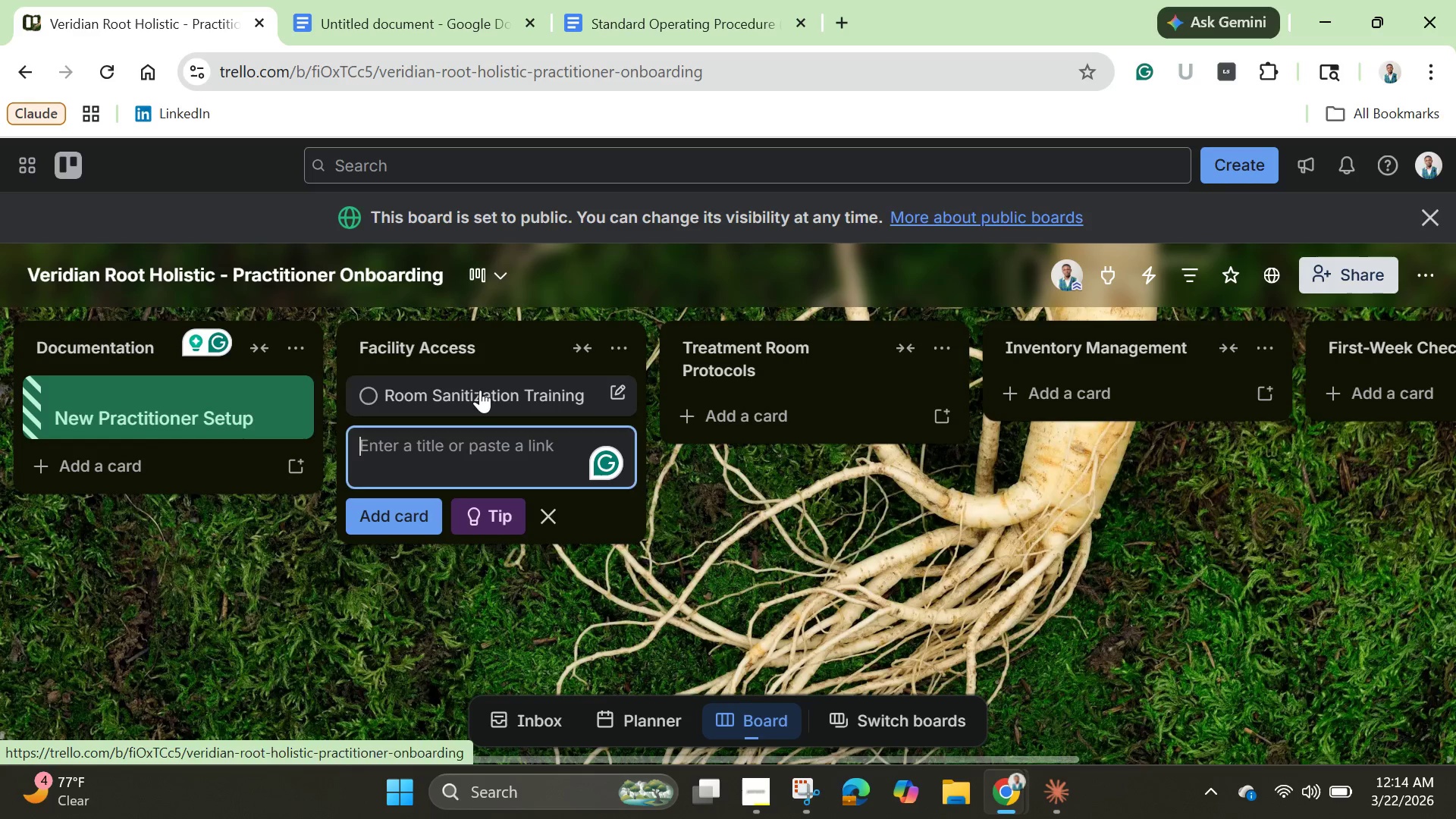 
left_click([480, 390])
 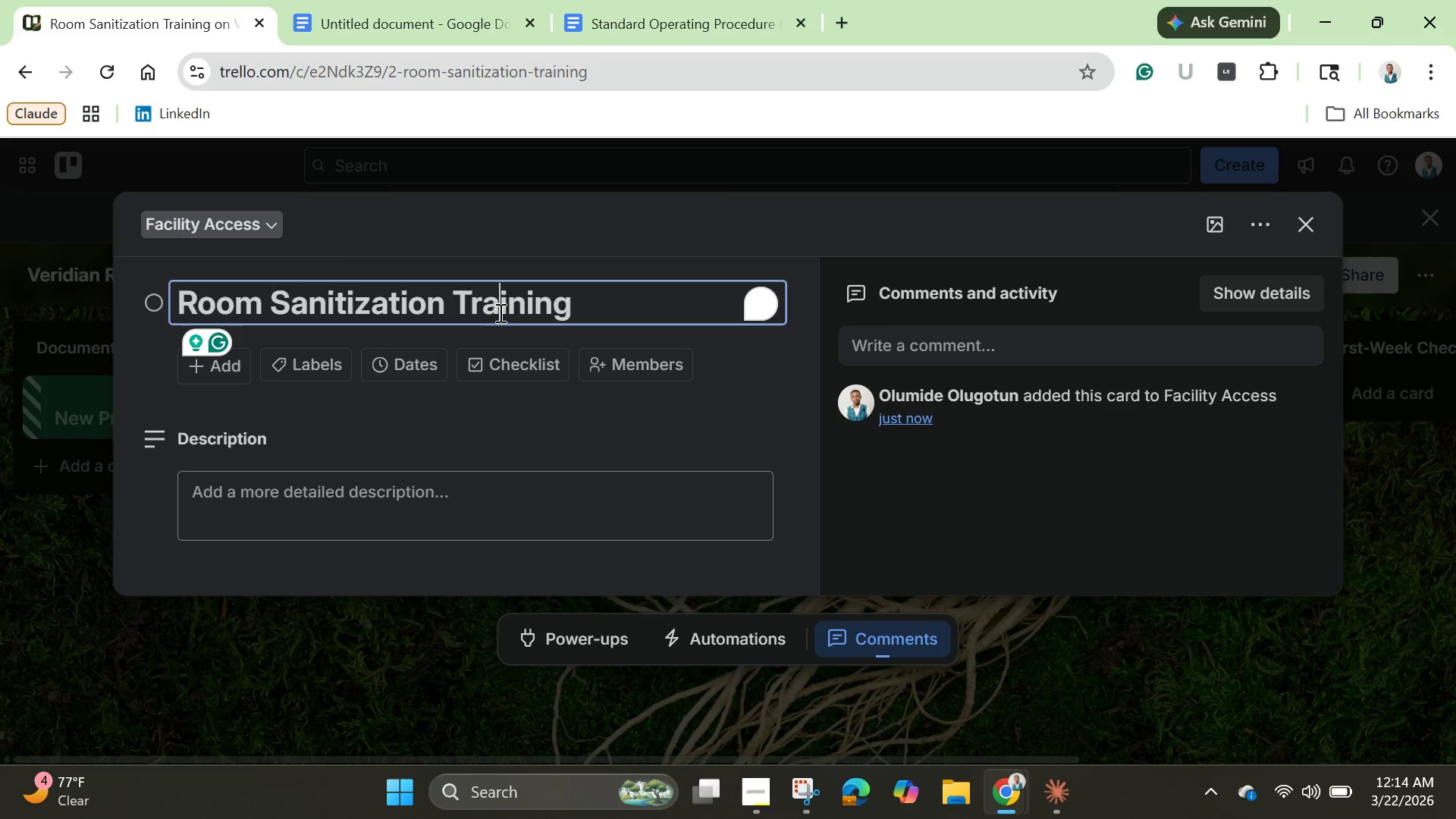 
double_click([499, 312])
 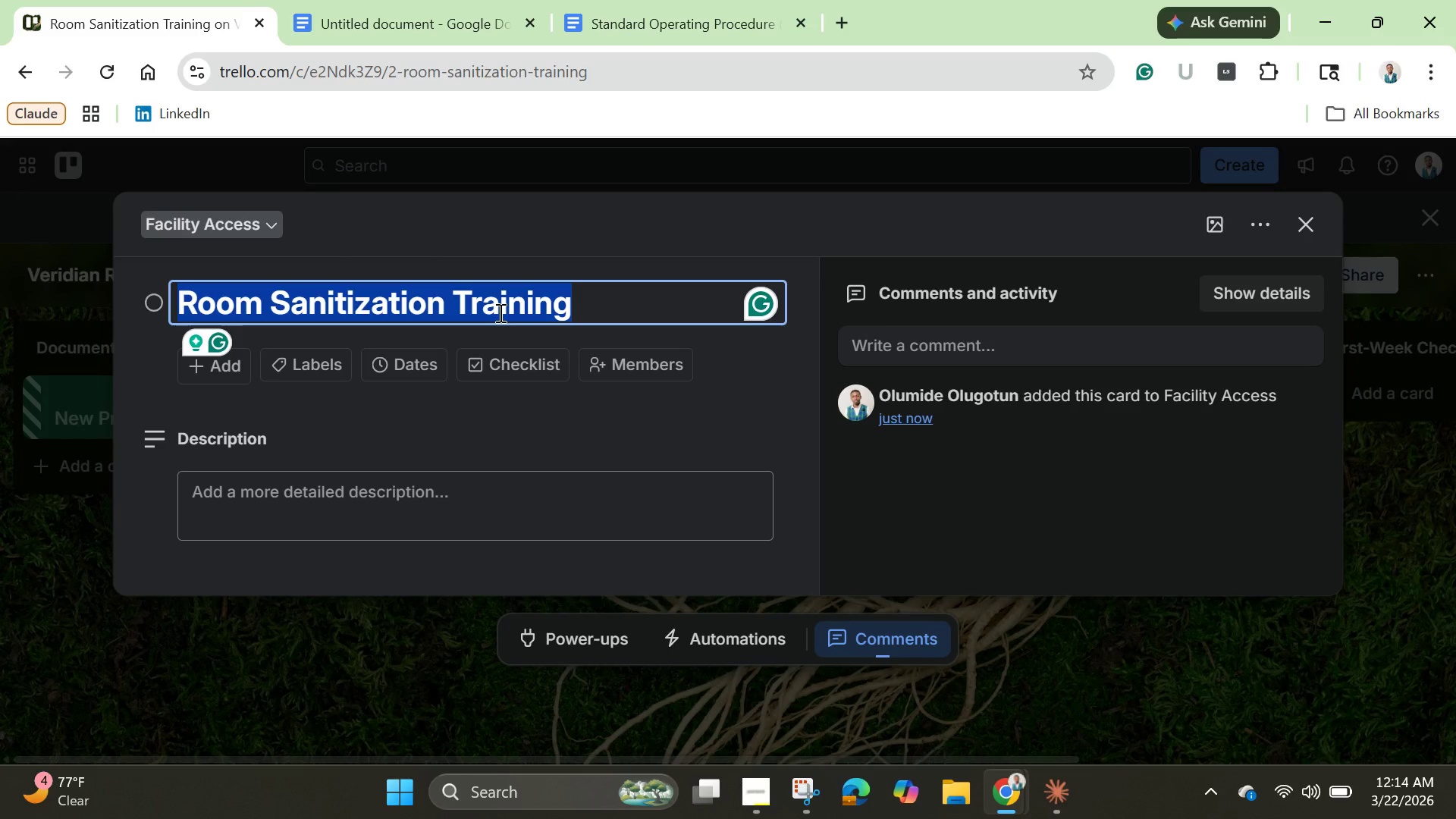 
triple_click([499, 312])
 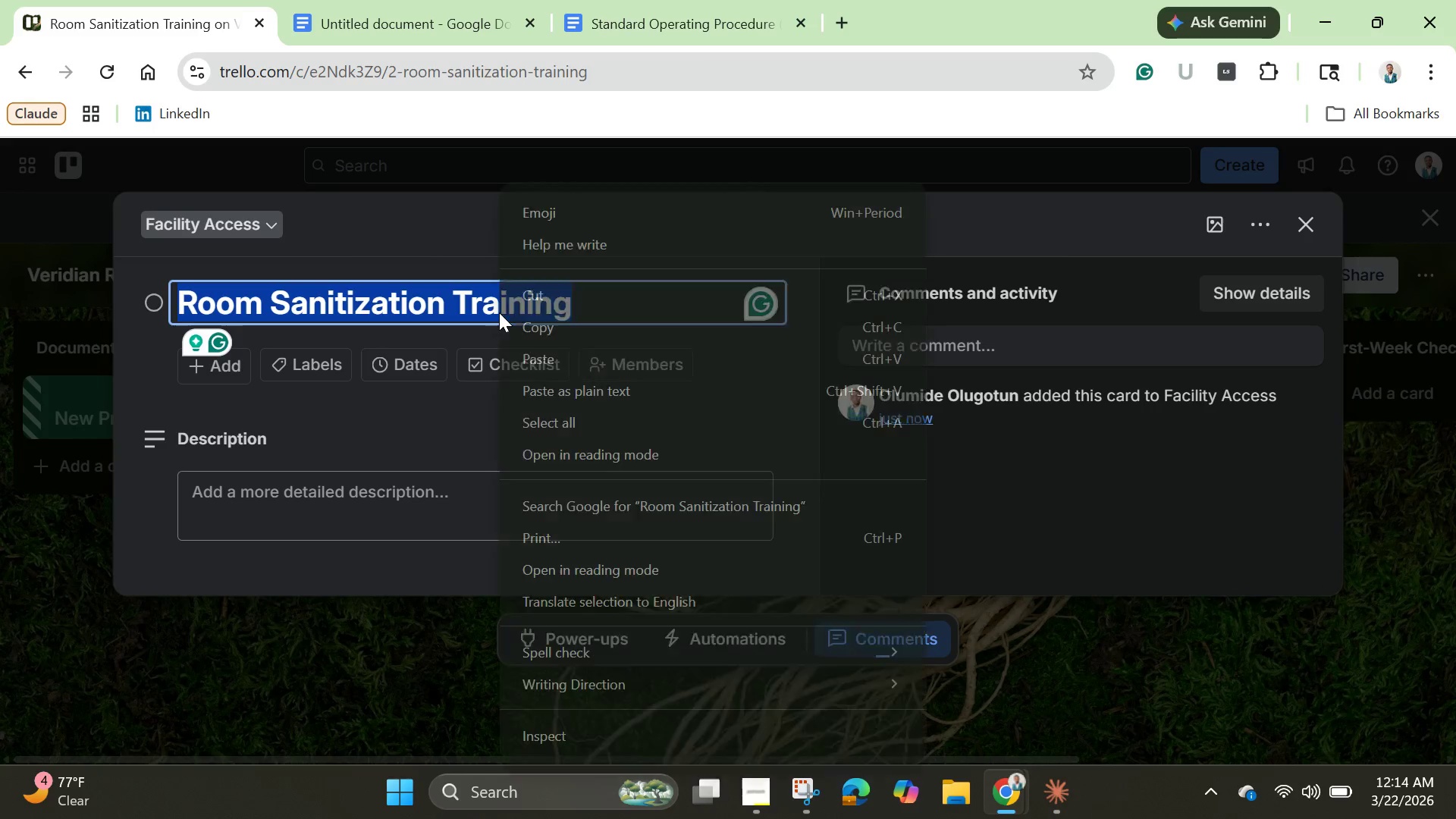 
right_click([499, 312])
 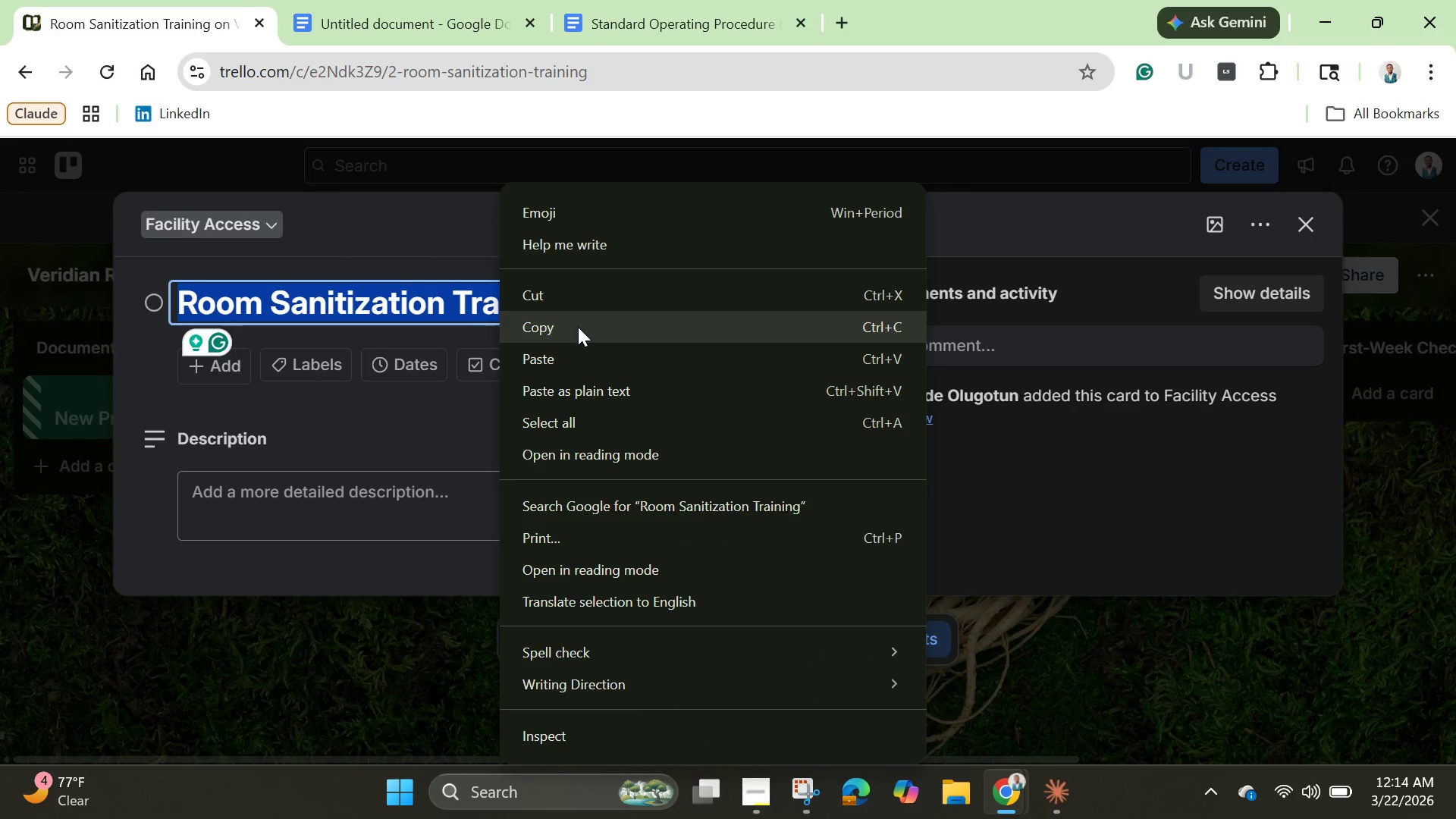 
left_click([578, 327])
 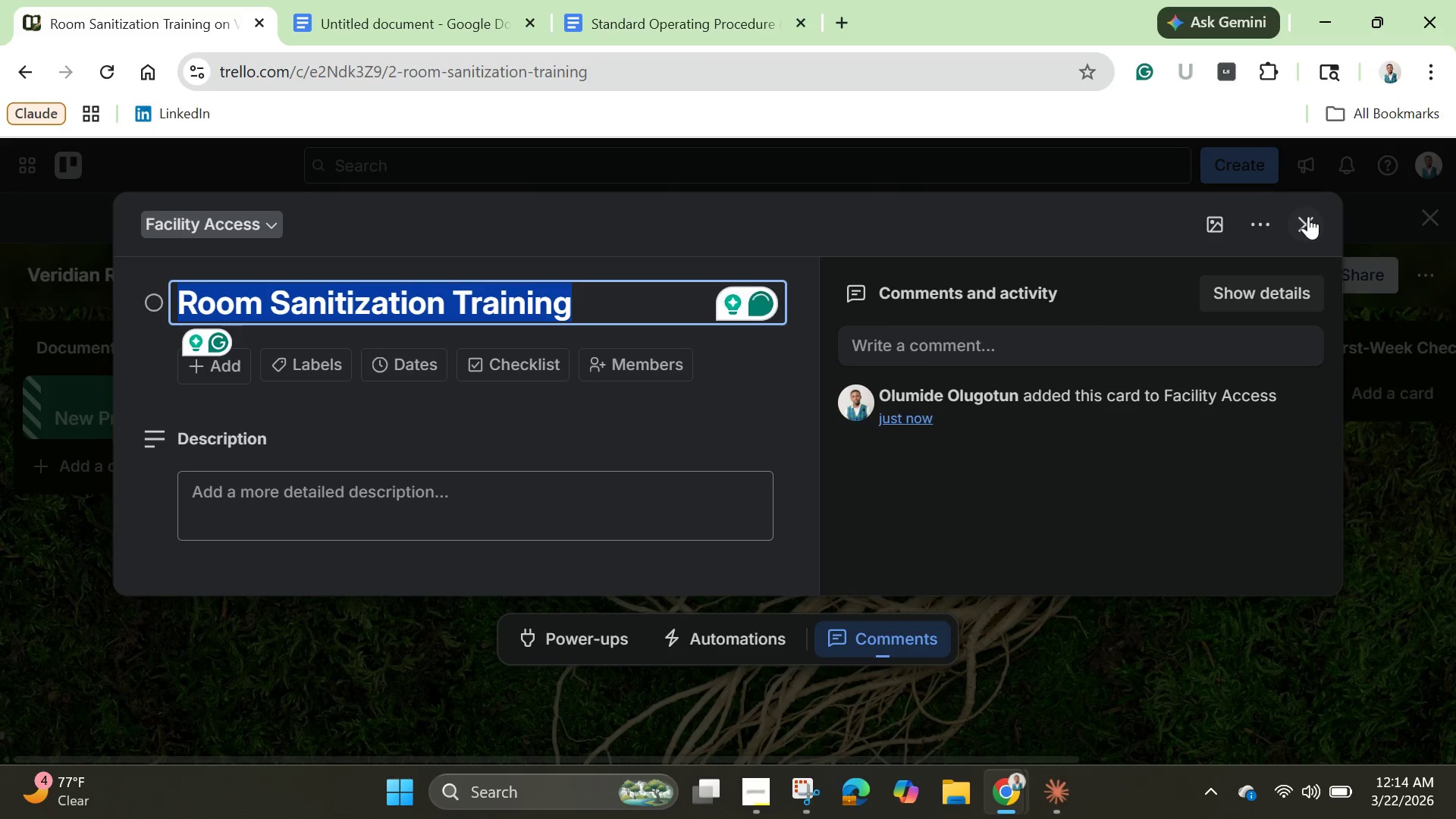 
left_click([1308, 216])
 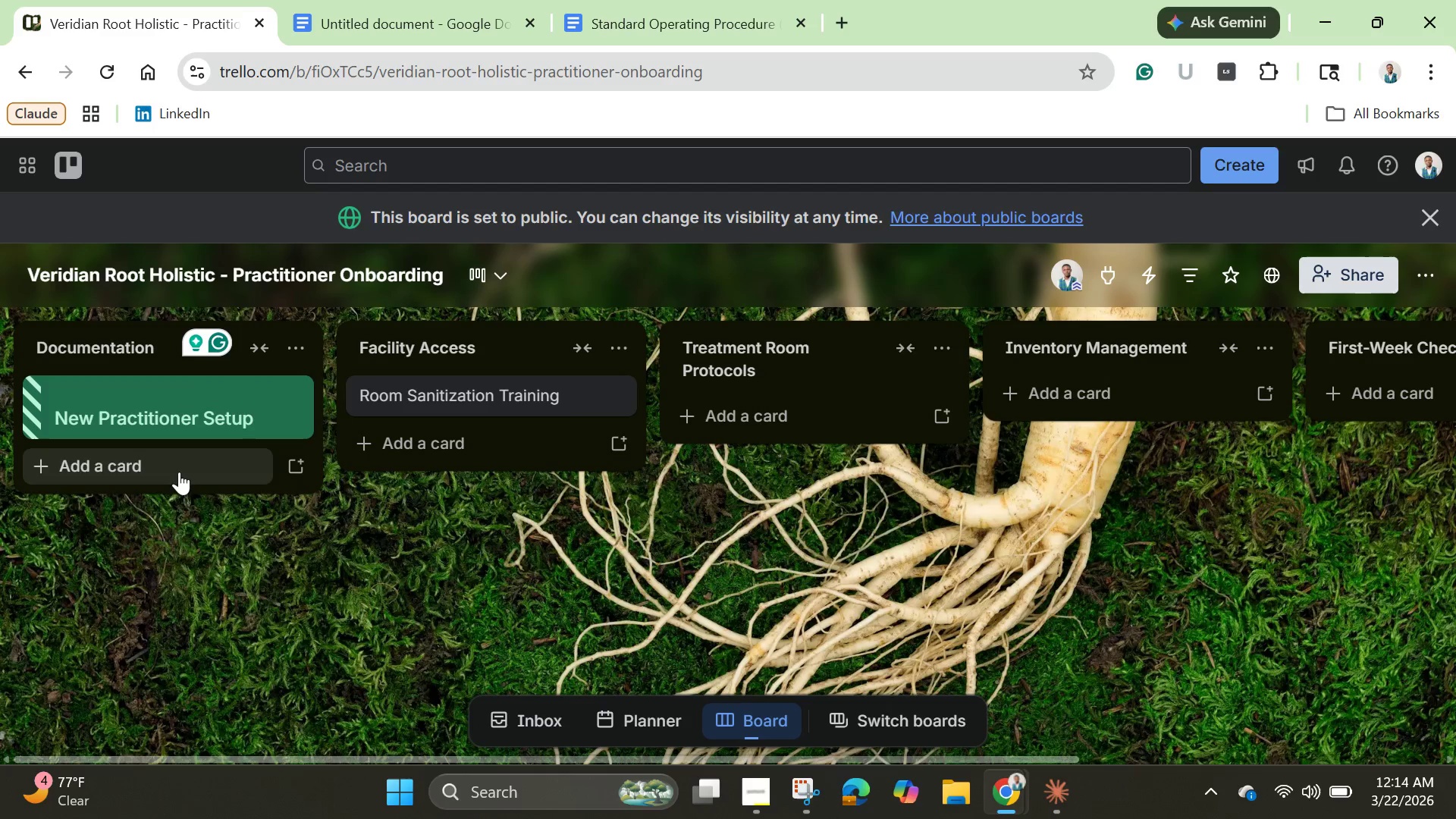 
left_click([179, 472])
 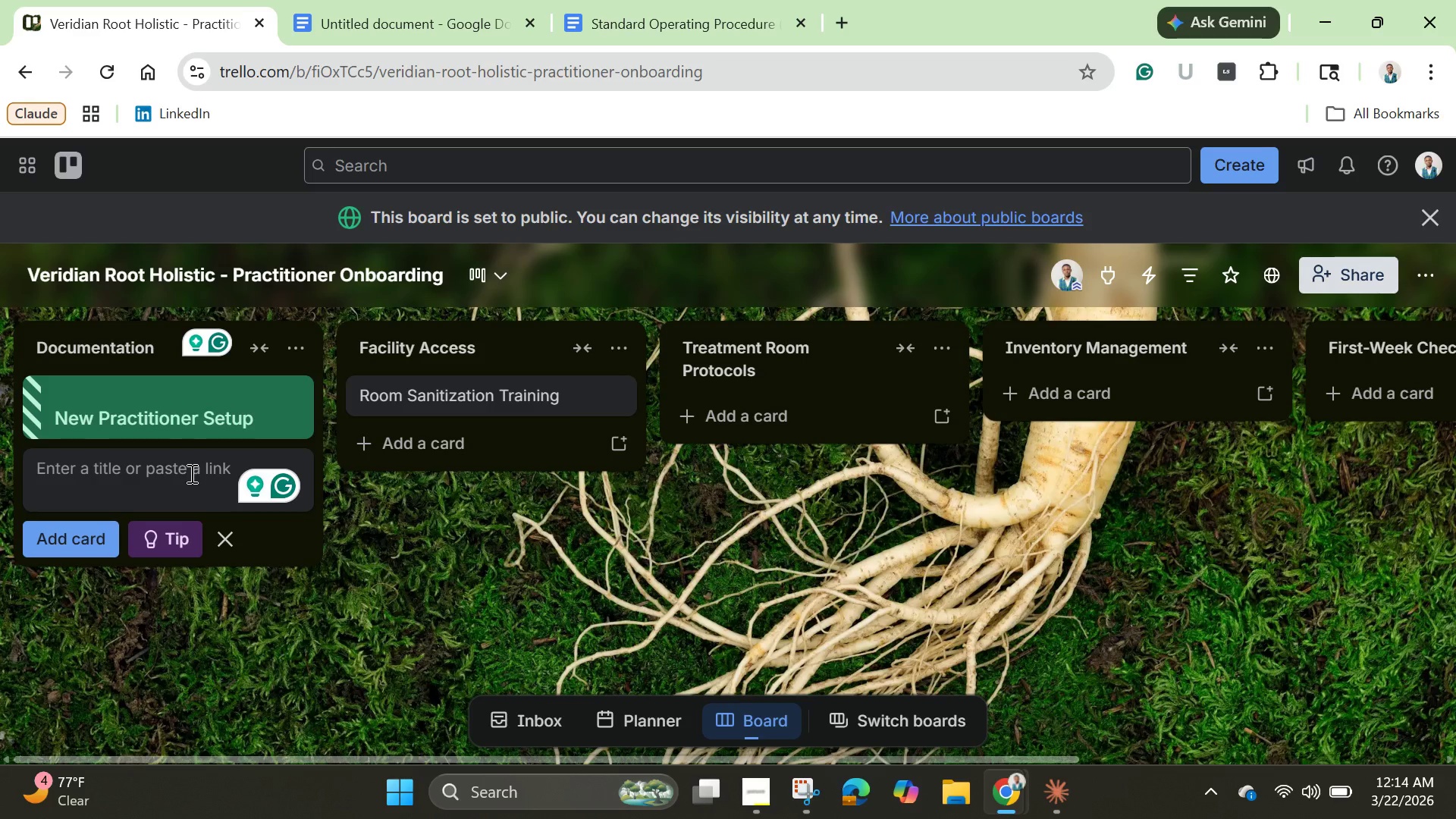 
key(Control+V)
 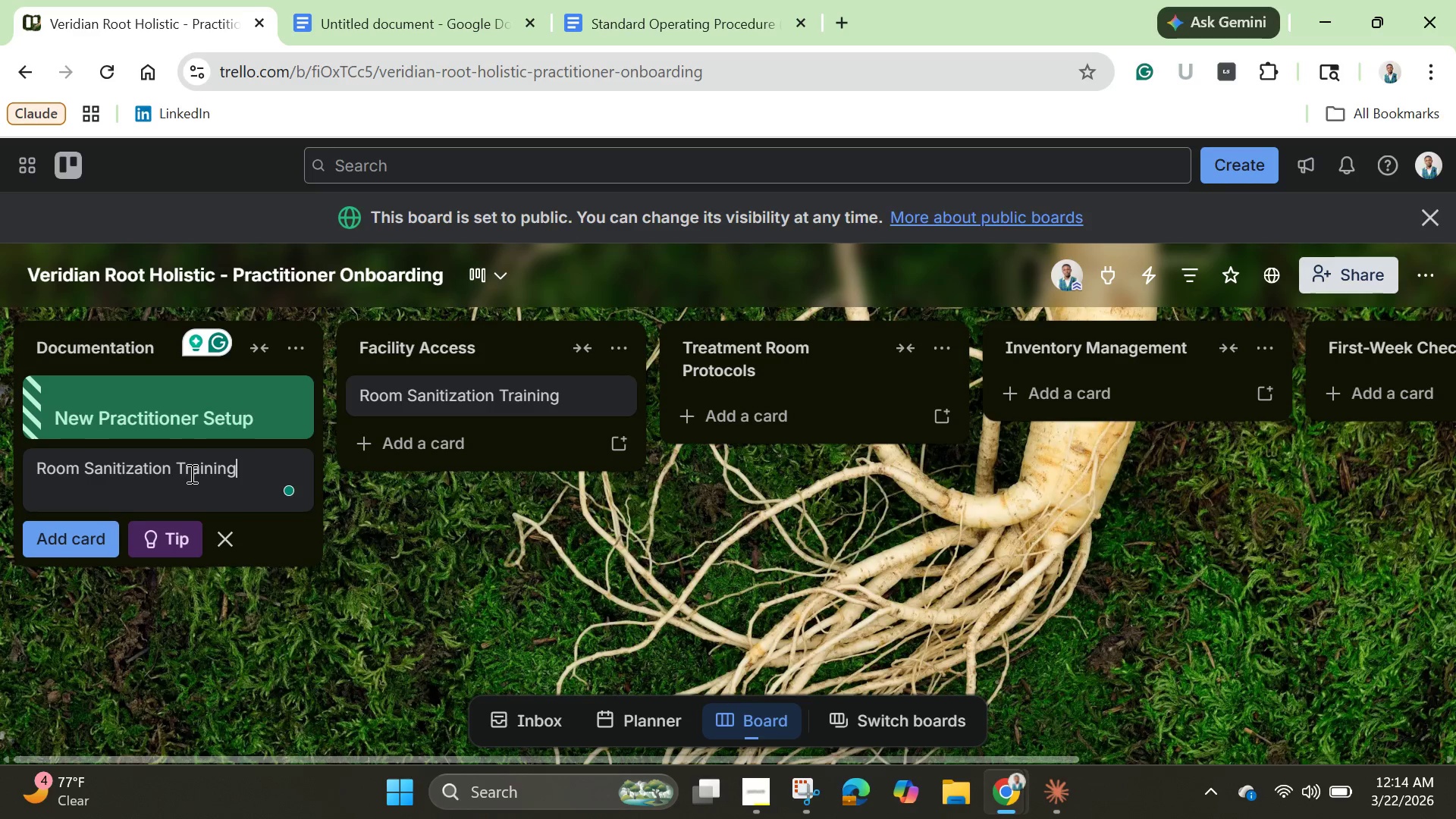 
key(Enter)
 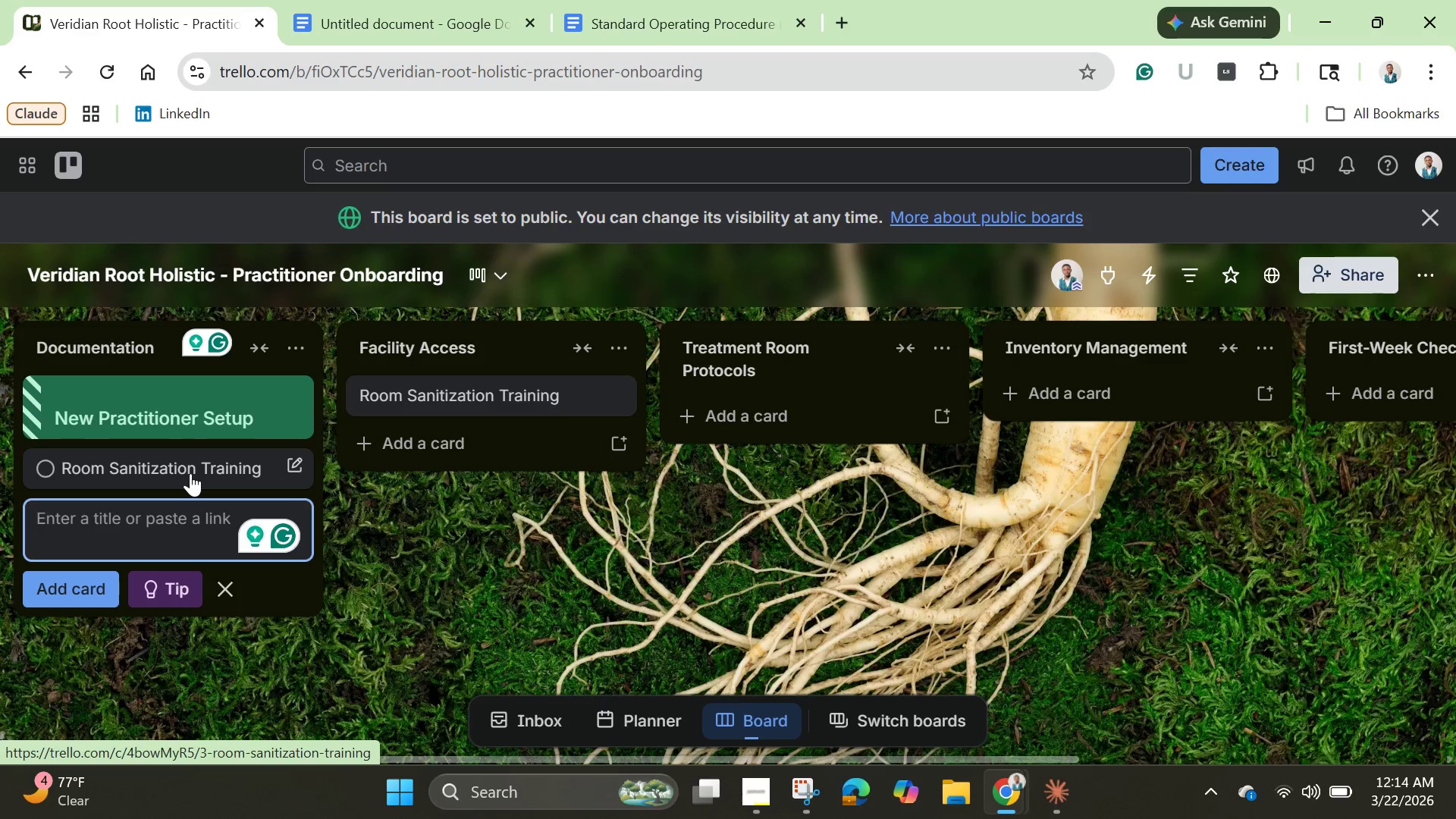 
wait(7.59)
 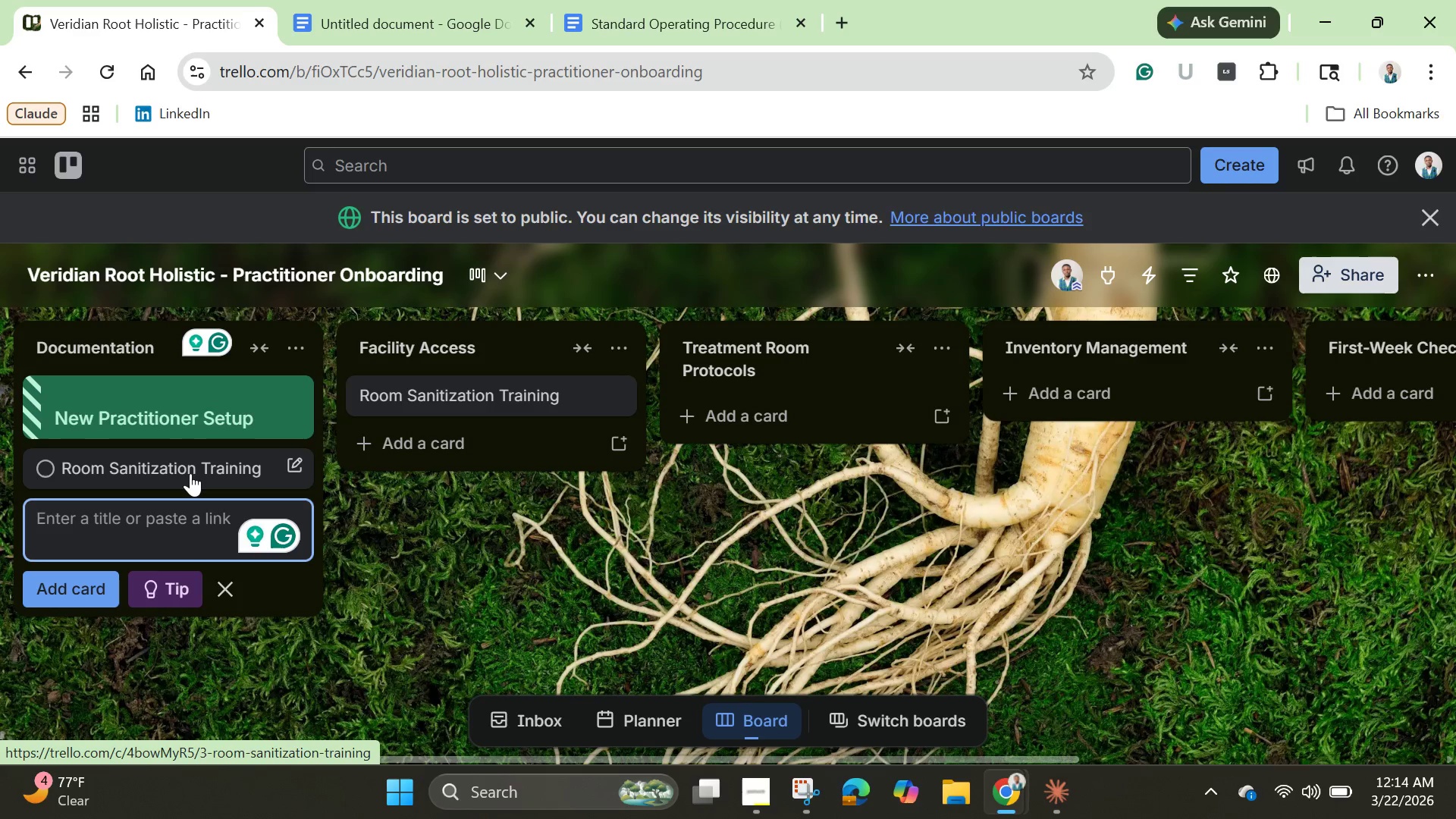 
left_click([196, 467])
 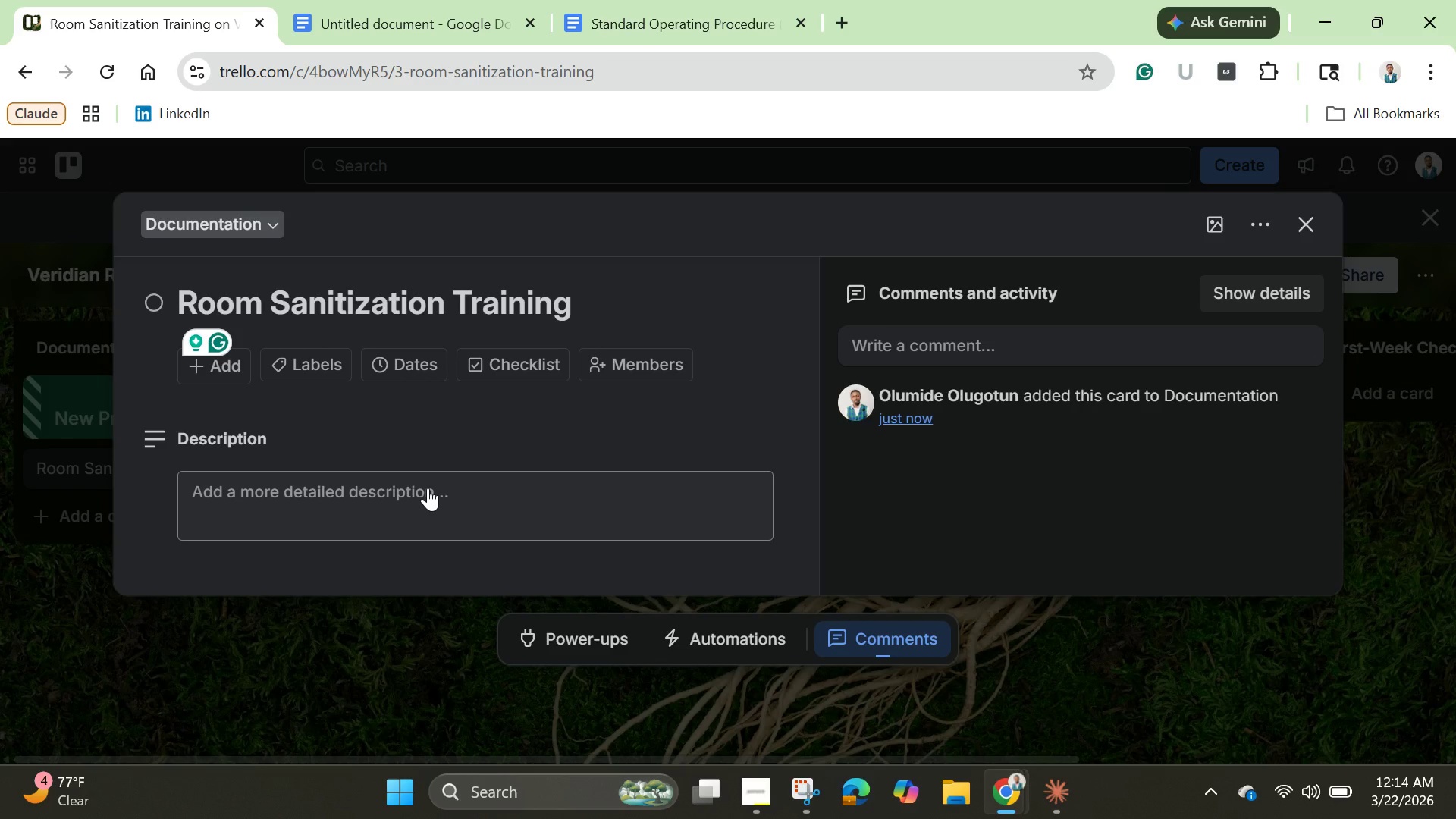 
wait(10.97)
 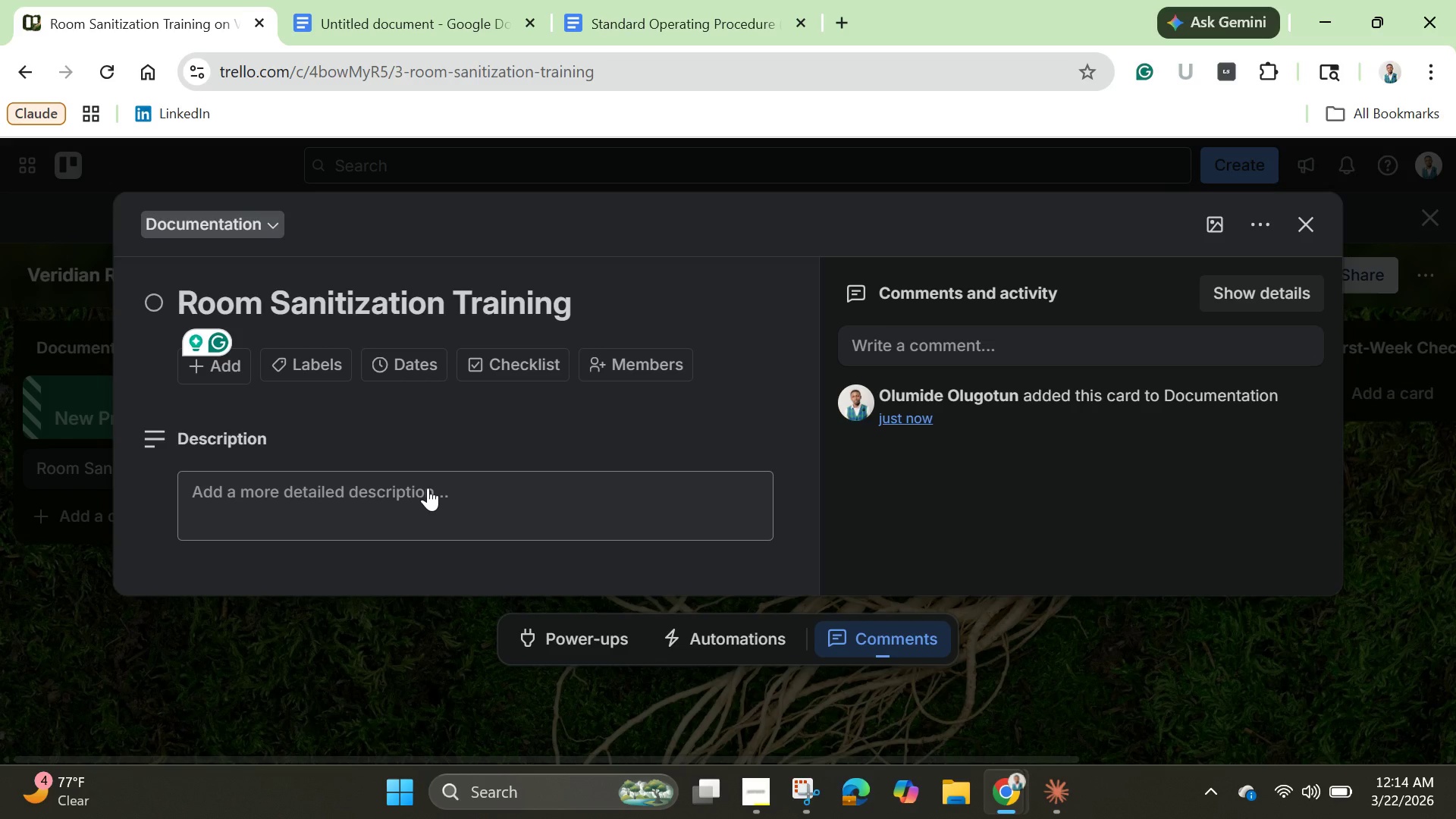 
scroll: coordinate [428, 488], scroll_direction: down, amount: 1.0
 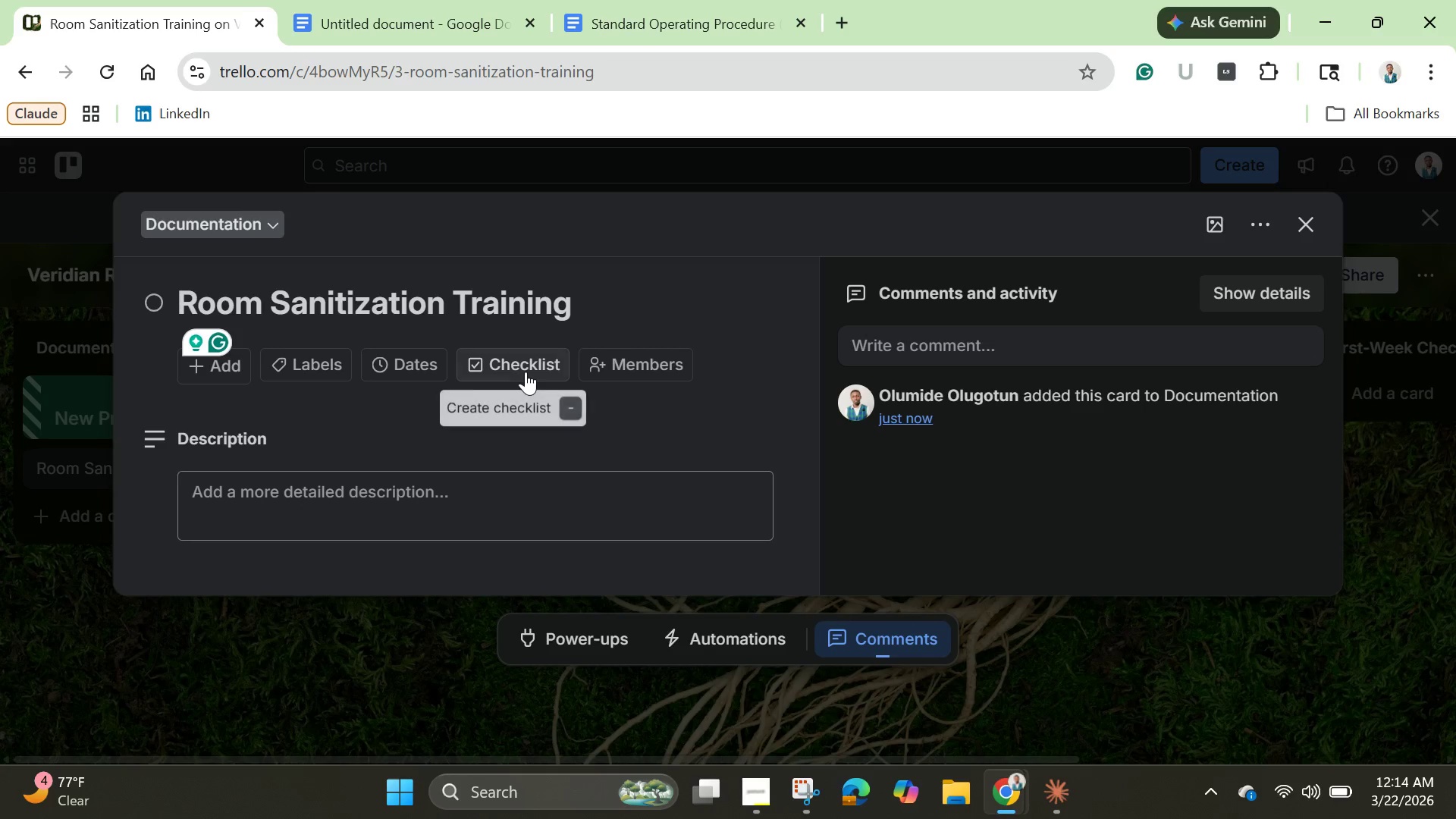 
left_click([526, 372])
 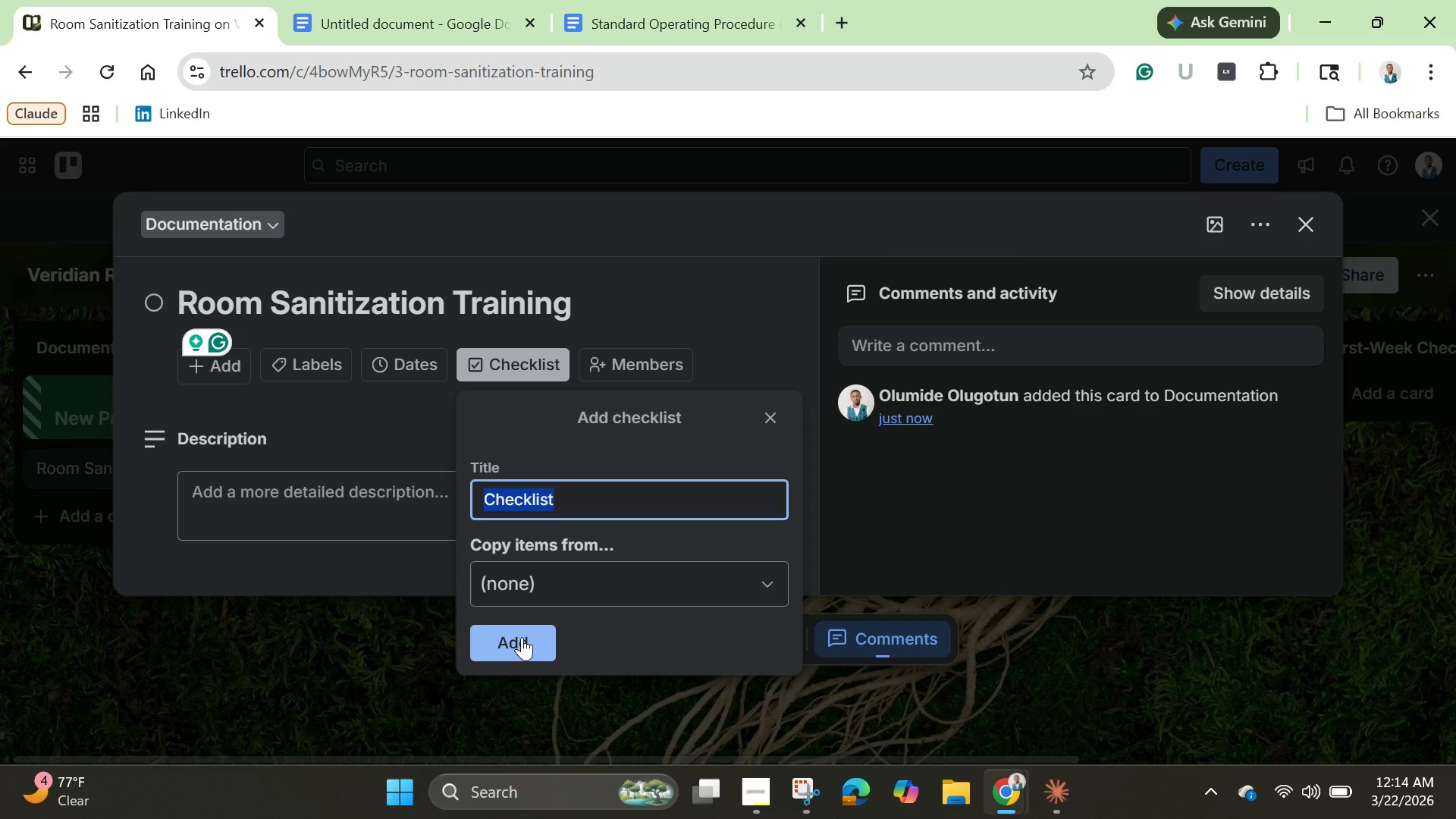 
left_click([522, 637])
 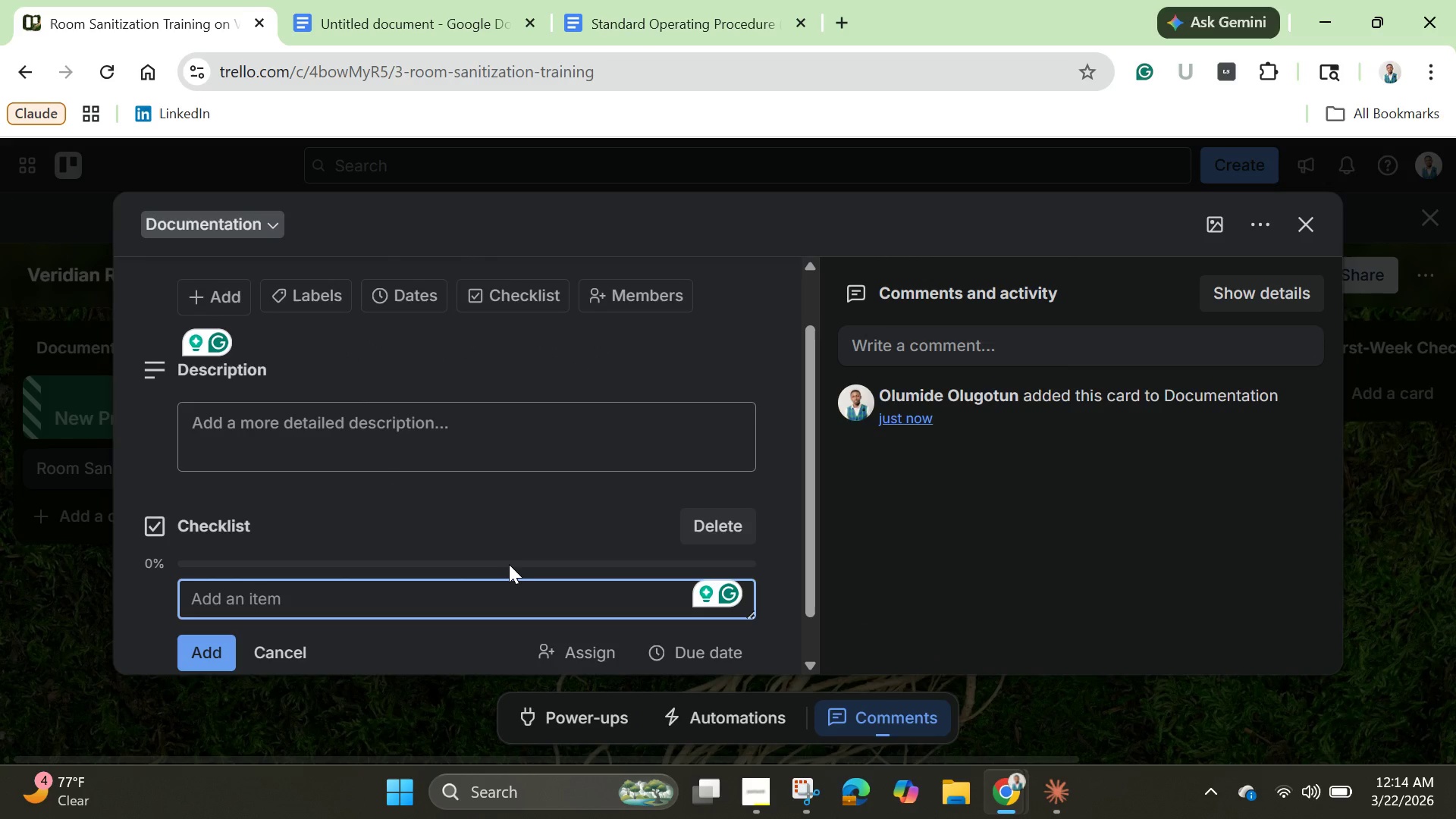 
wait(7.44)
 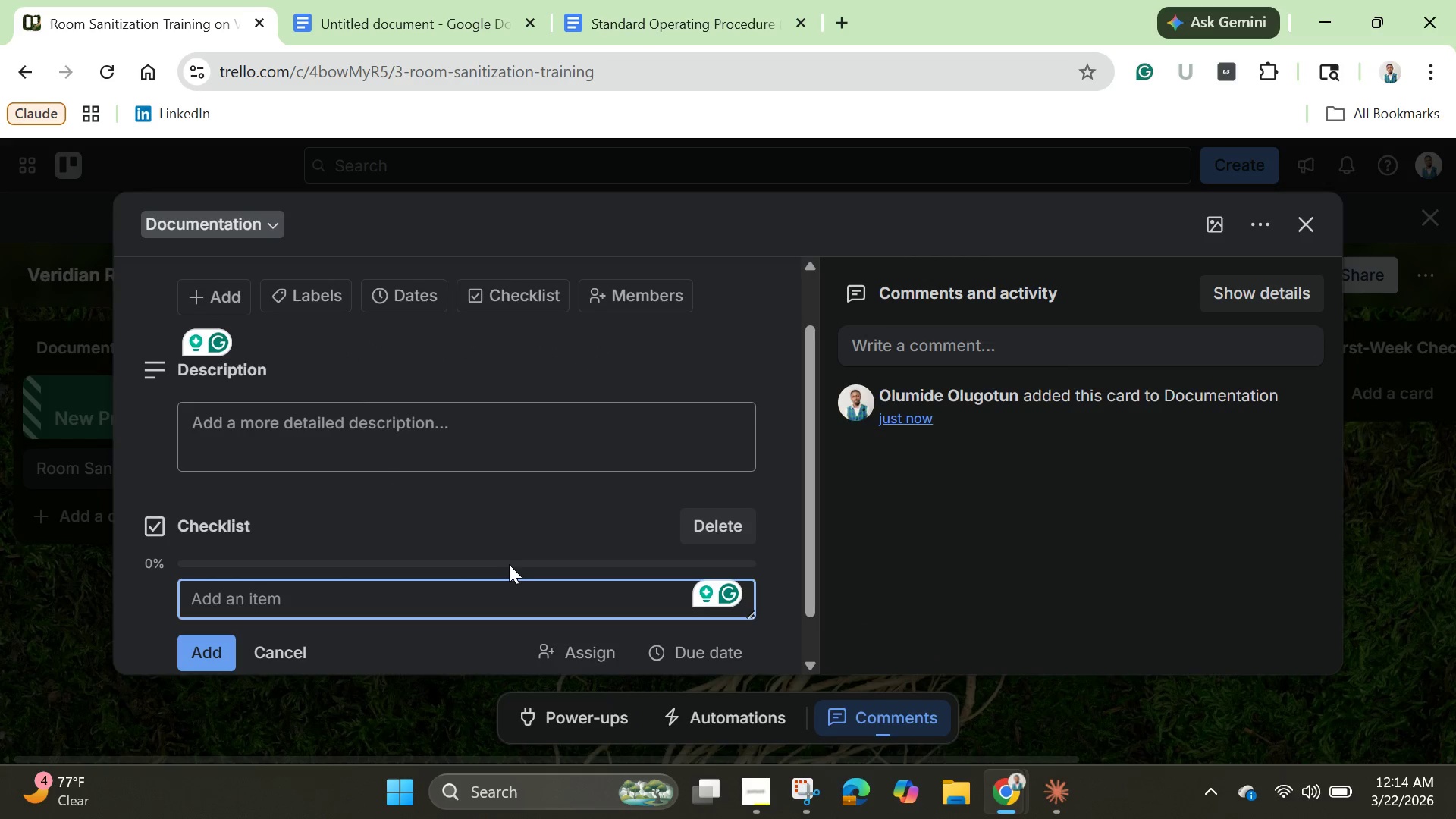 
type(Understanding CDC cleaning standard)
 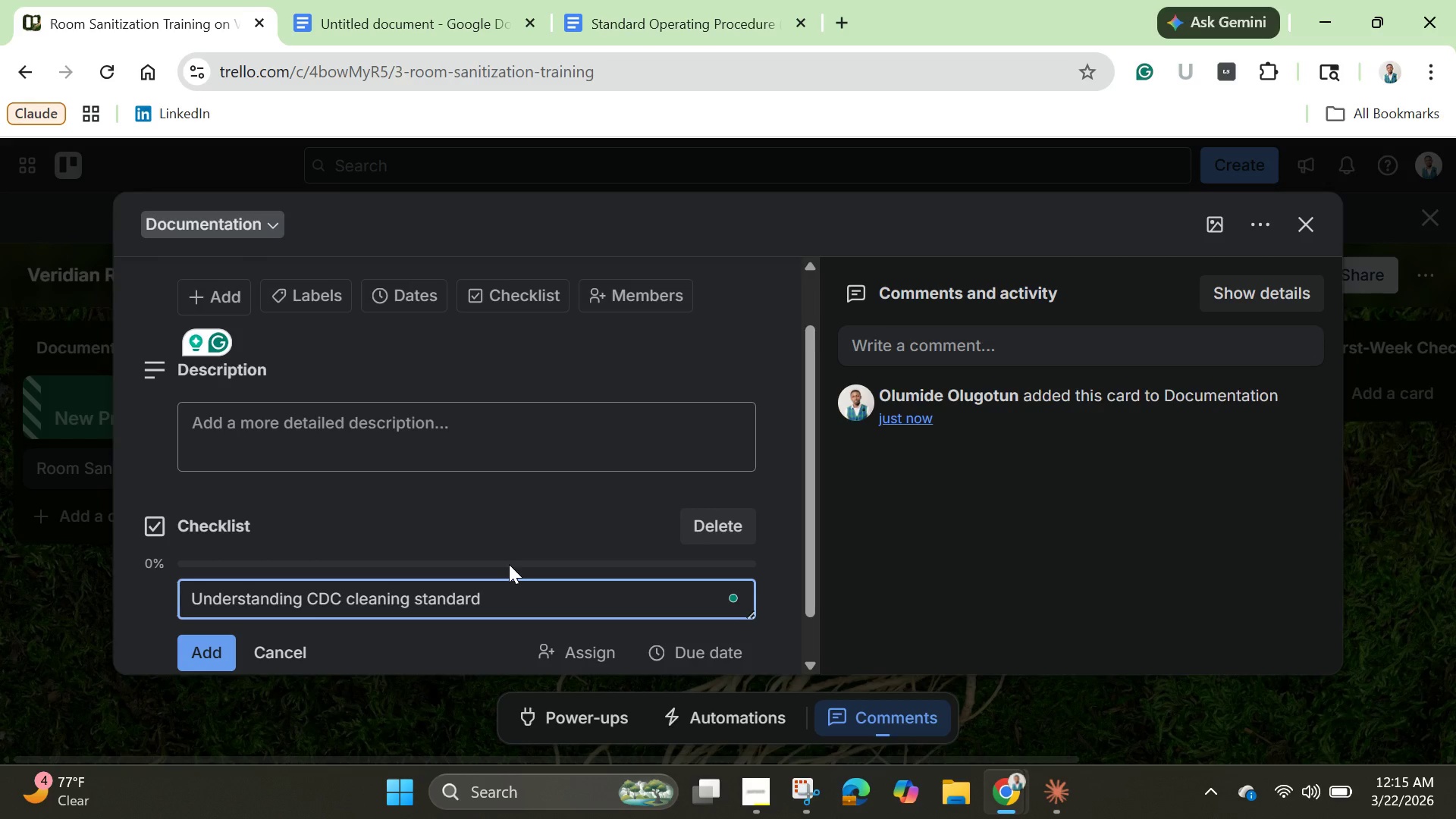 
key(S)
 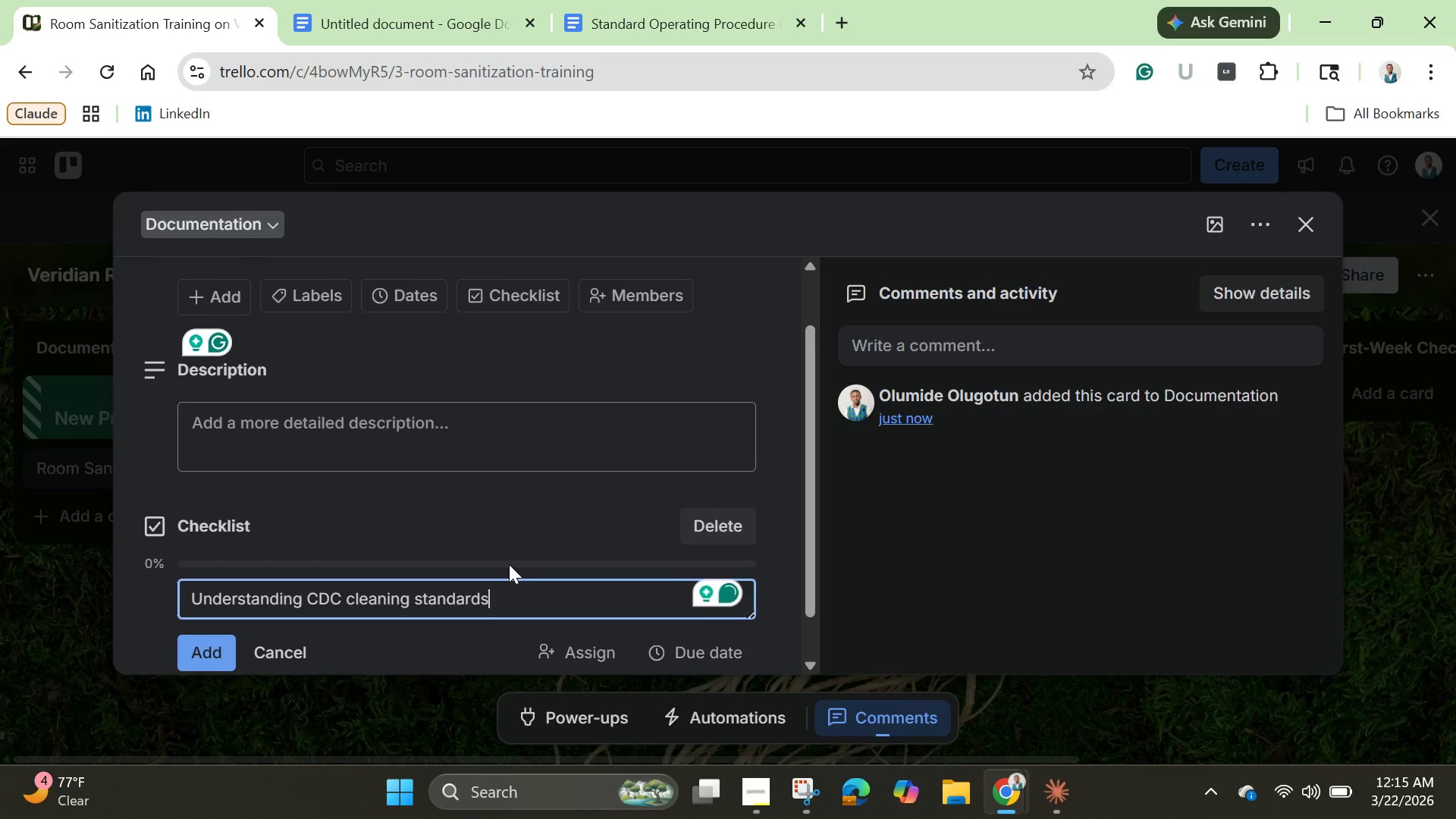 
key(Enter)
 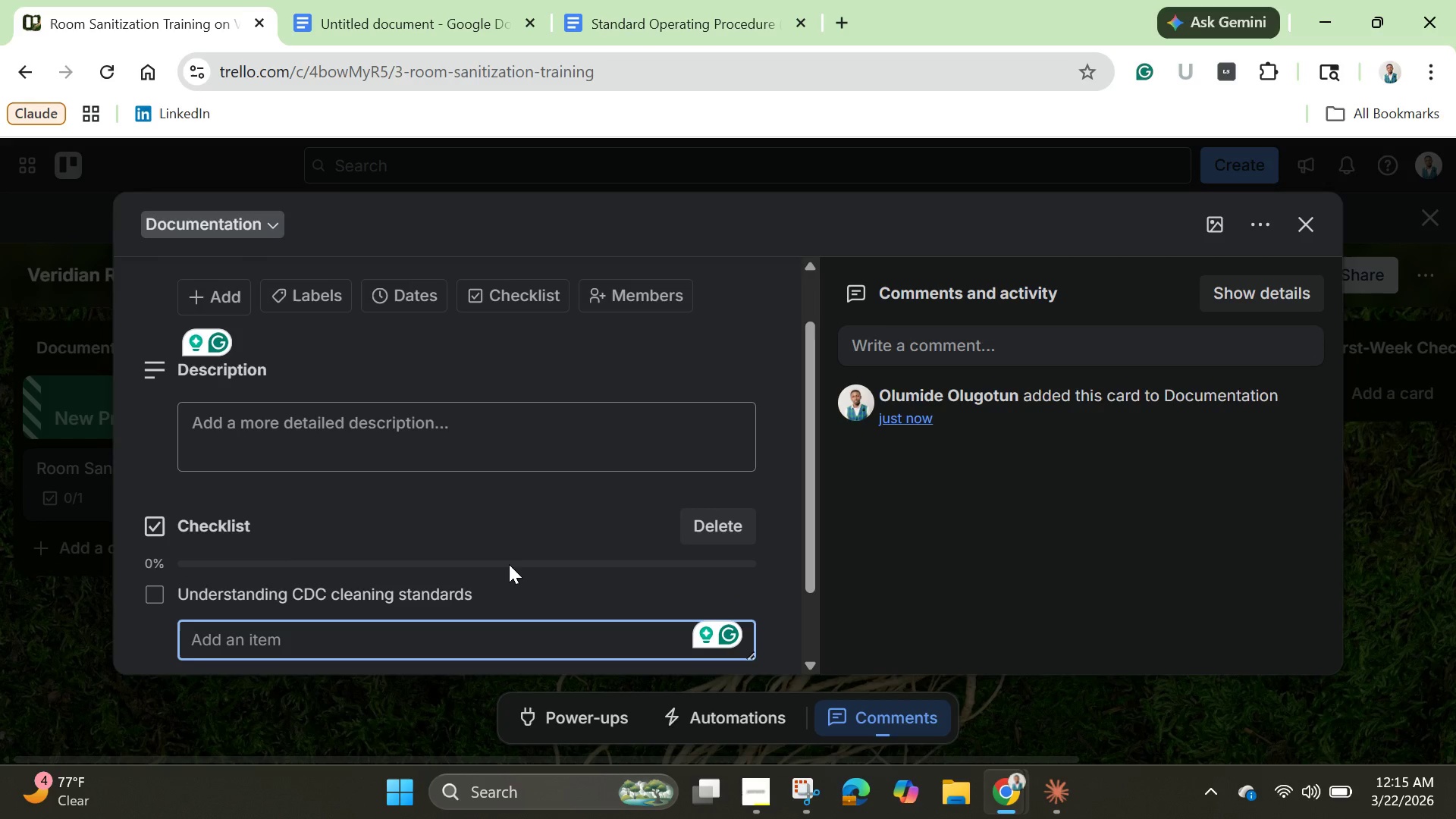 
type(Practis)
key(Backspace)
type(ce with hospital )
key(Backspace)
type(=)
key(Backspace)
type(-grade disinfectant)
 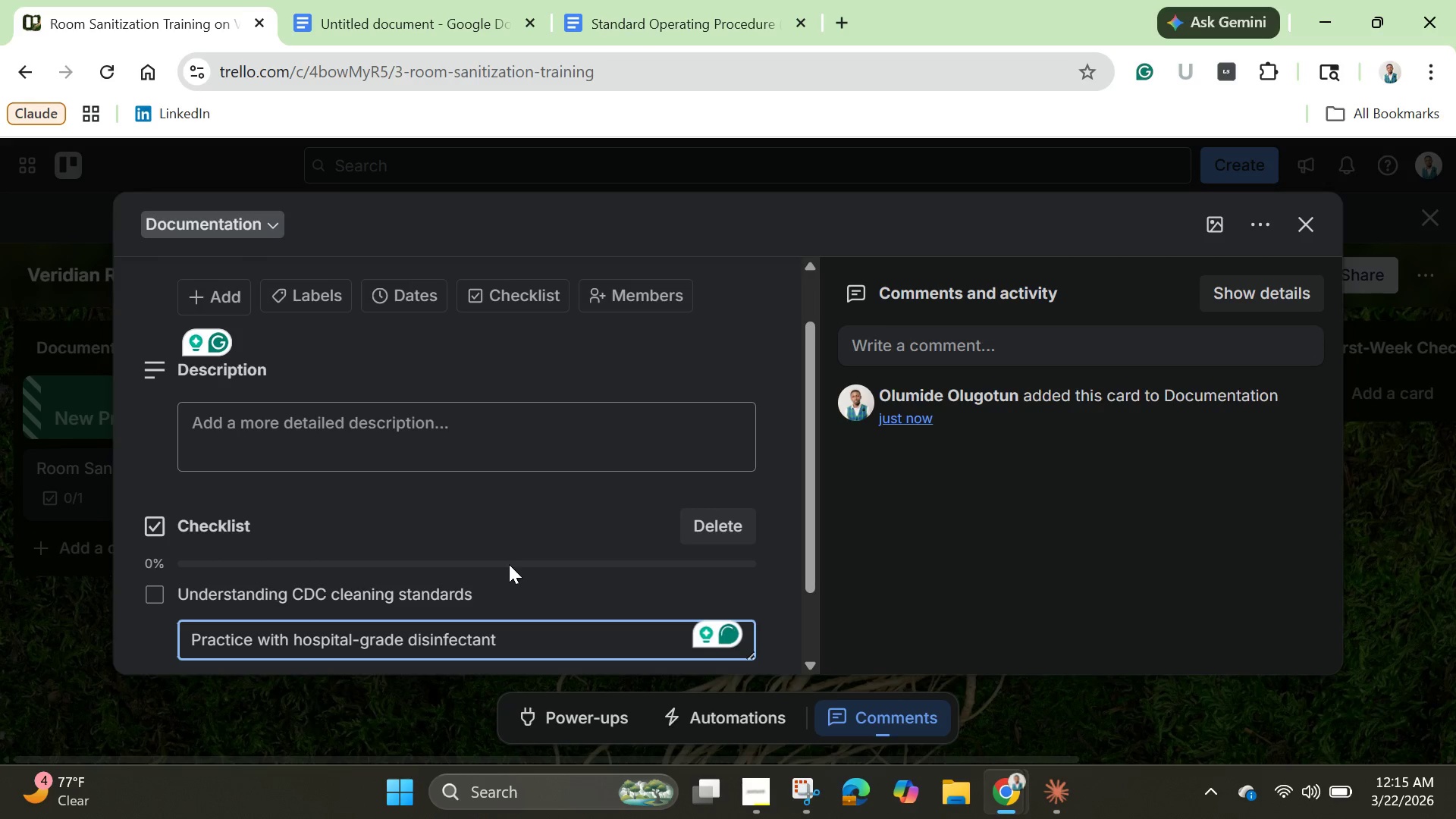 
key(Enter)
 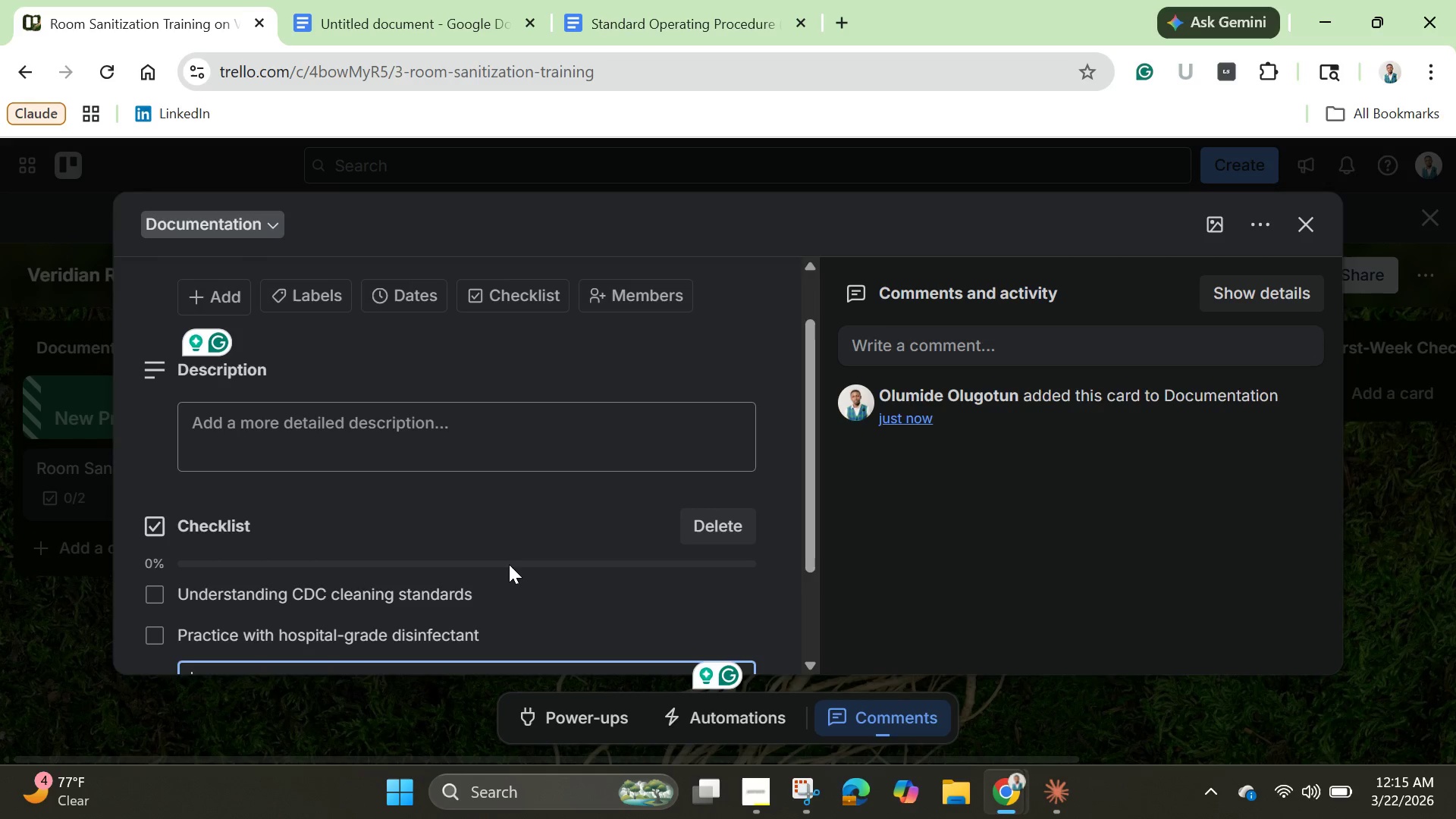 
wait(5.16)
 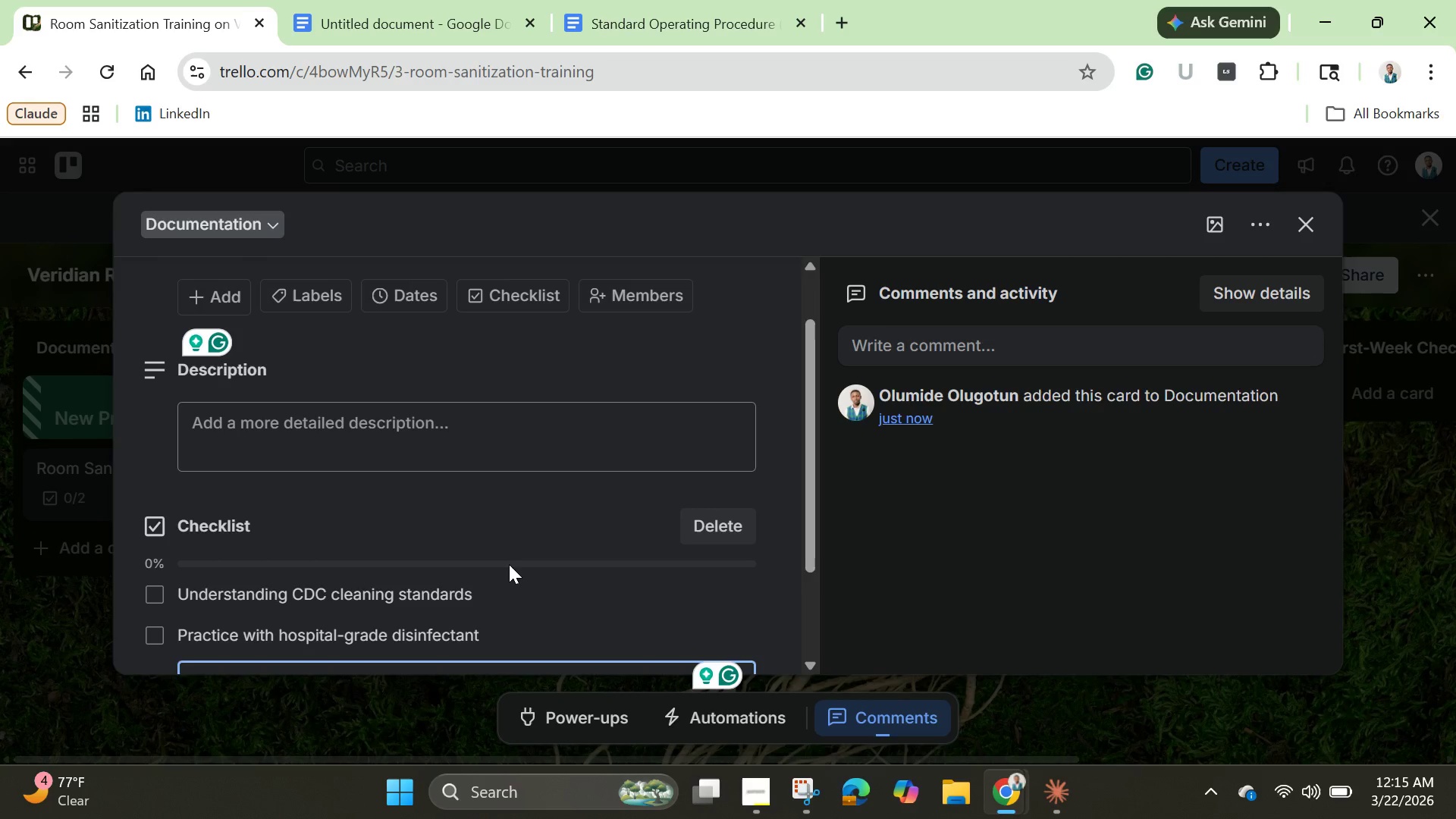 
type(Sanitize treatment table (demonstrate()
key(Backspace)
type())
 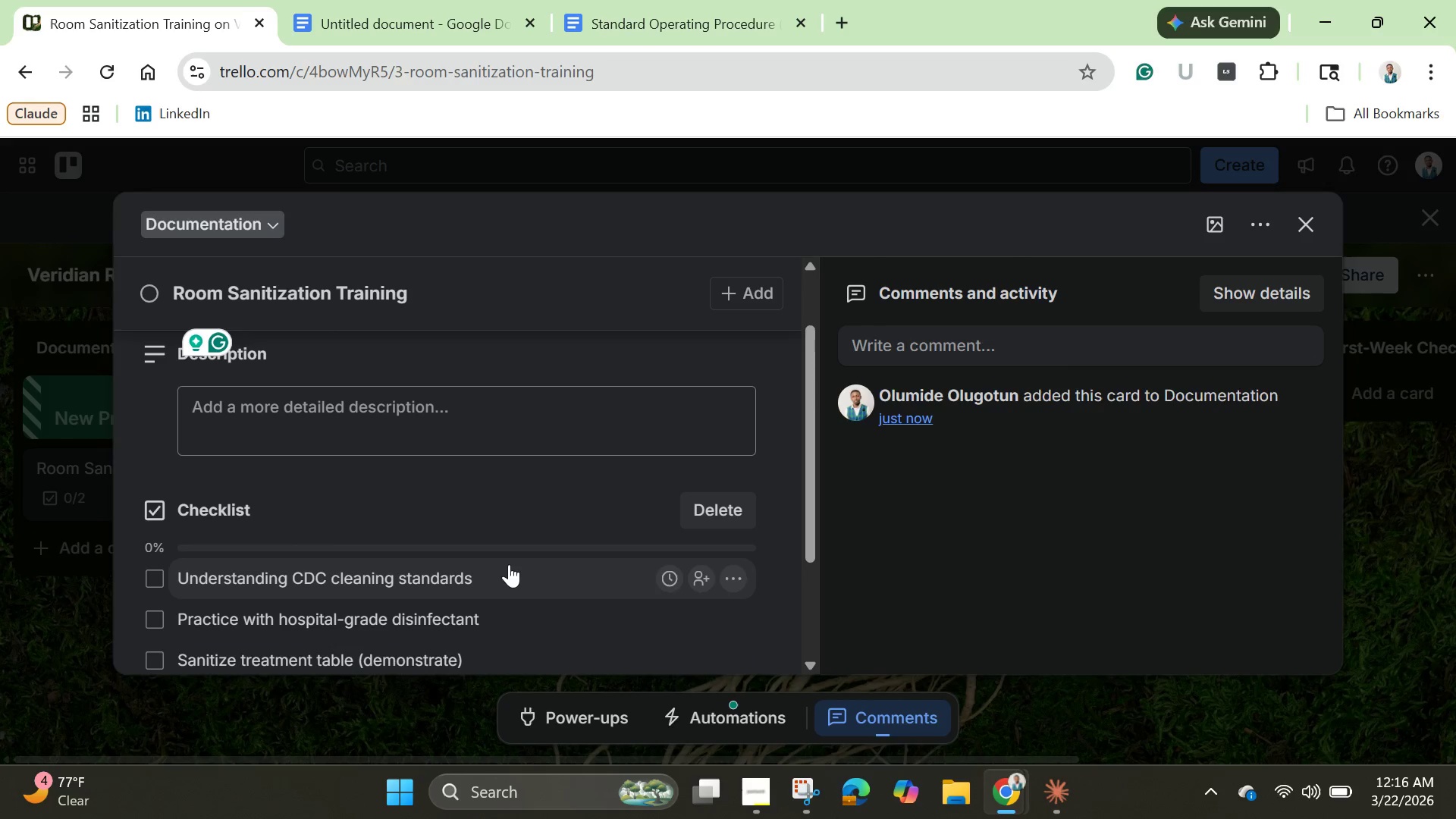 
key(Enter)
 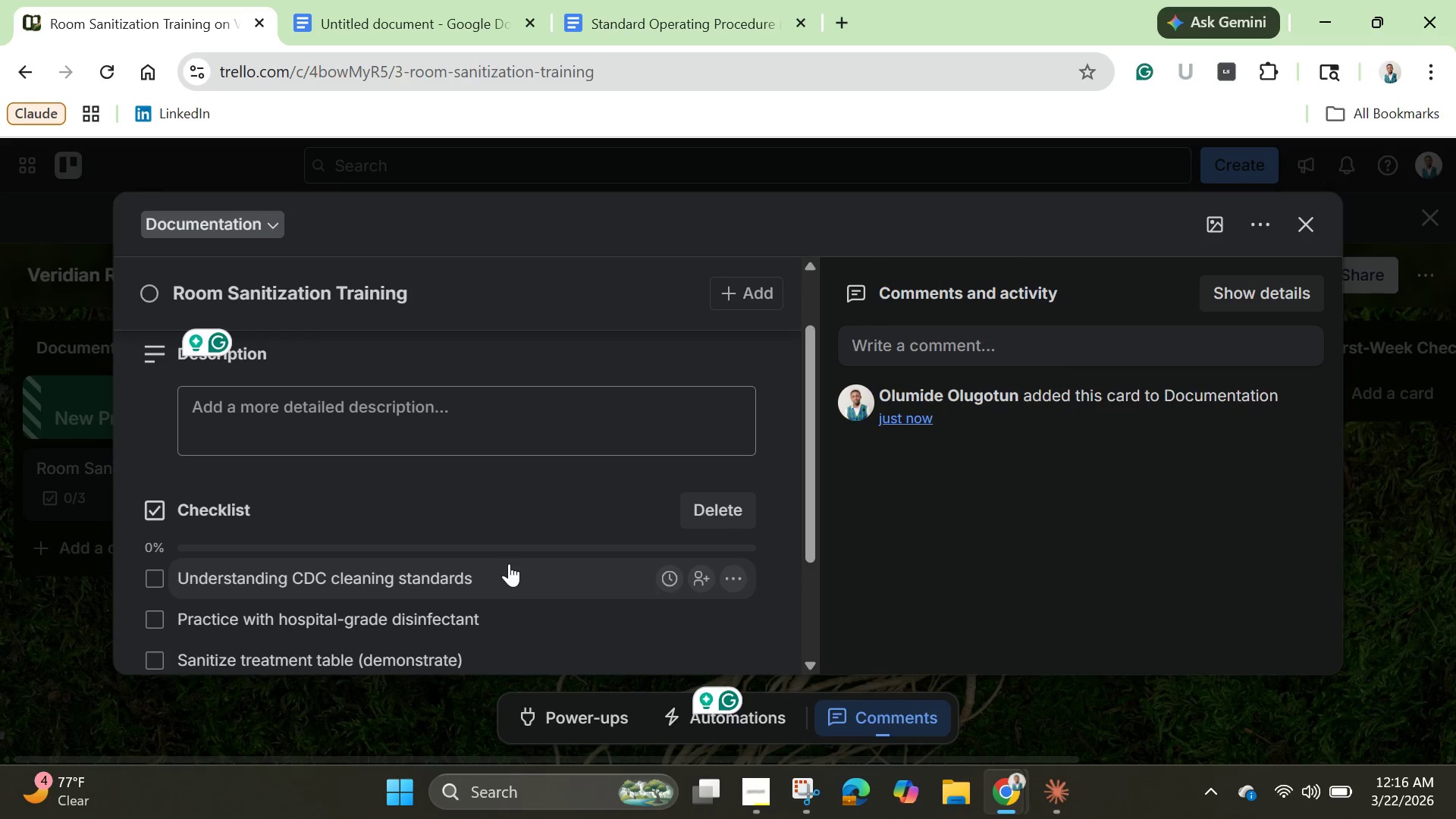 
scroll: coordinate [509, 563], scroll_direction: down, amount: 2.0
 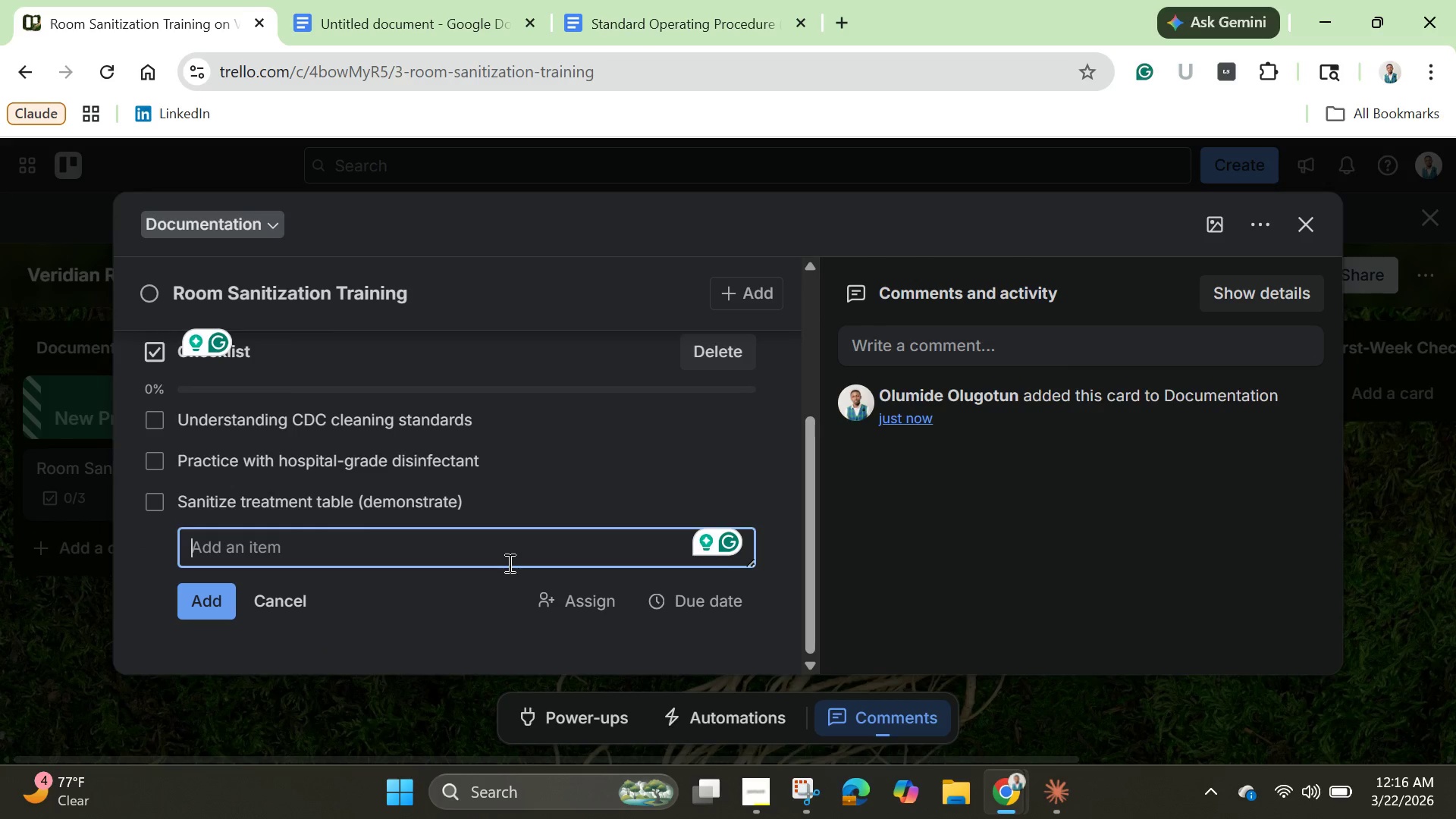 
type(Sanitize )
 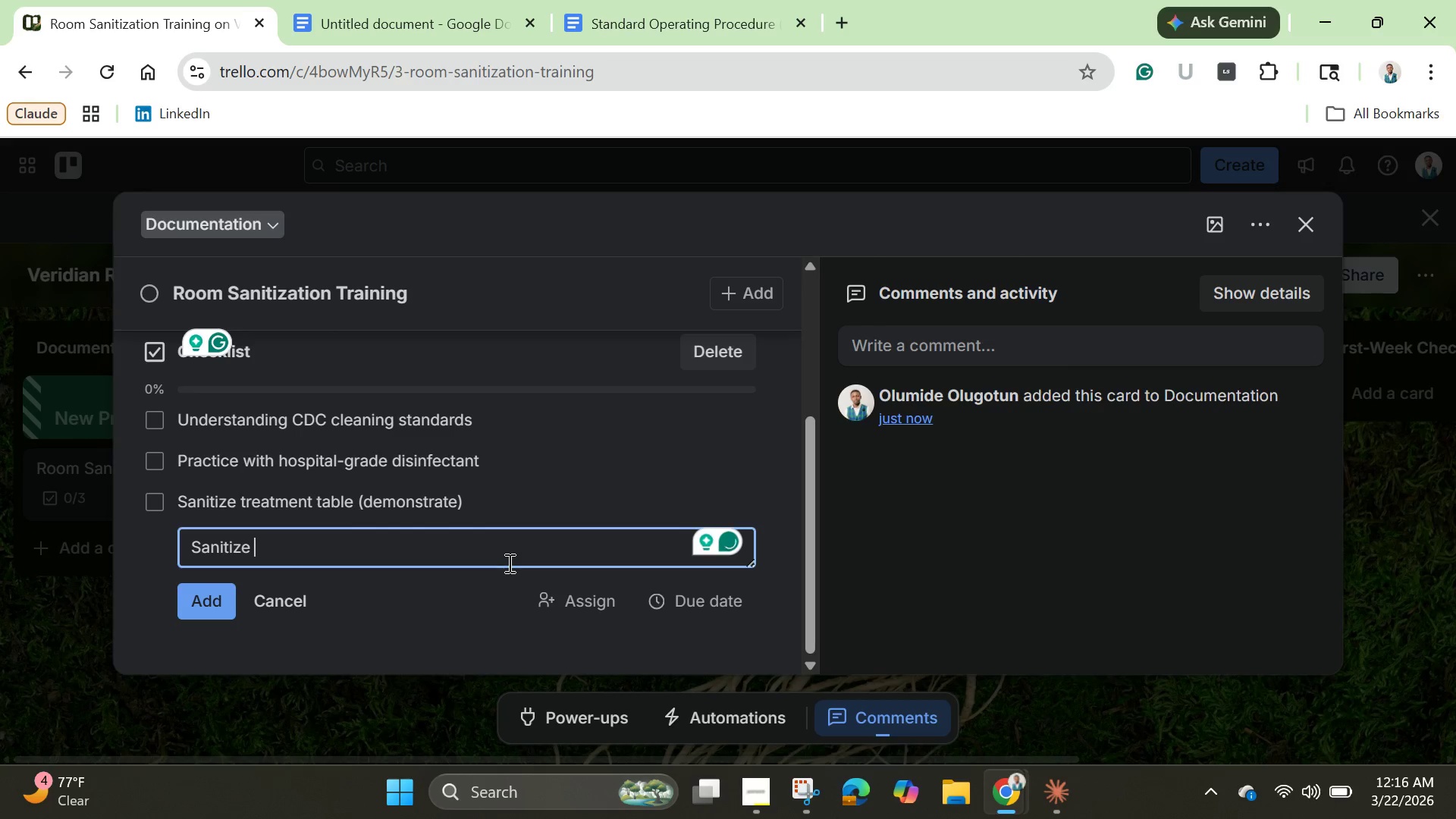 
type(equipment (hands )
key(Backspace)
type(0)
key(Backspace)
type(-on demo))
 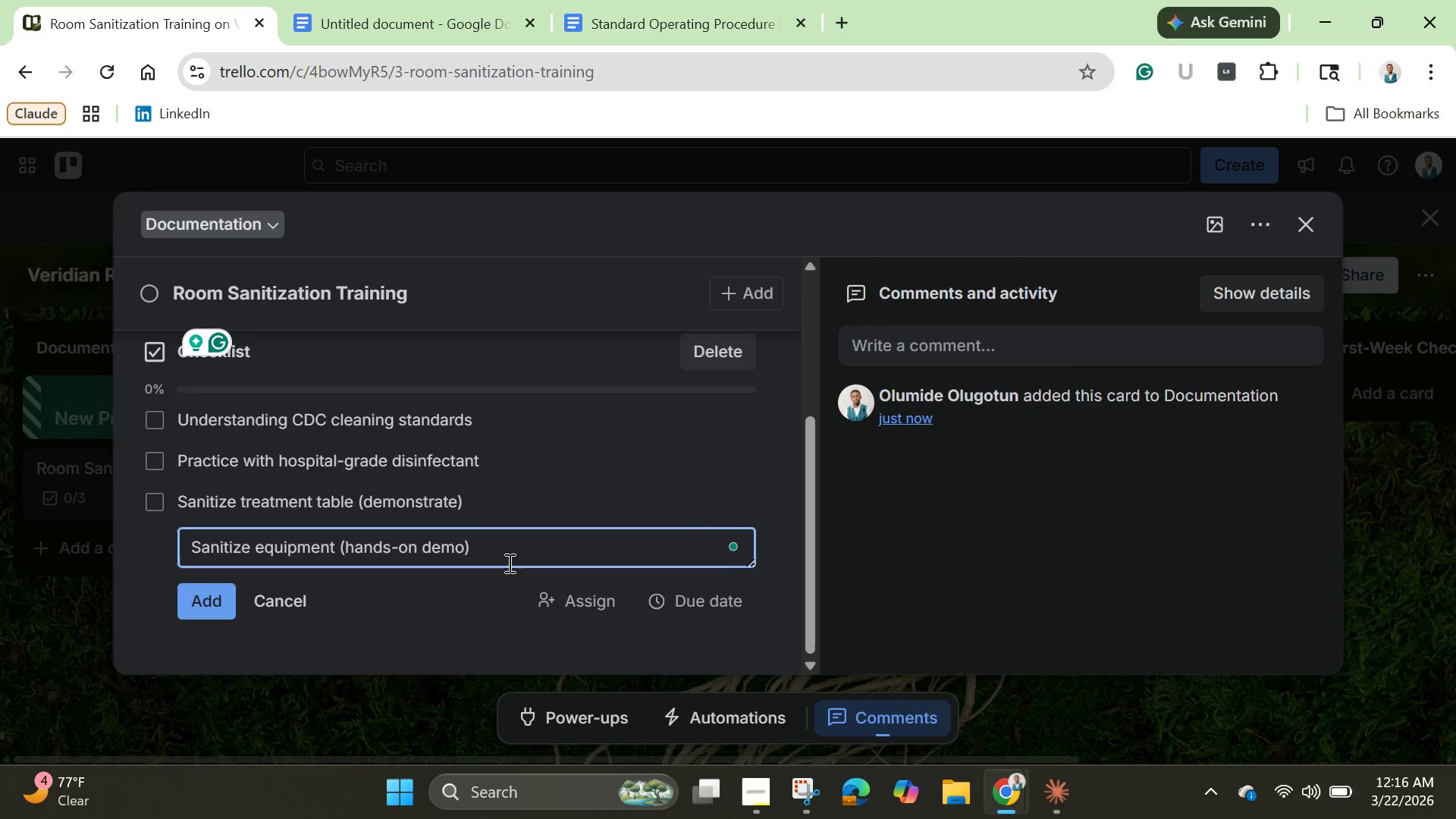 
key(Enter)
 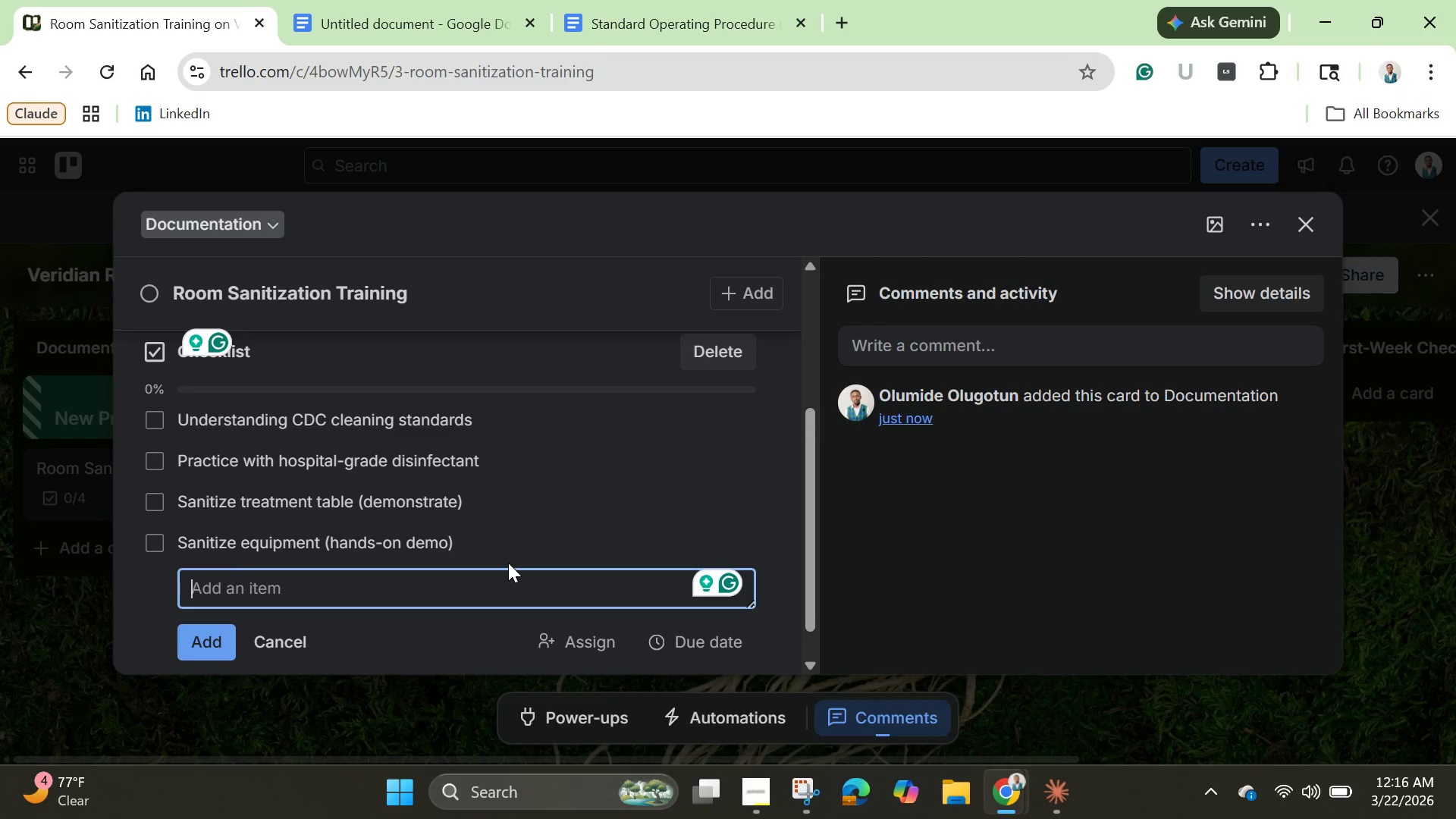 
wait(5.02)
 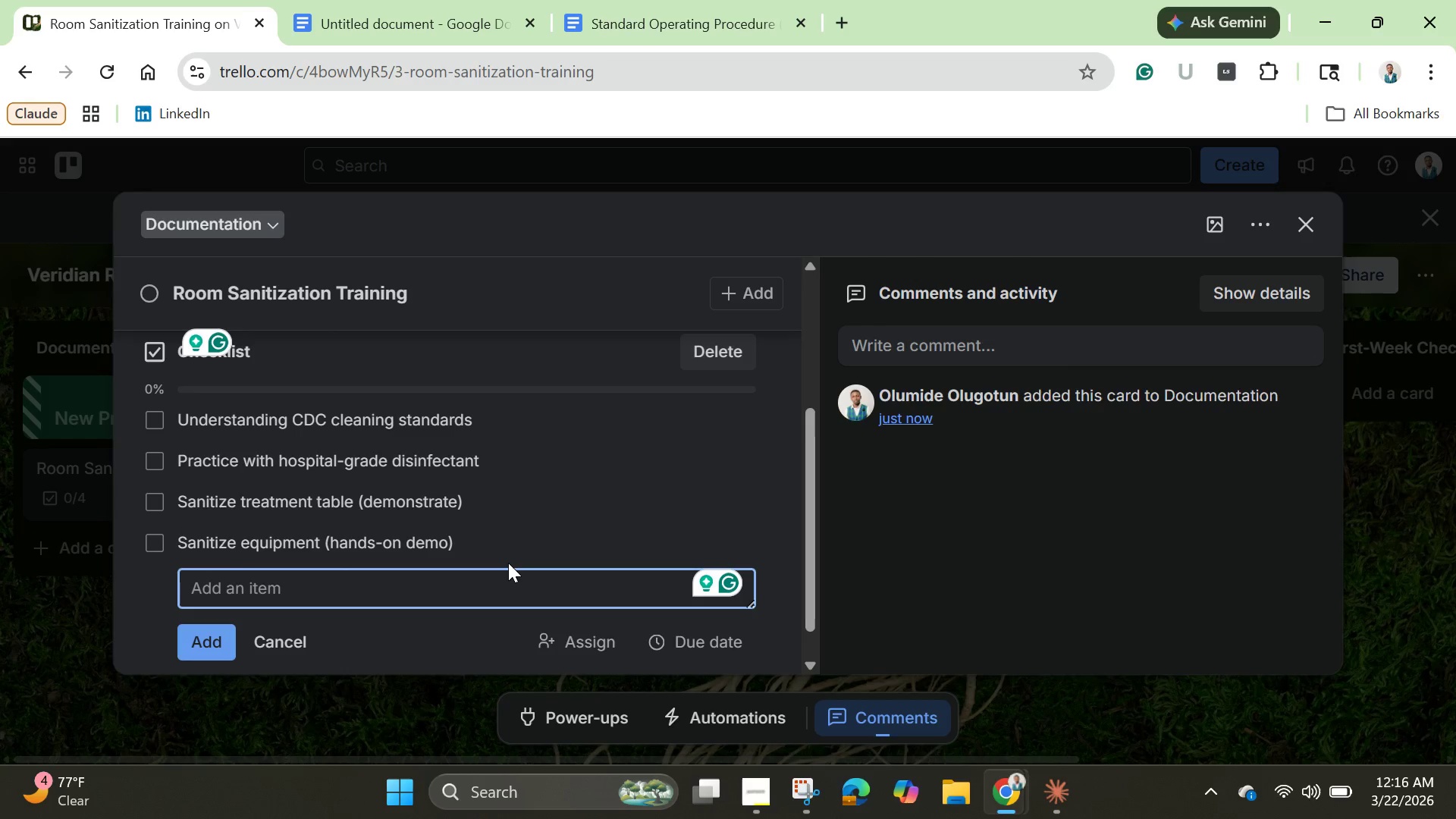 
type(Linen rota)
 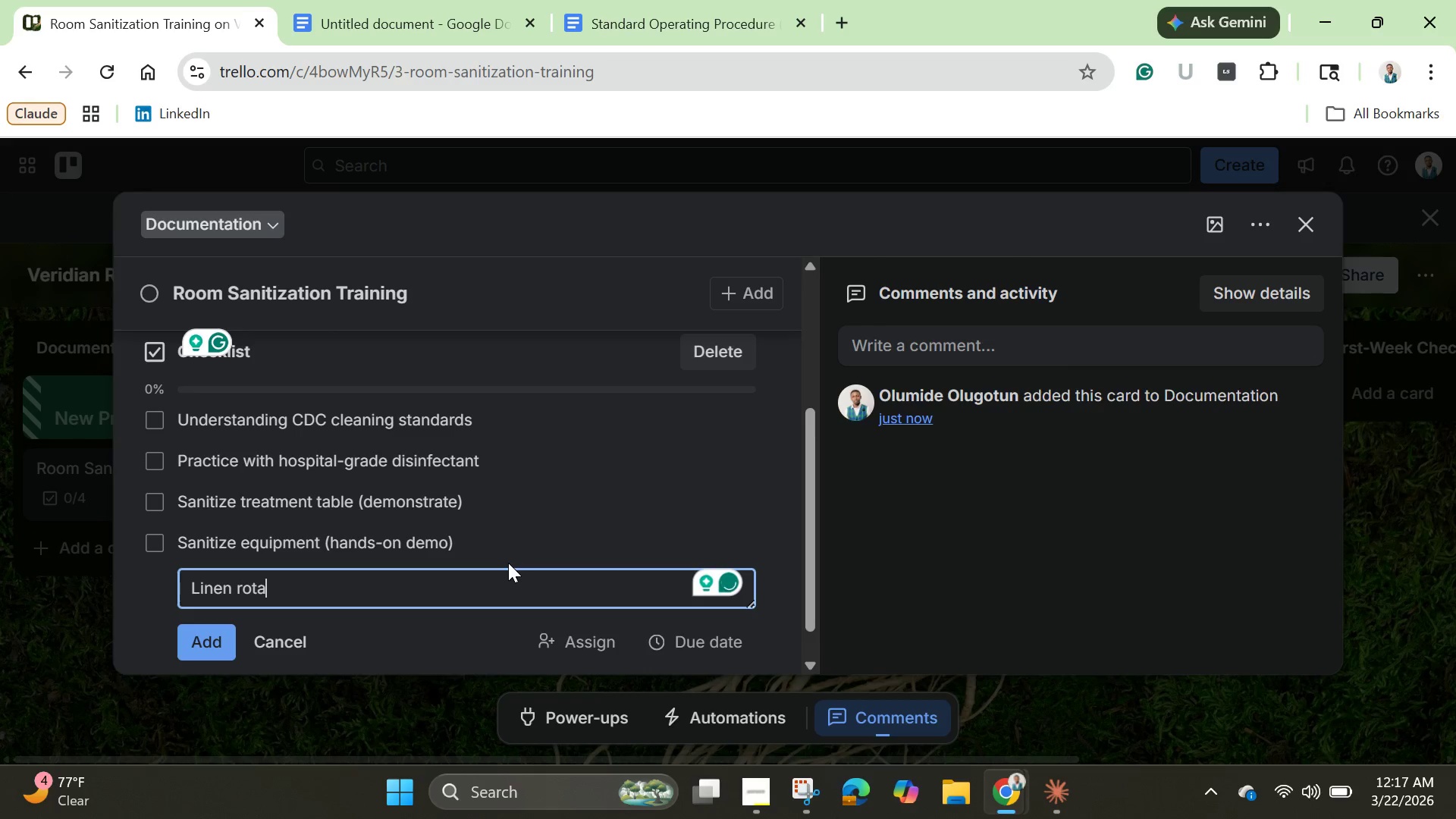 
type(tion )
 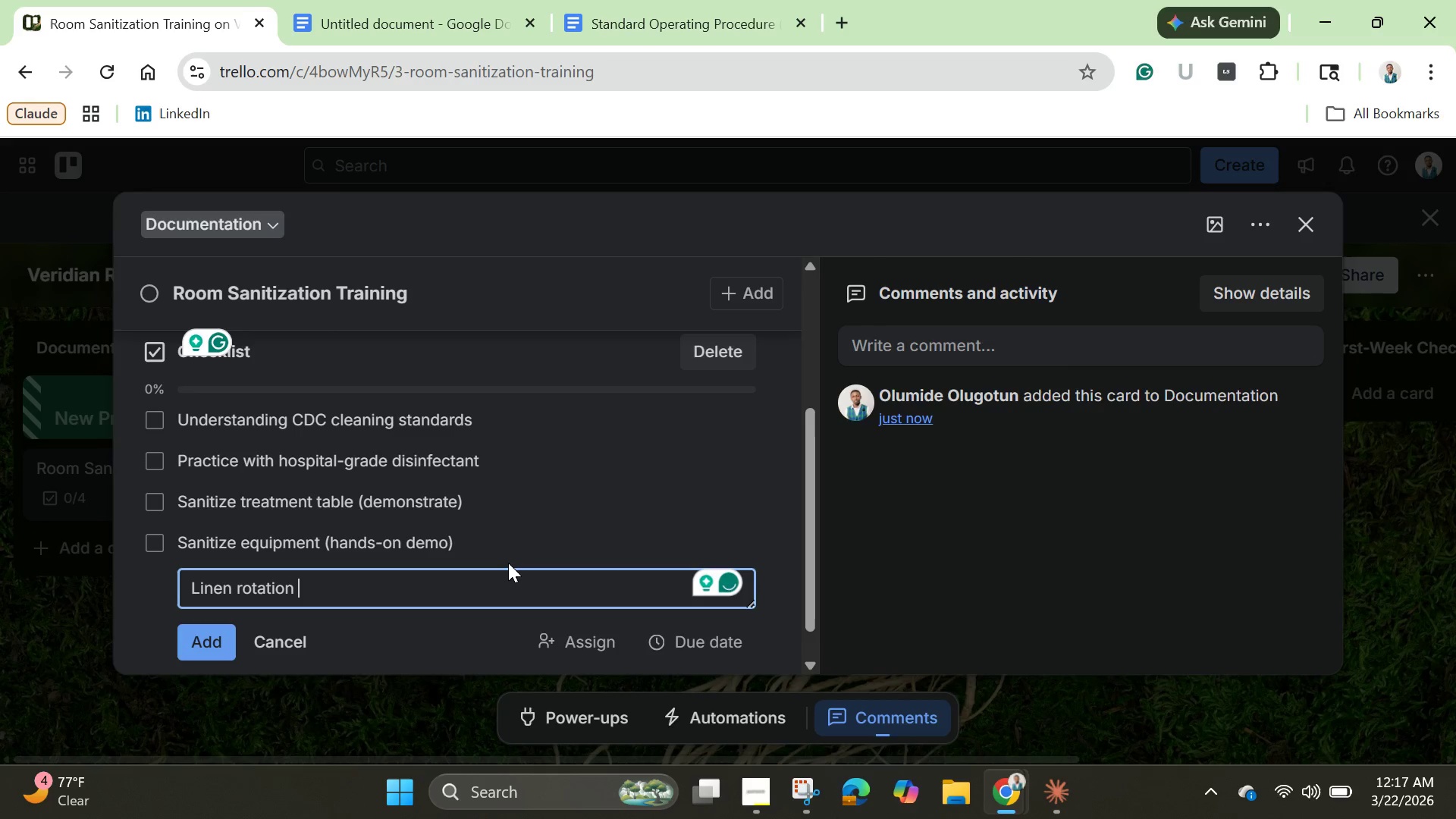 
wait(9.19)
 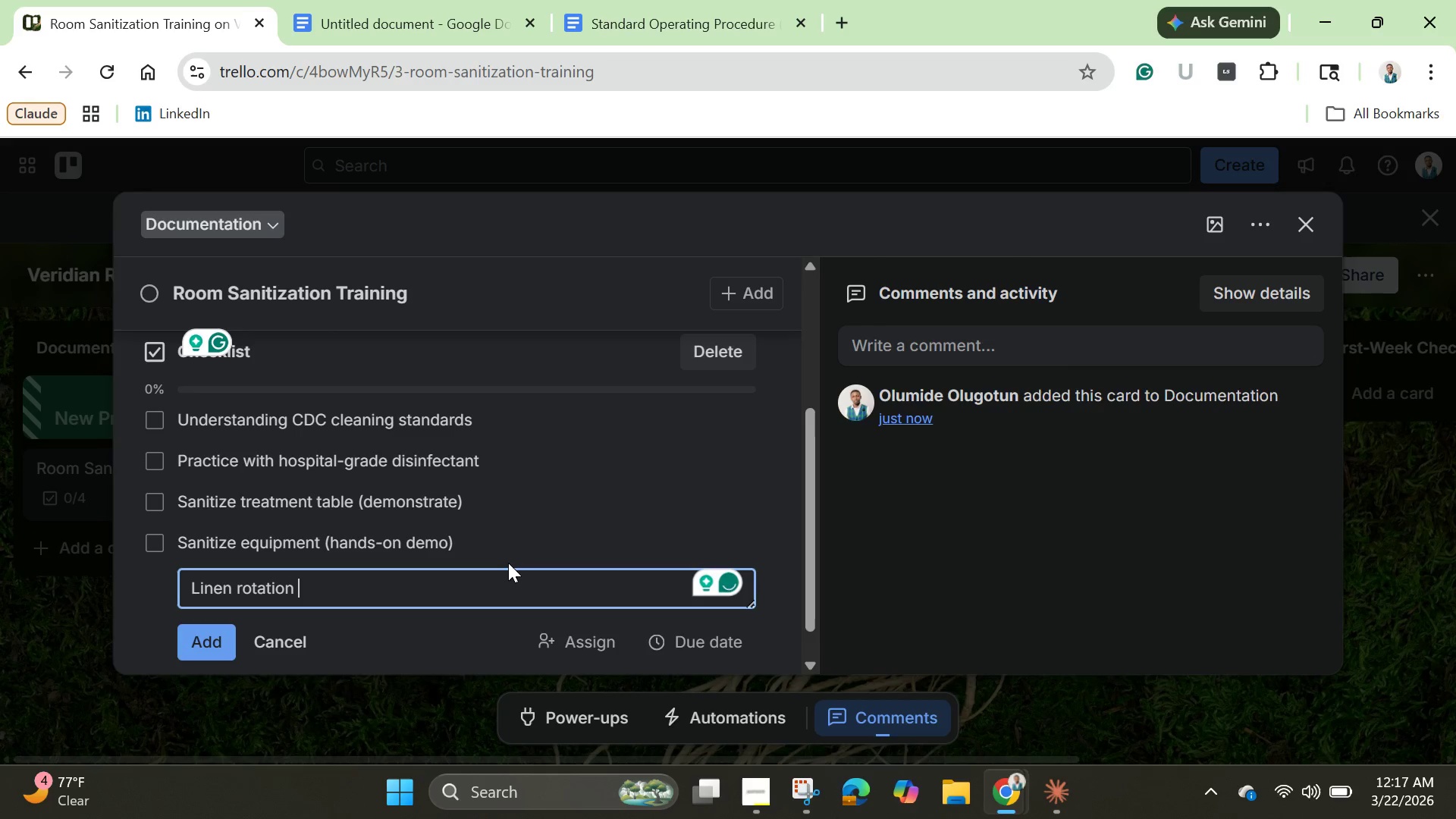 
type(protocol understood)
 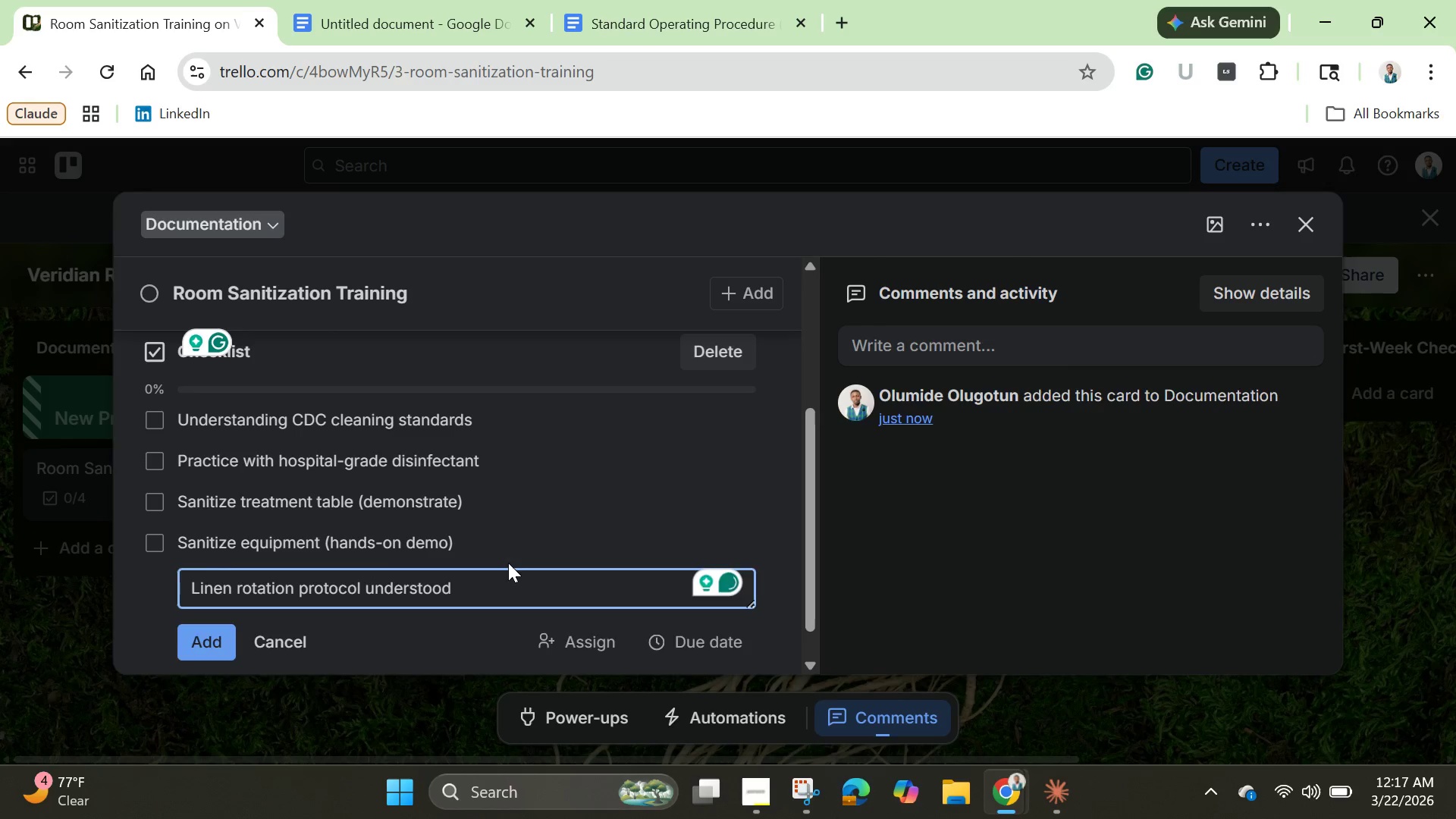 
key(Enter)
 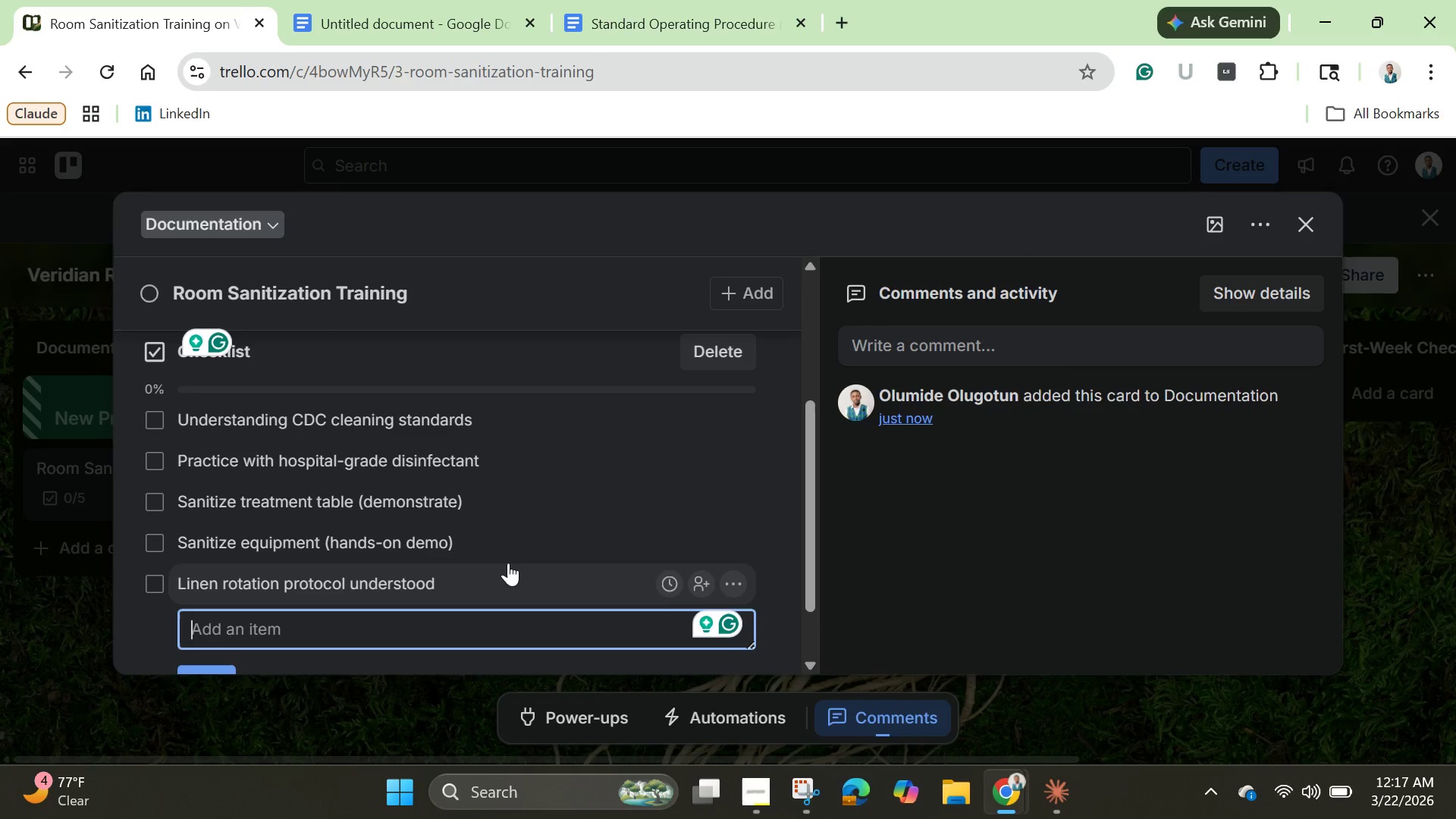 
type(Sharps dispo)
 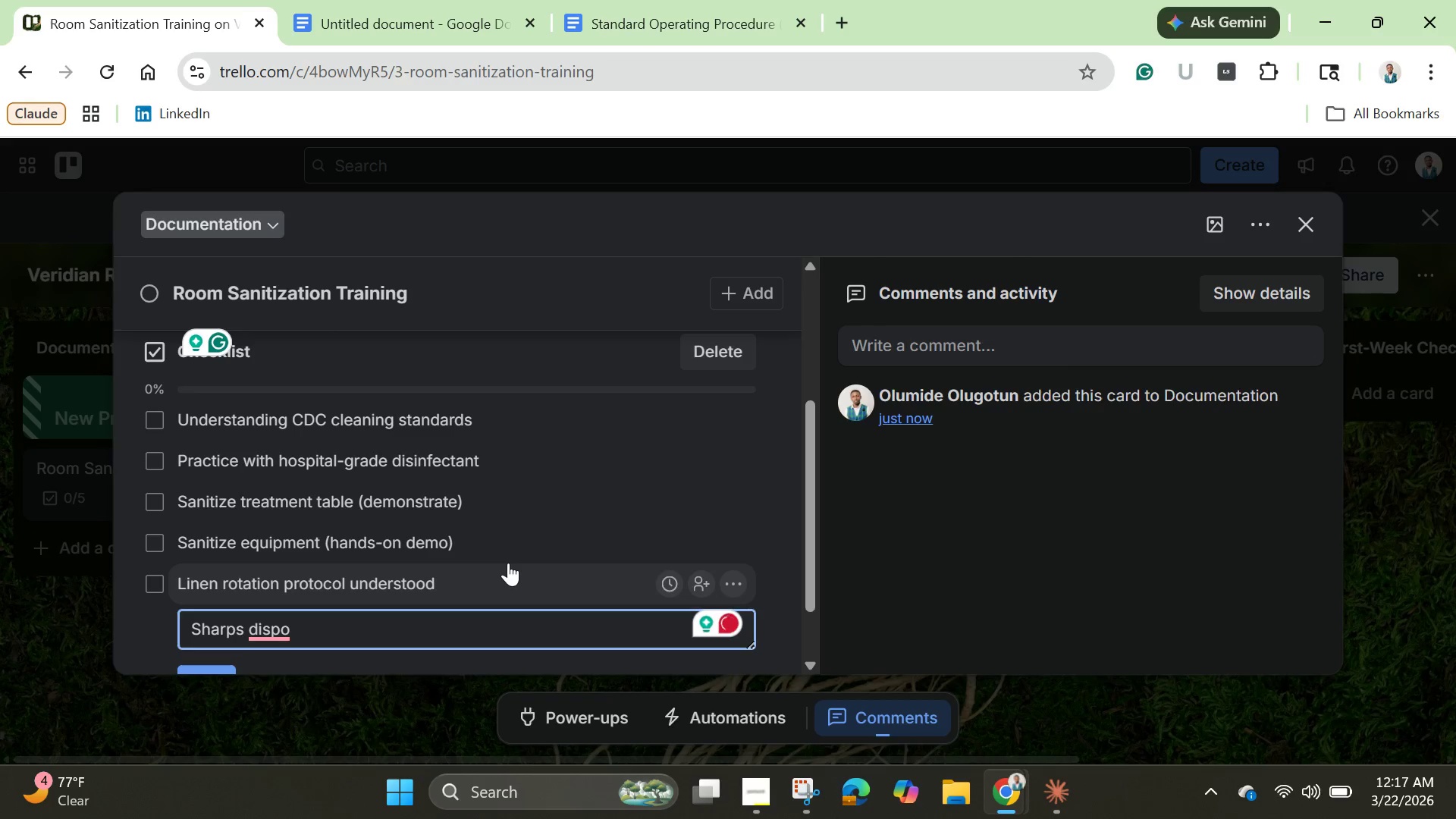 
type(sal protocol reviewed )
 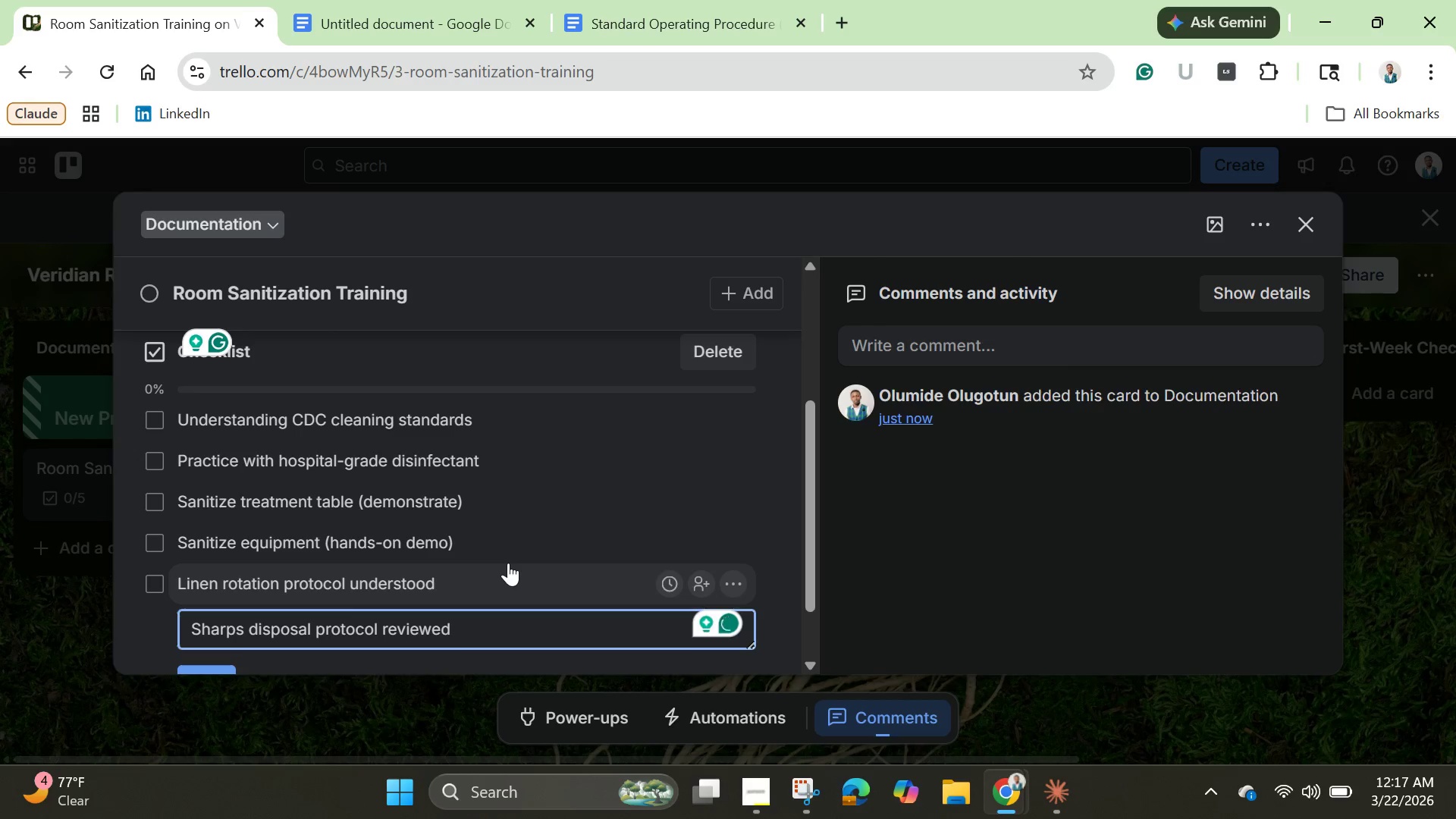 
key(Enter)
 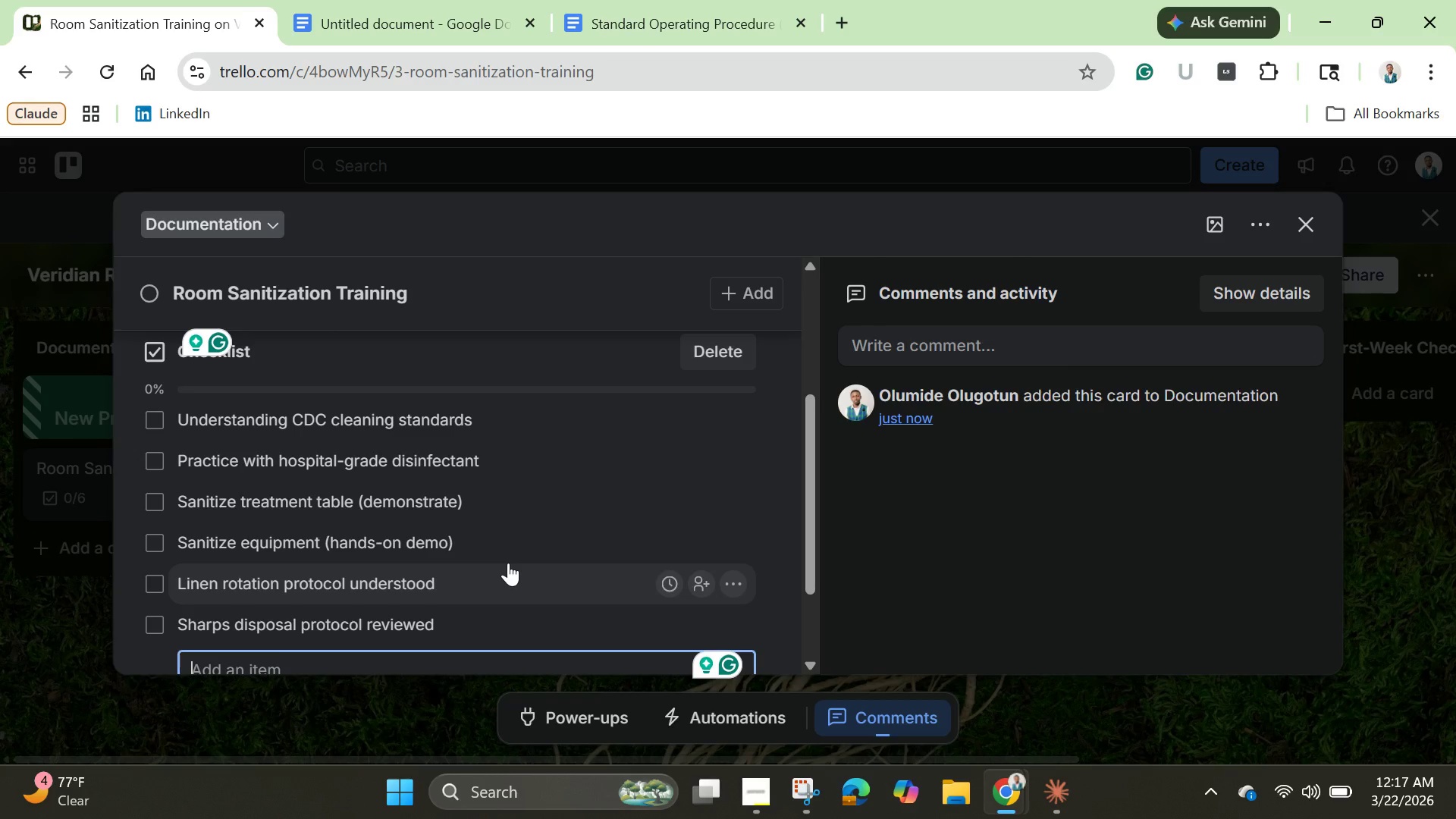 
type(Pass sanitization assessment)
 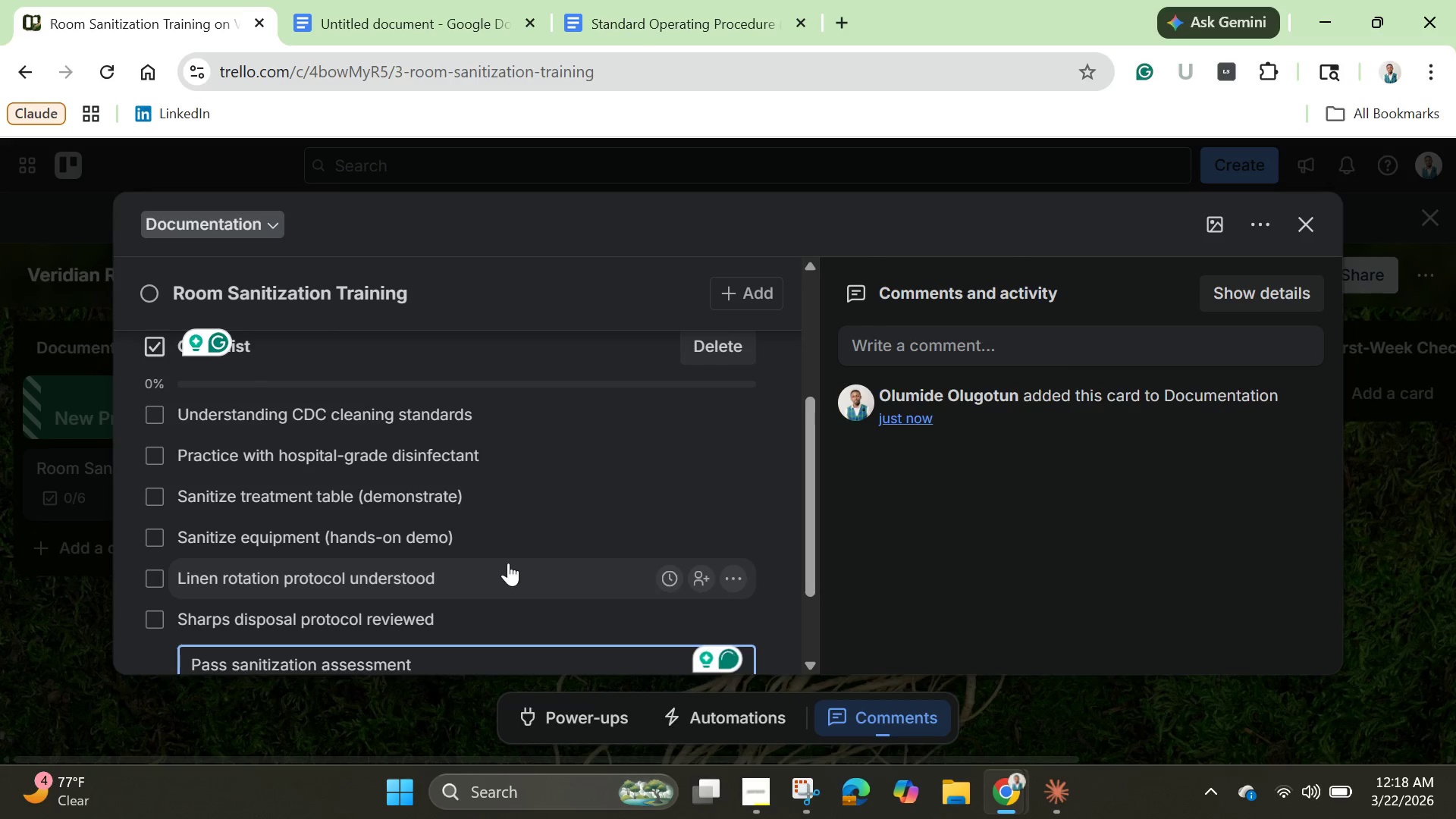 
wait(6.58)
 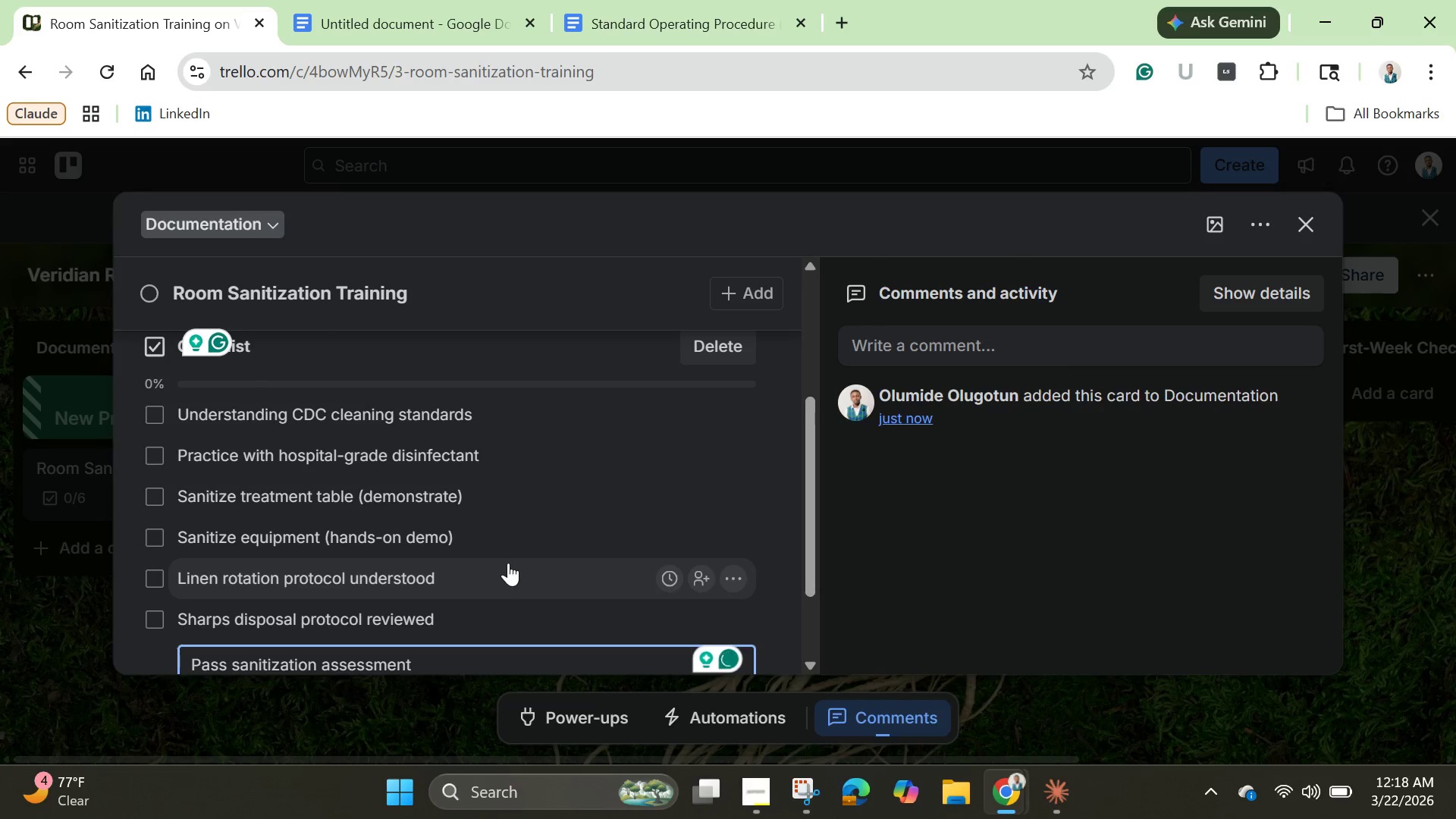 
key(Enter)
 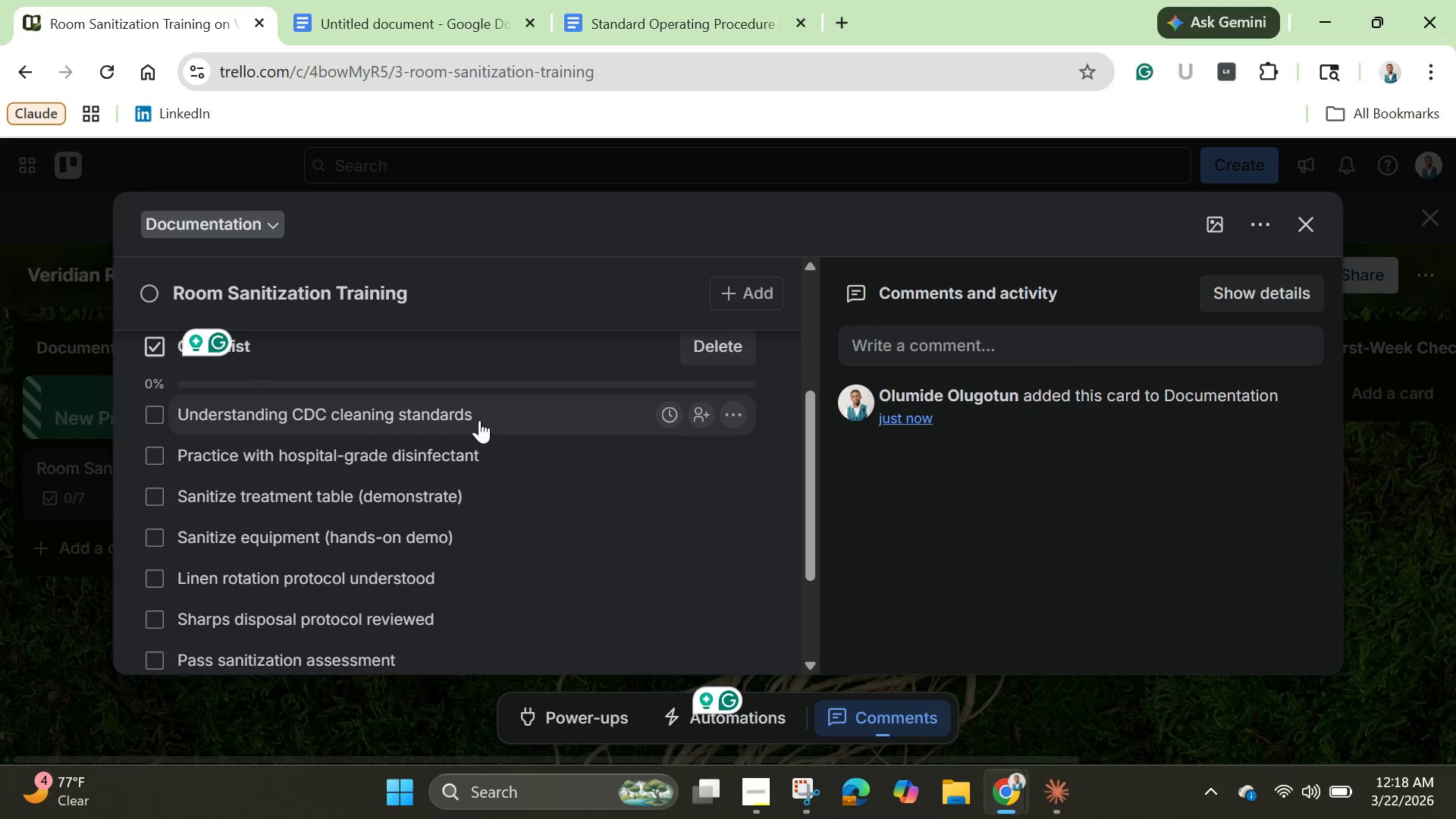 
scroll: coordinate [470, 414], scroll_direction: up, amount: 3.0
 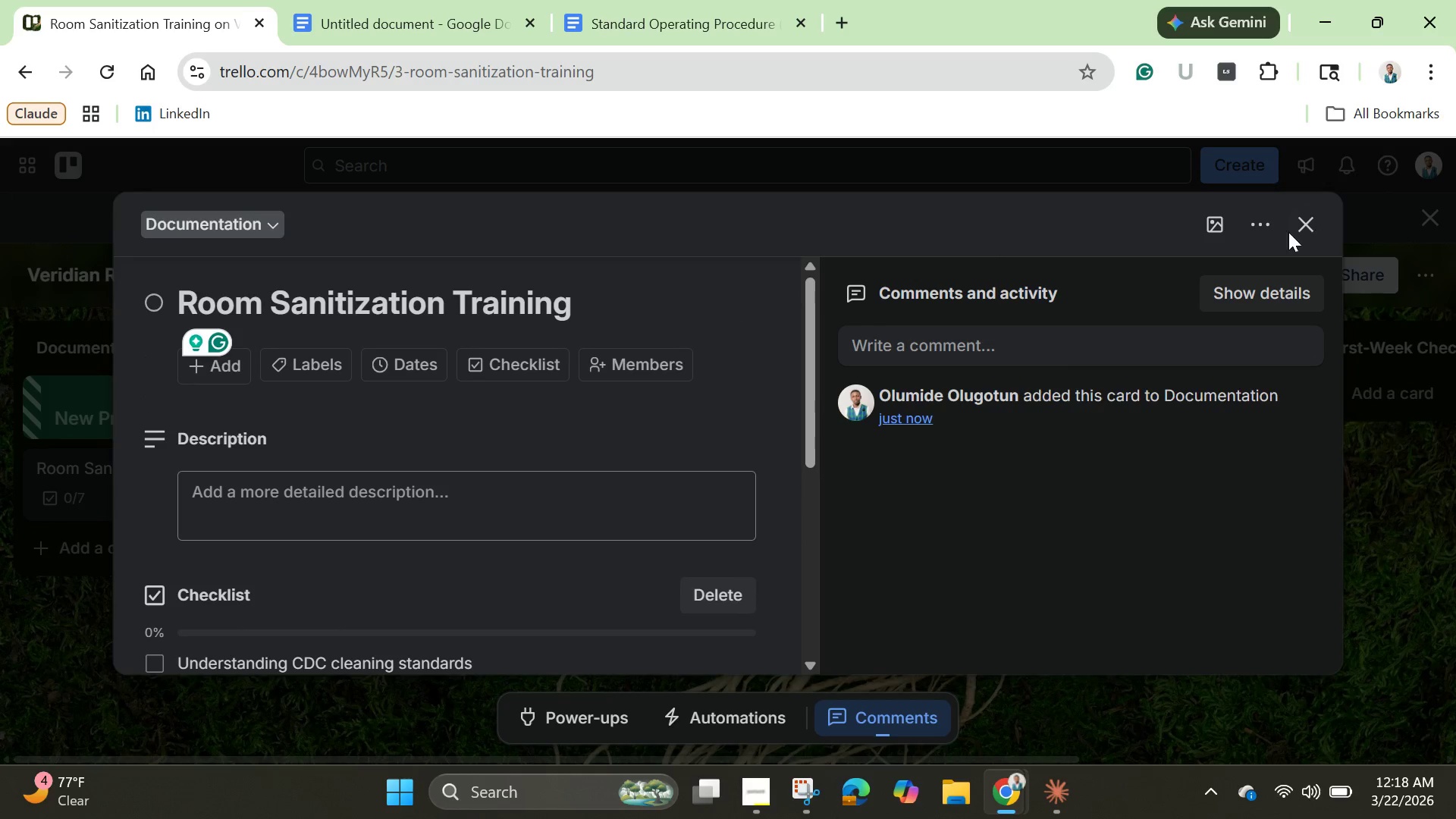 
mouse_move([1242, 216])
 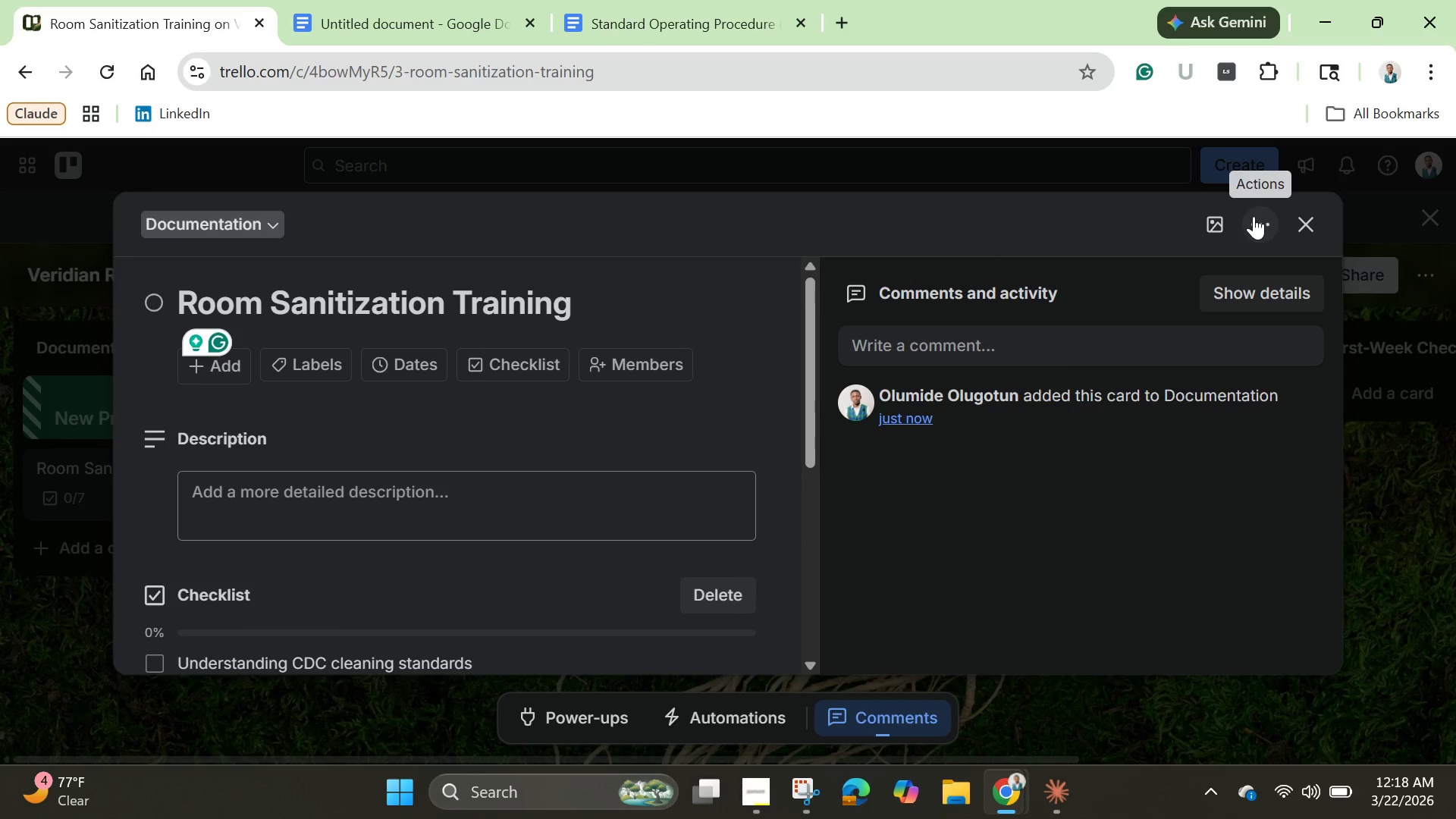 
left_click([1254, 216])
 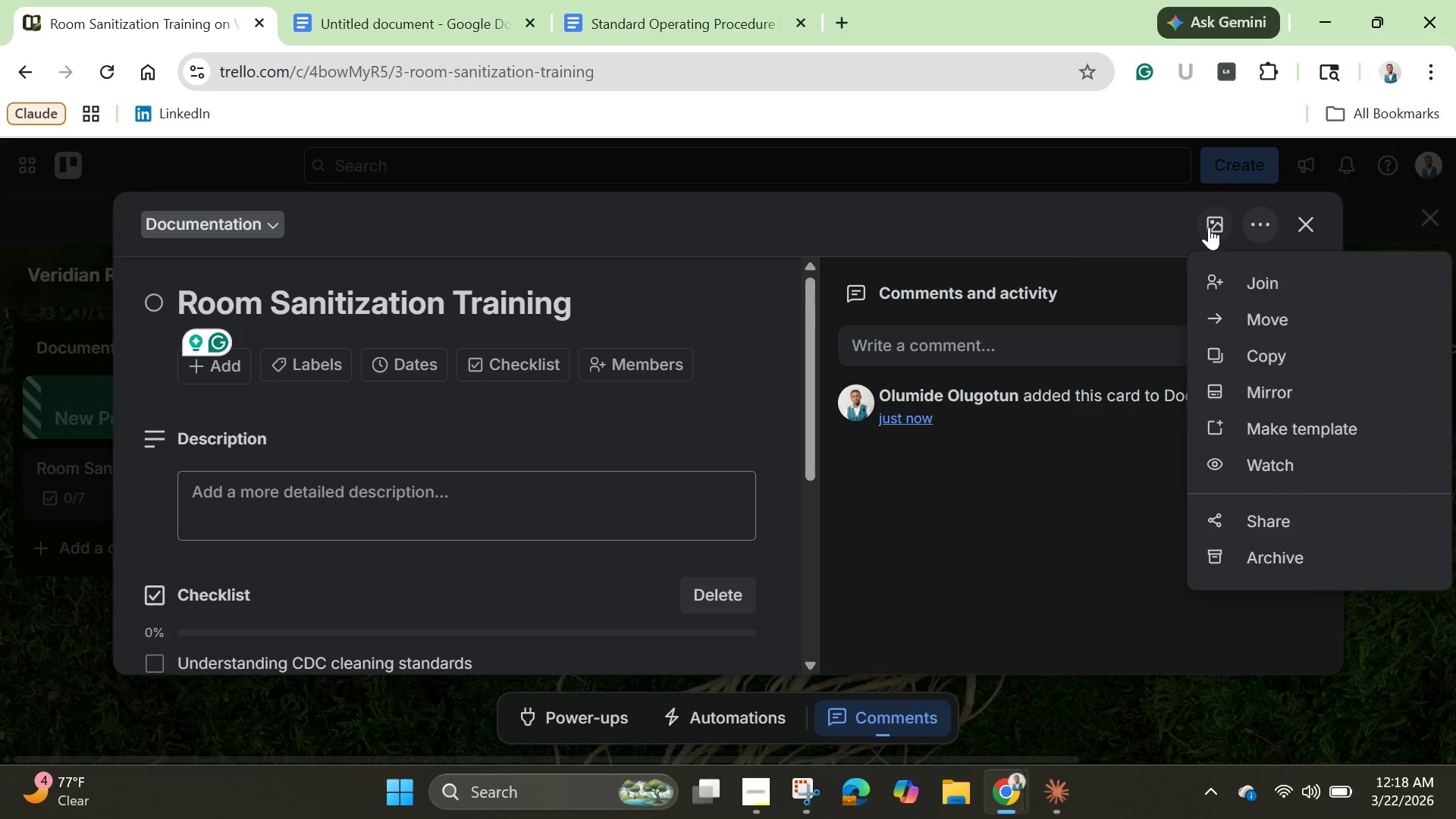 
left_click([1209, 227])
 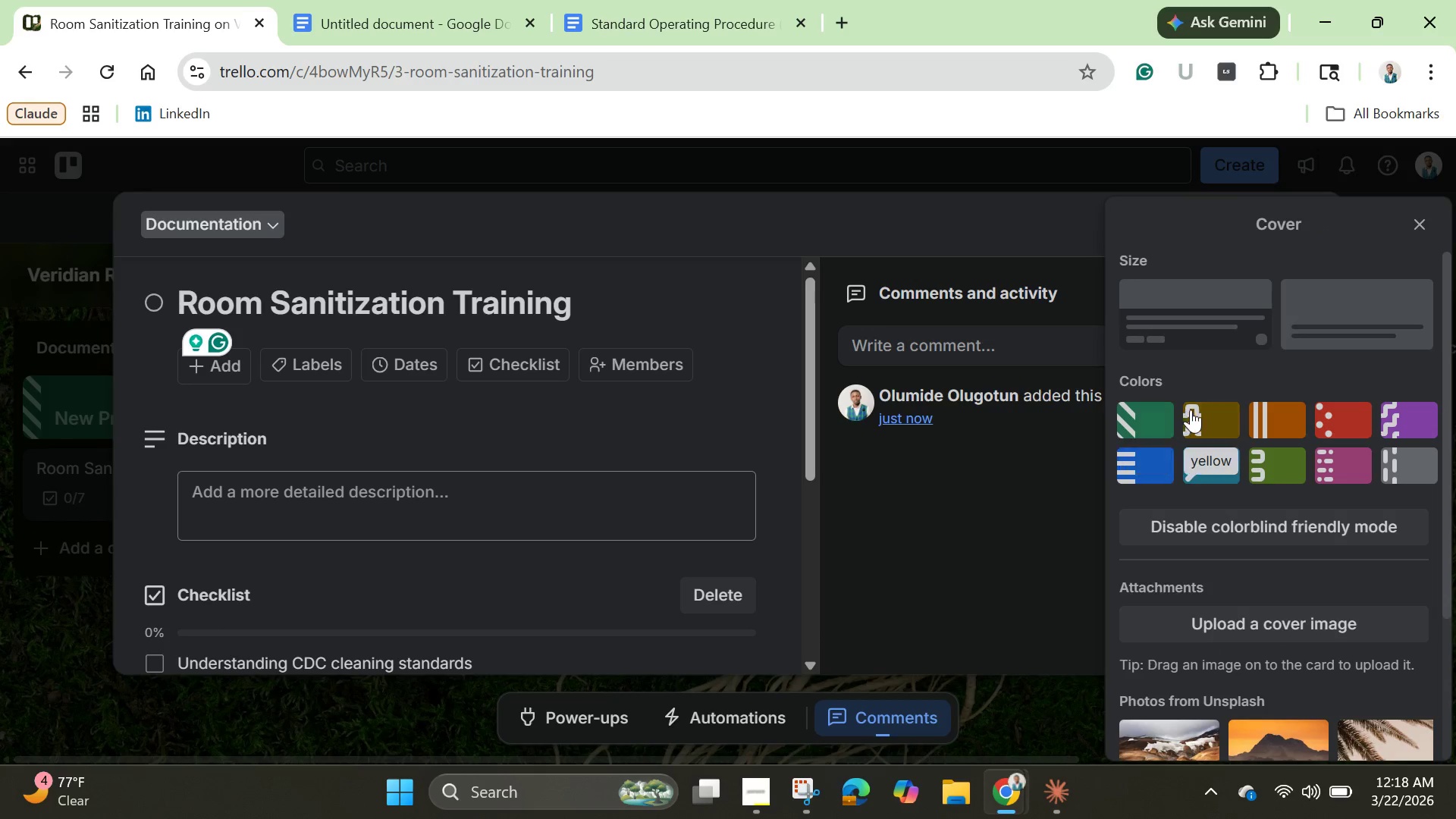 
left_click([1198, 410])
 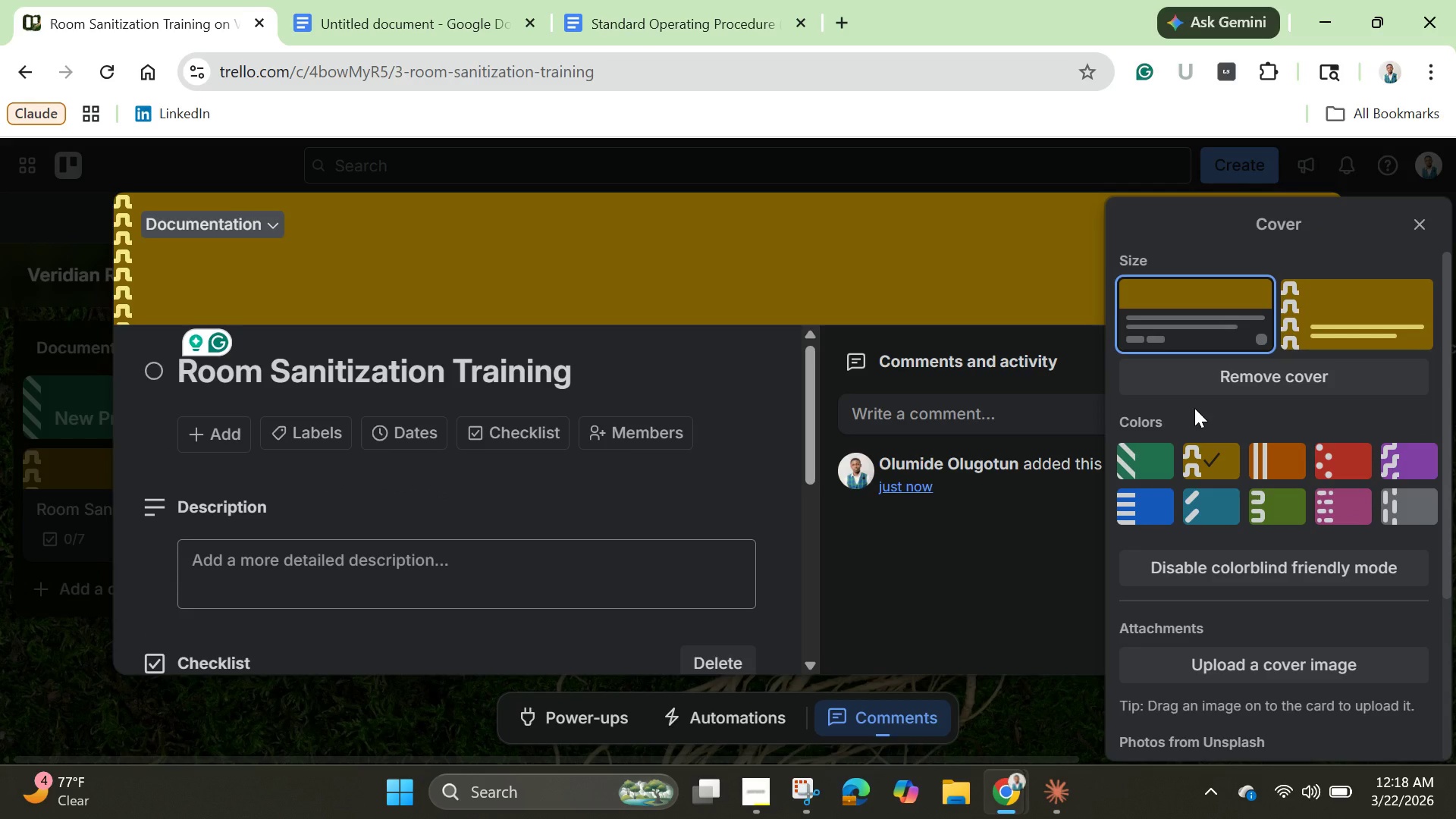 
wait(31.88)
 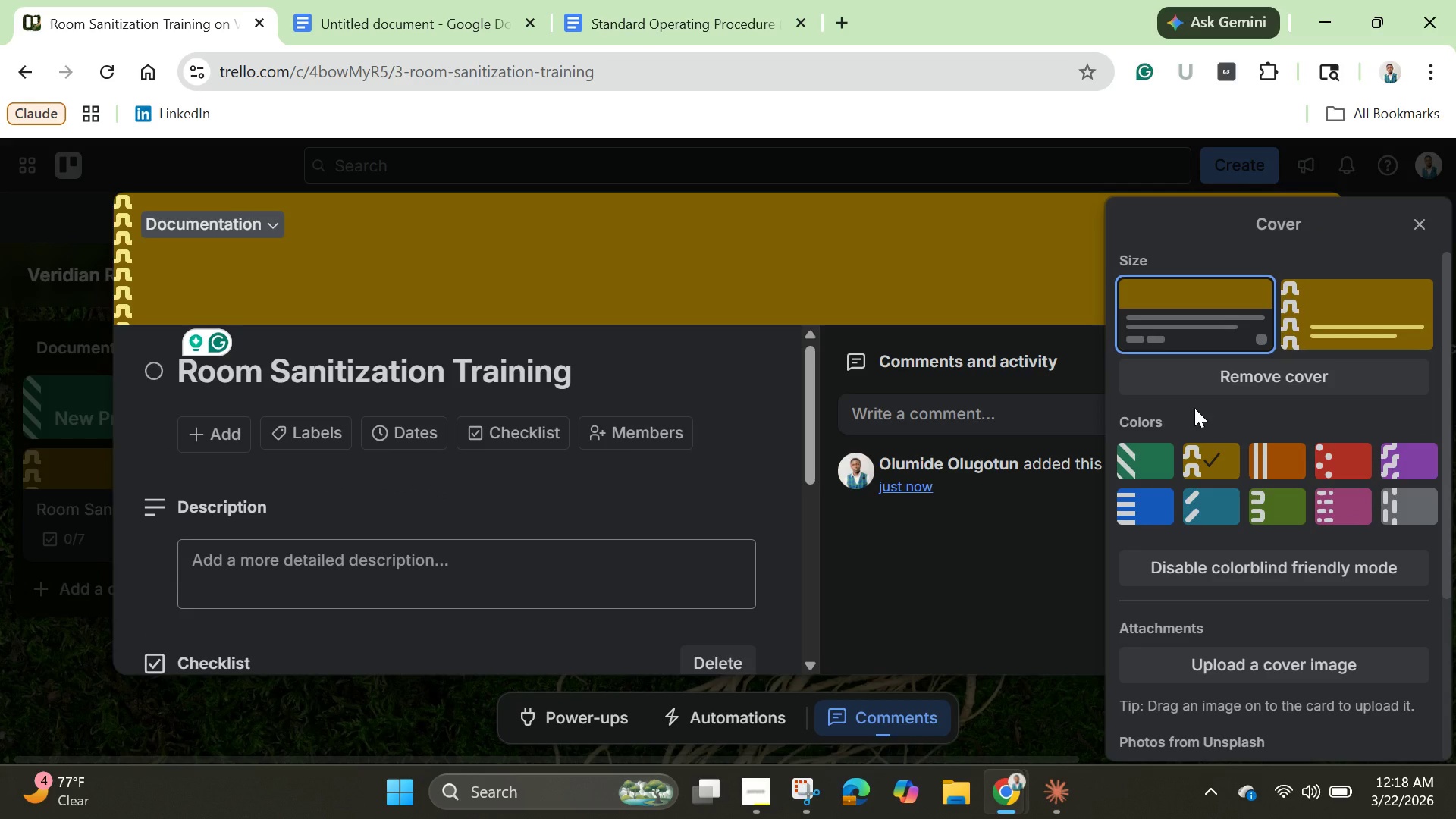 
left_click([1343, 303])
 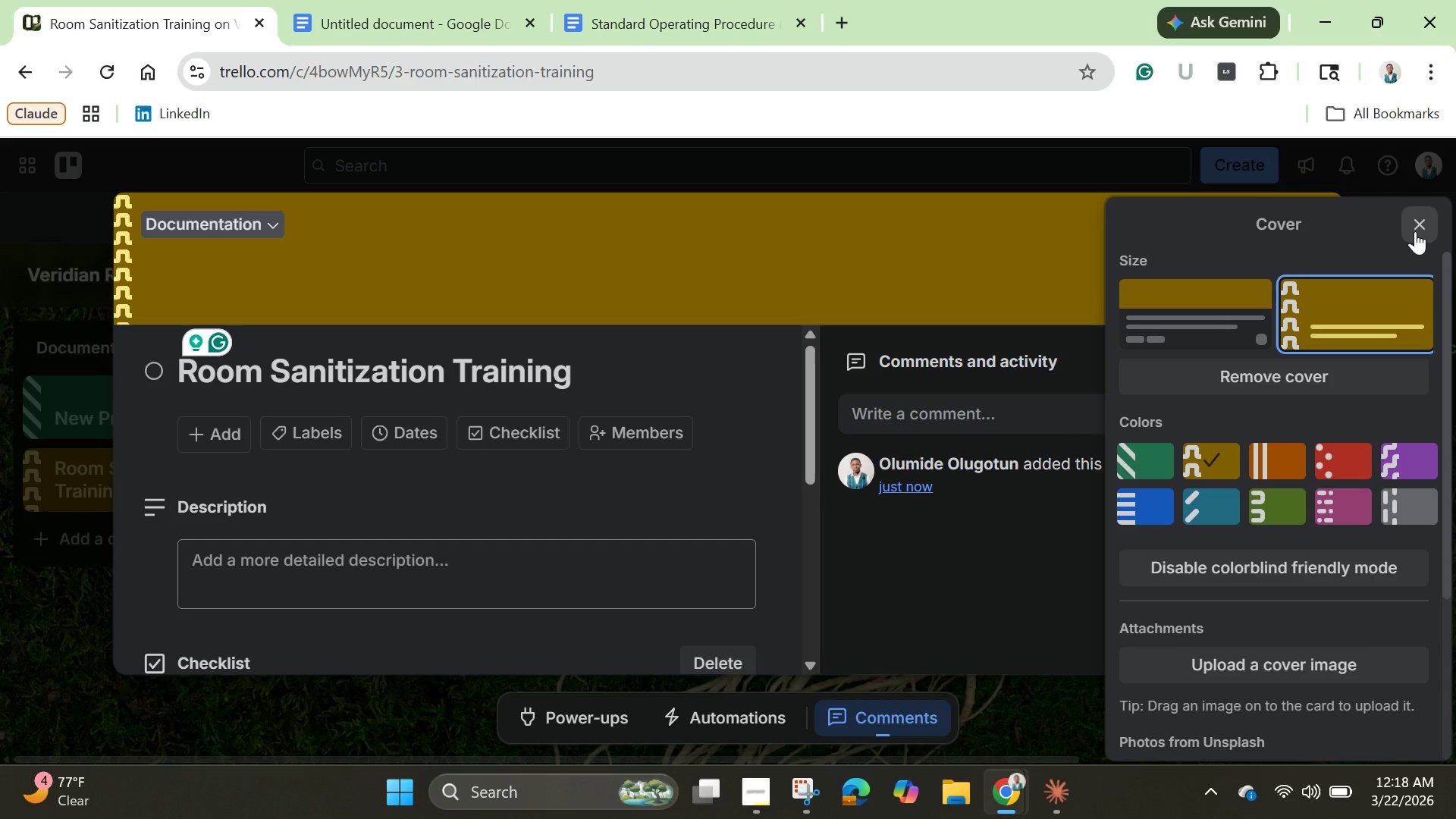 
left_click([1415, 231])
 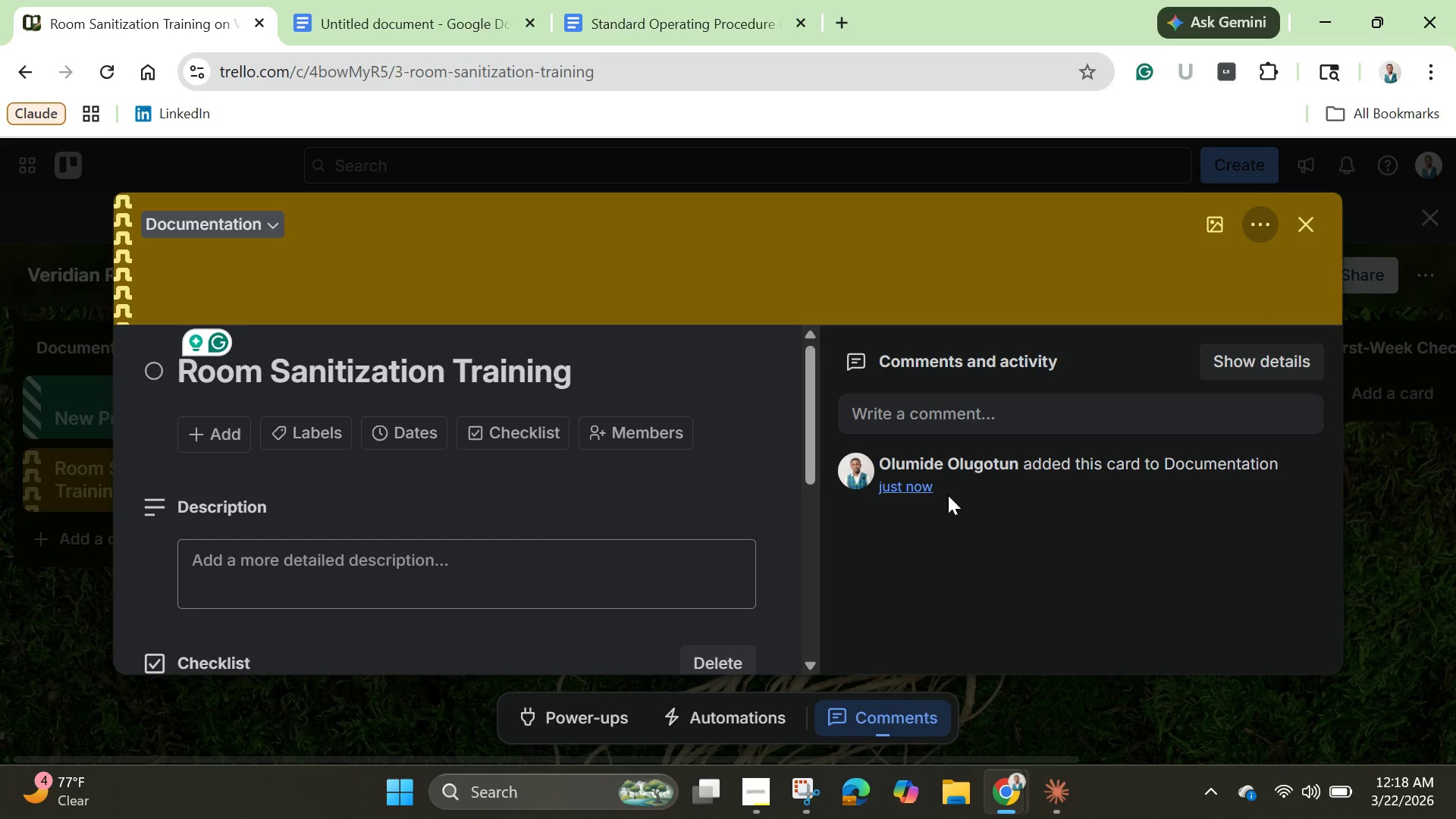 
scroll: coordinate [406, 522], scroll_direction: down, amount: 11.0
 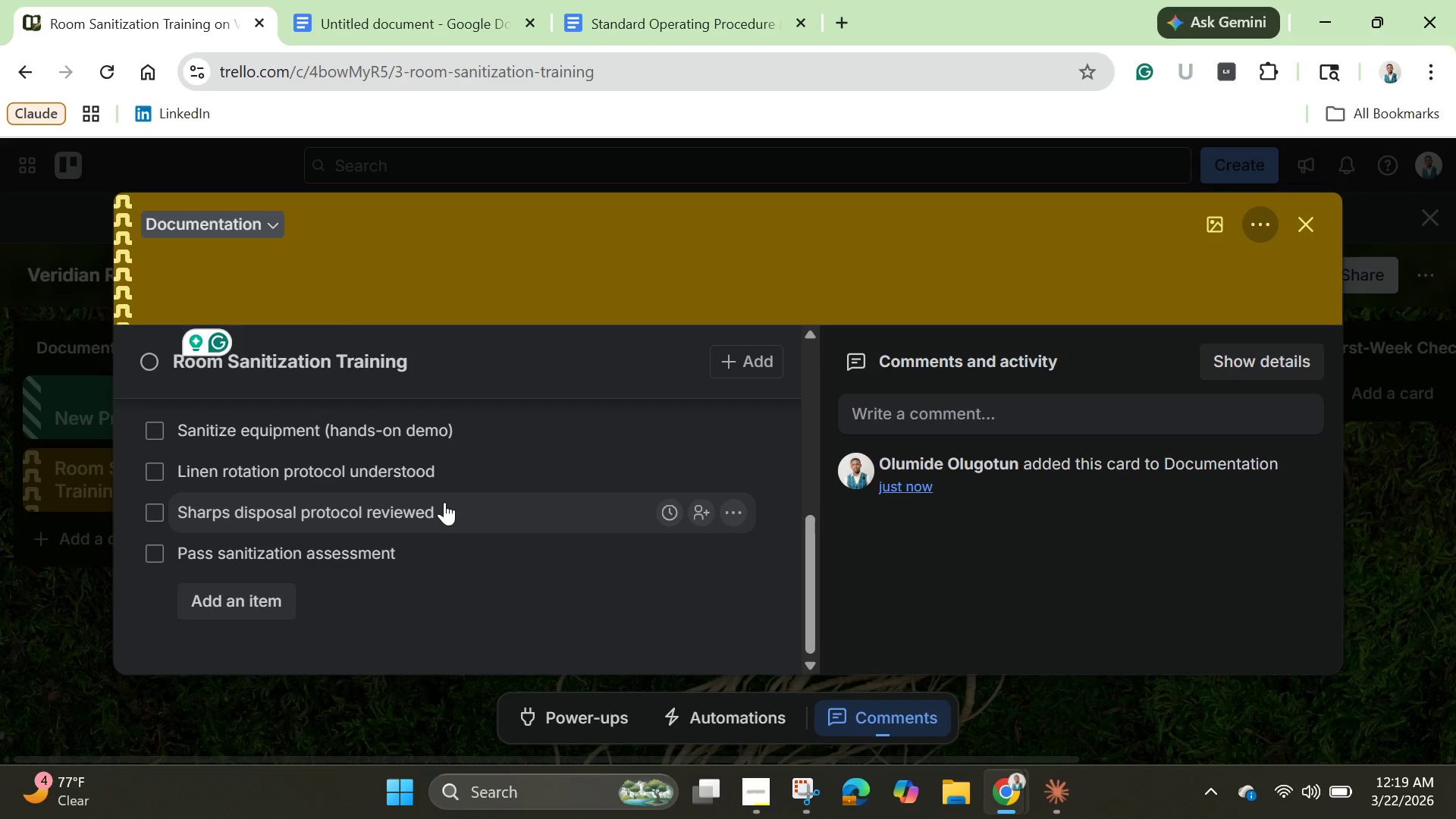 
wait(17.63)
 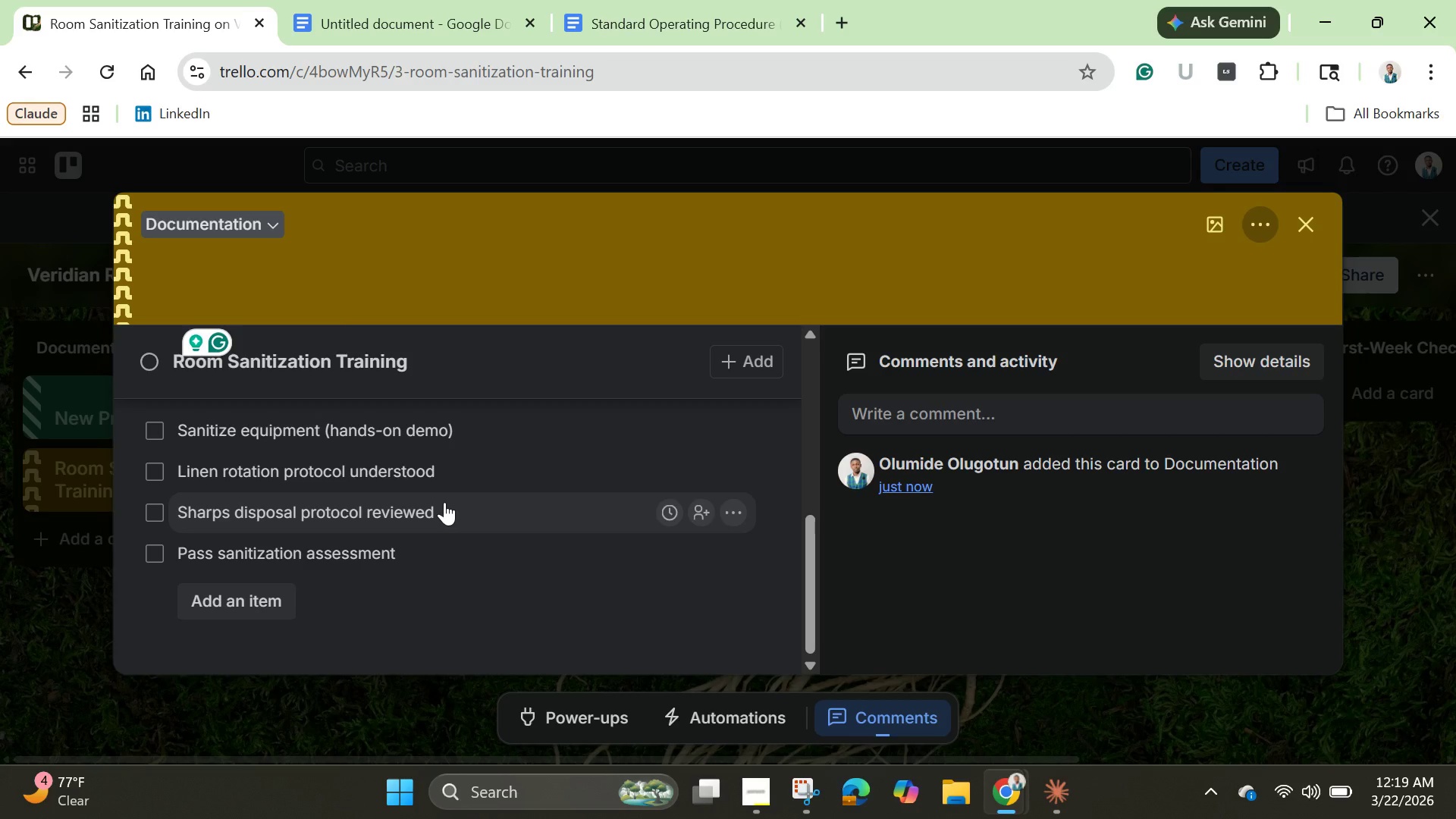 
left_click([1254, 227])
 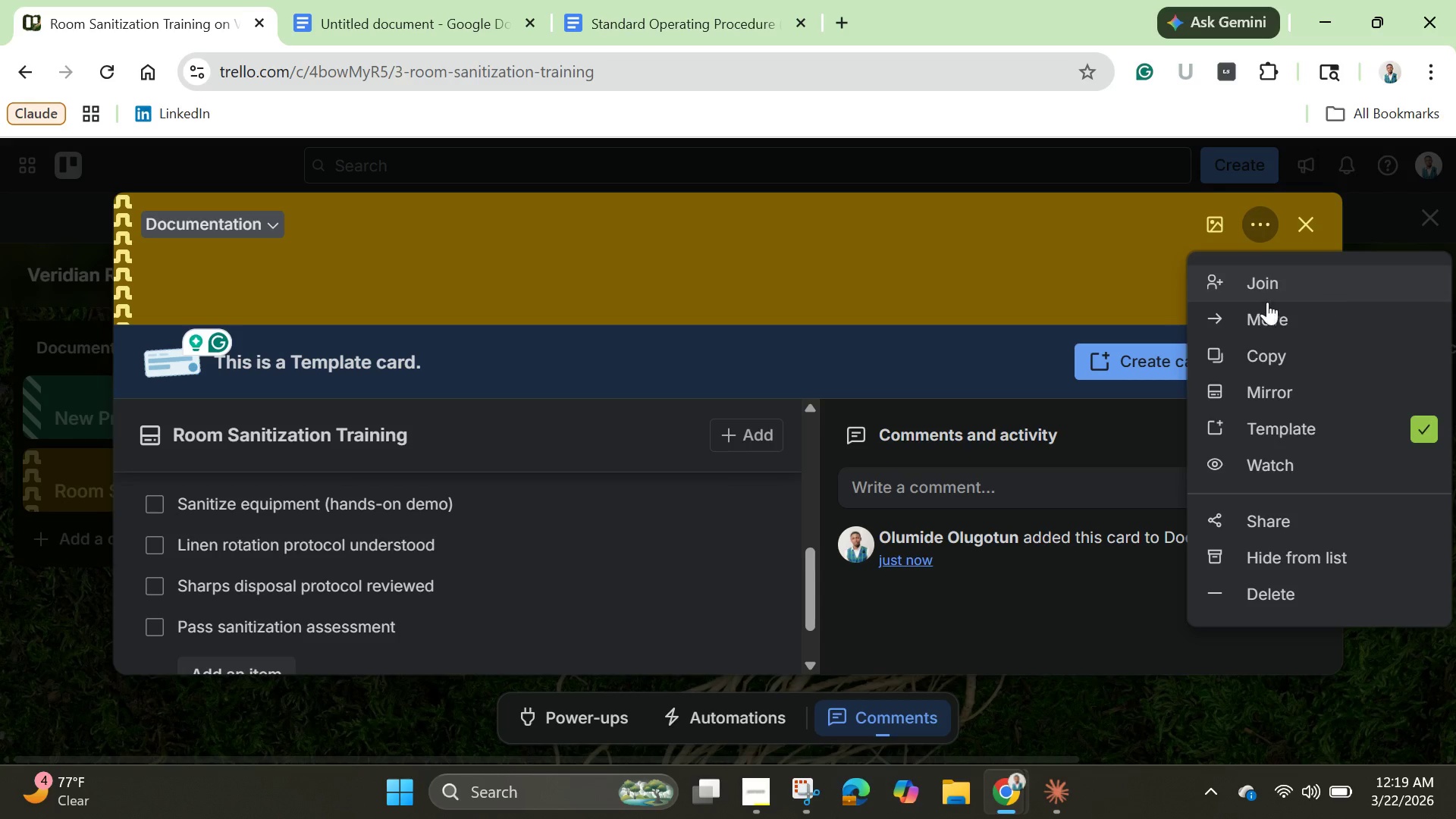 
wait(6.31)
 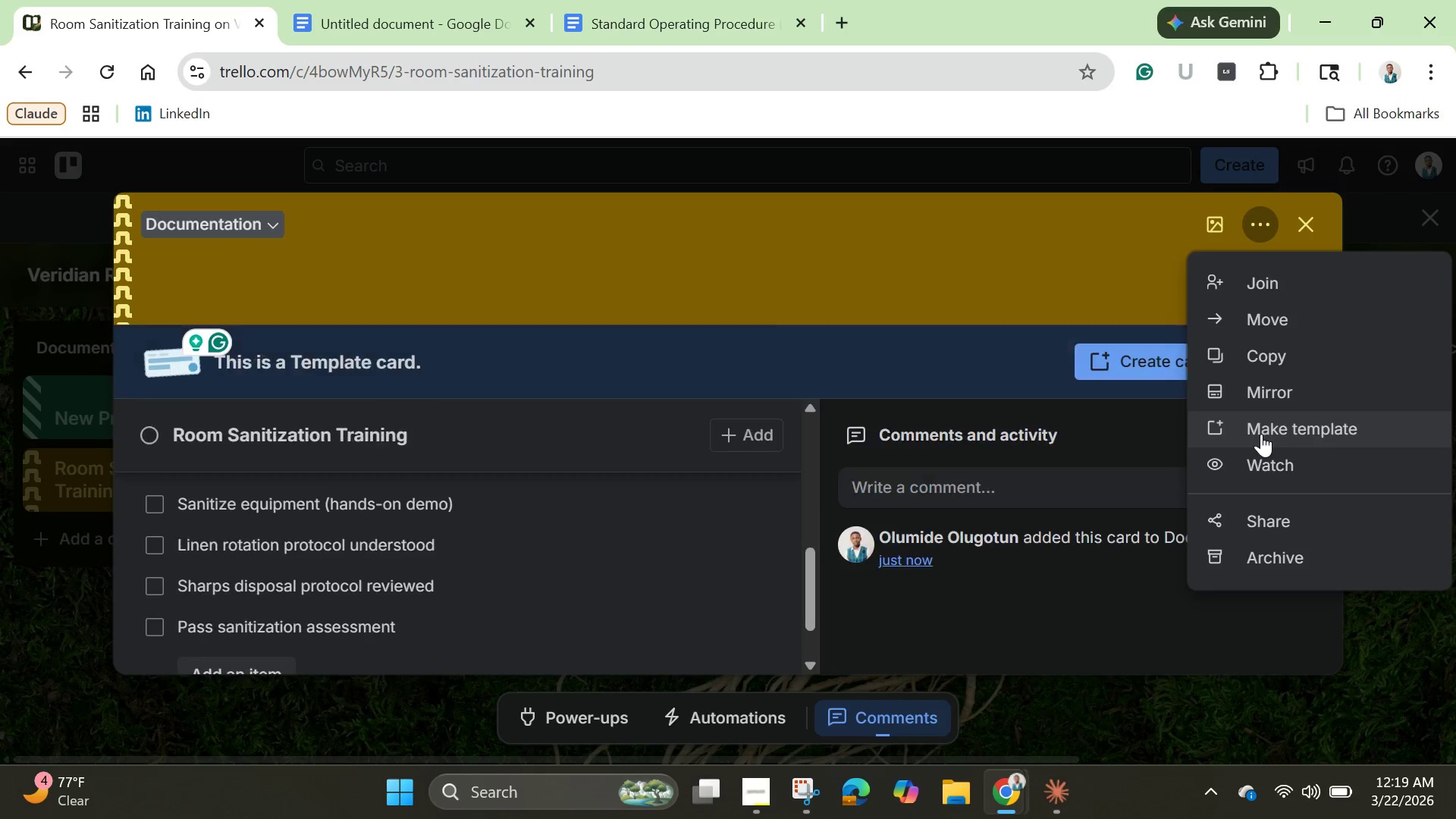 
left_click([1035, 627])
 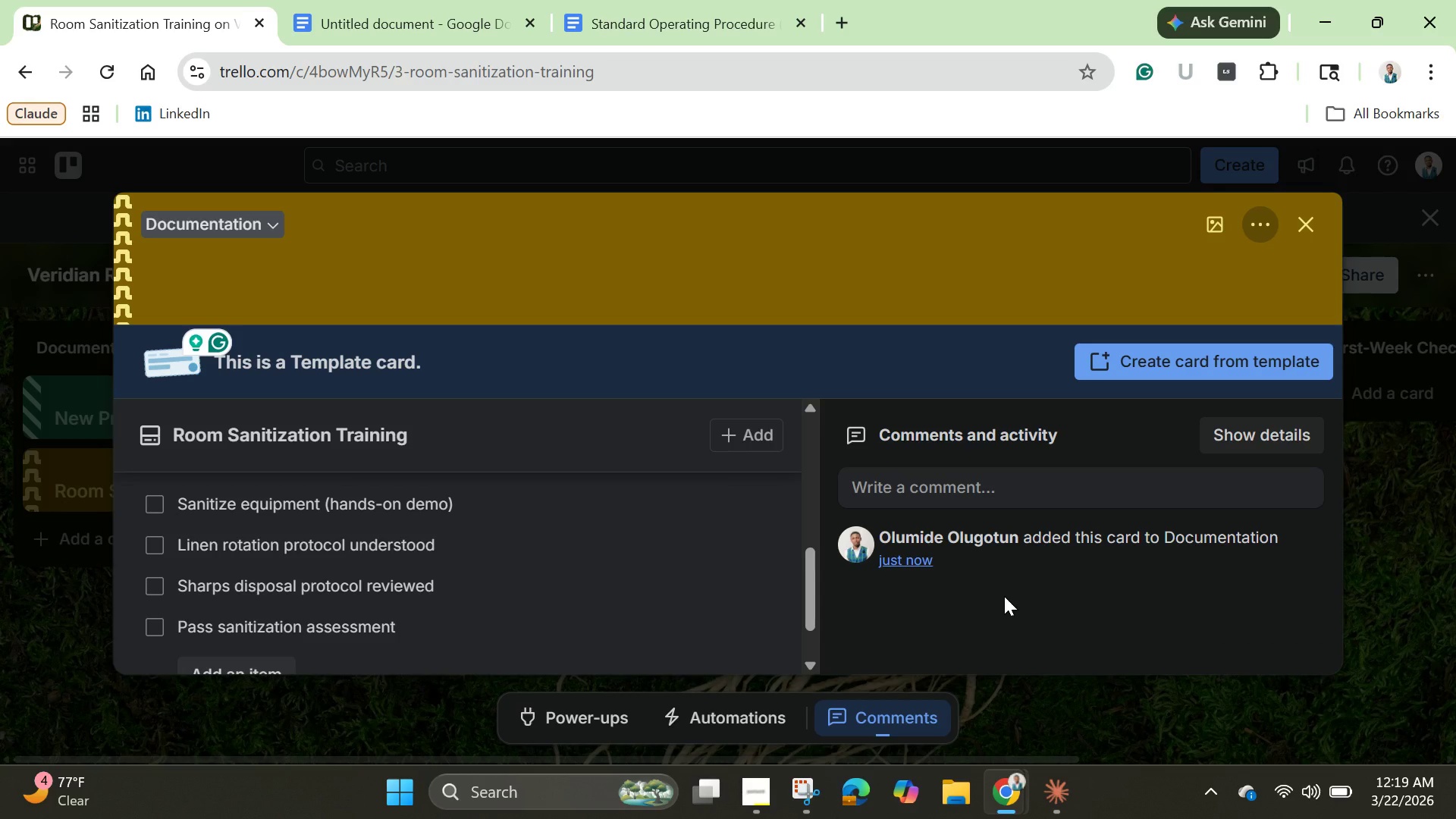 
scroll: coordinate [624, 551], scroll_direction: down, amount: 11.0
 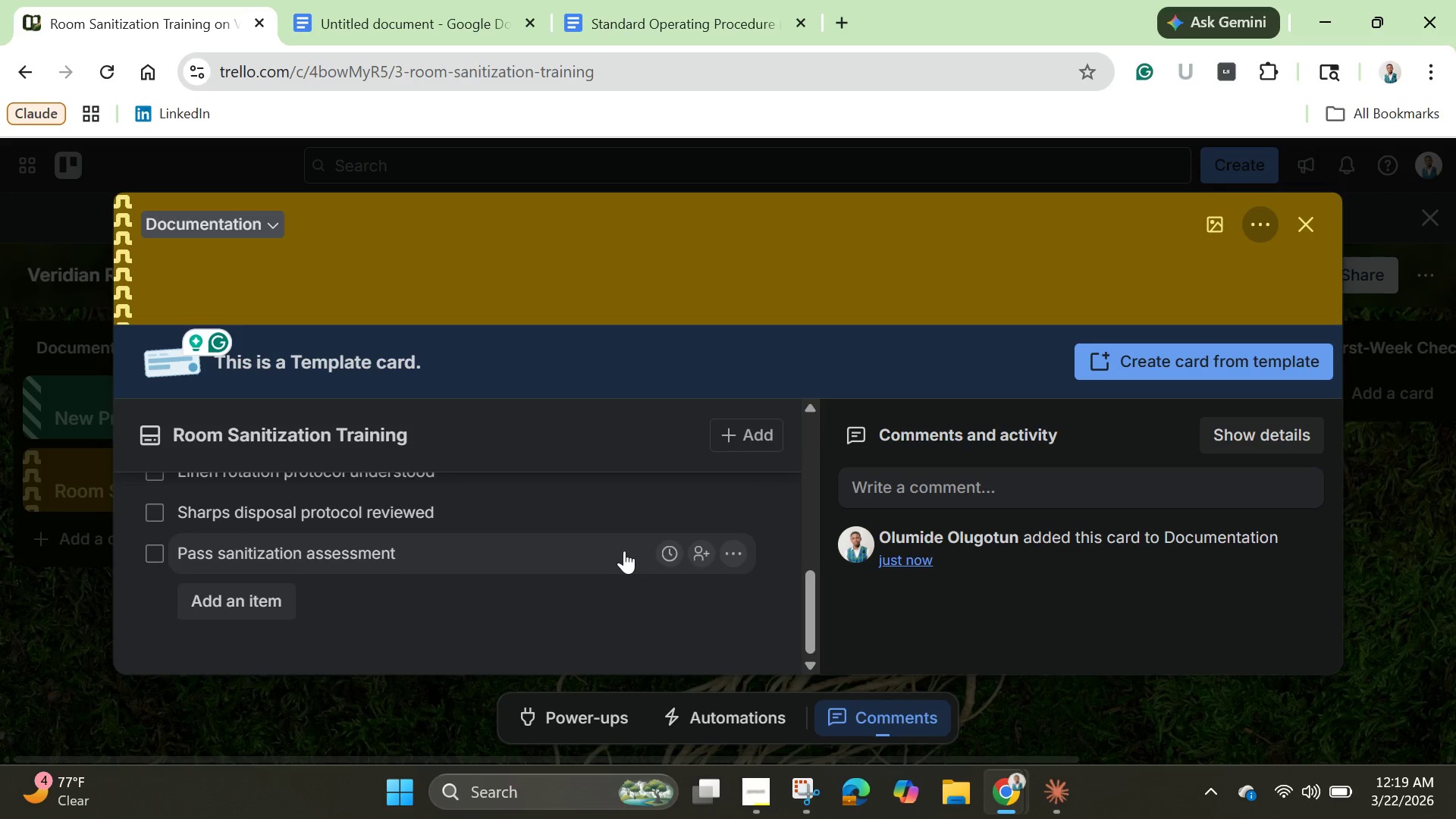 
scroll: coordinate [624, 551], scroll_direction: up, amount: 5.0
 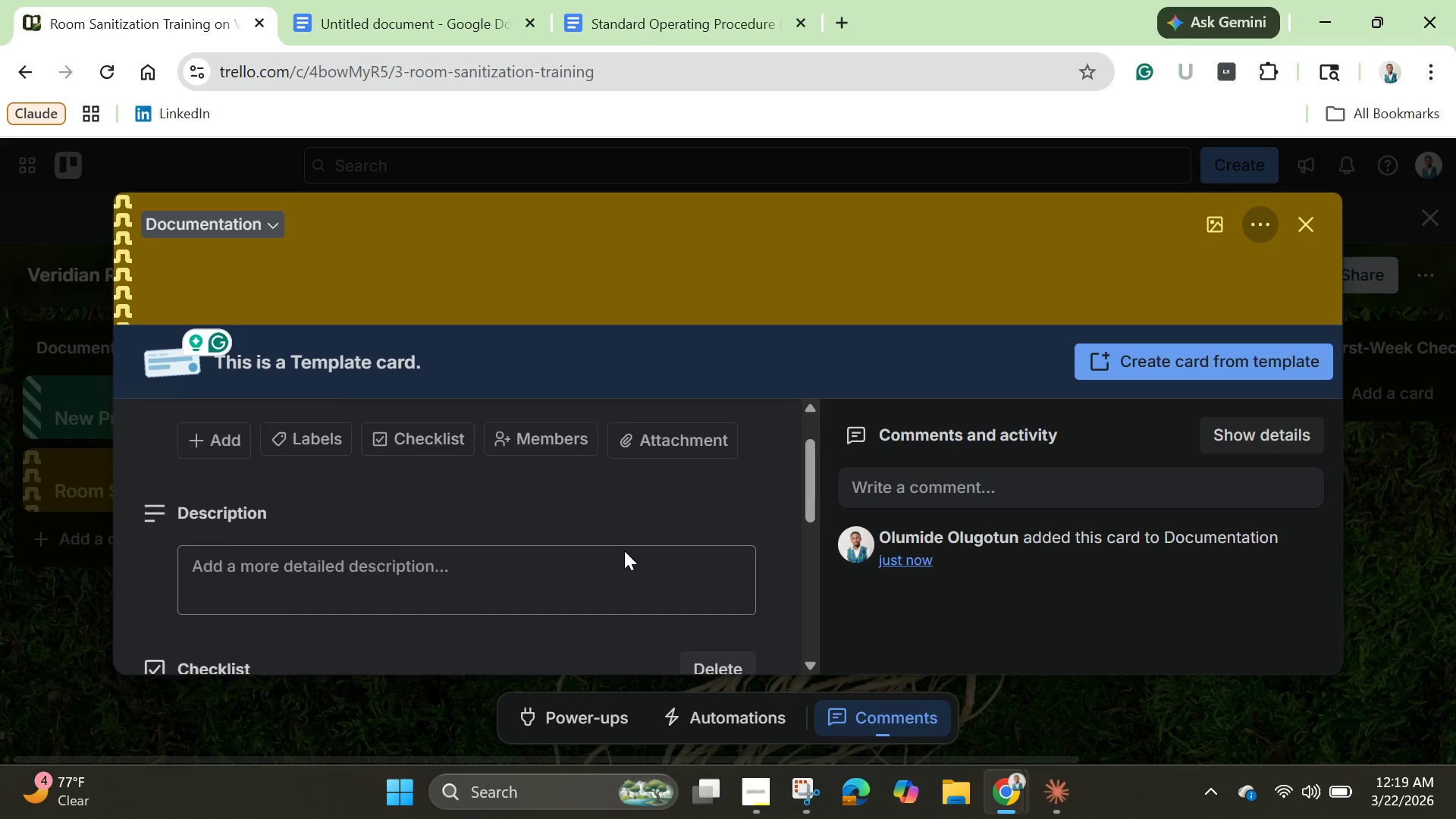 
scroll: coordinate [624, 551], scroll_direction: down, amount: 2.0
 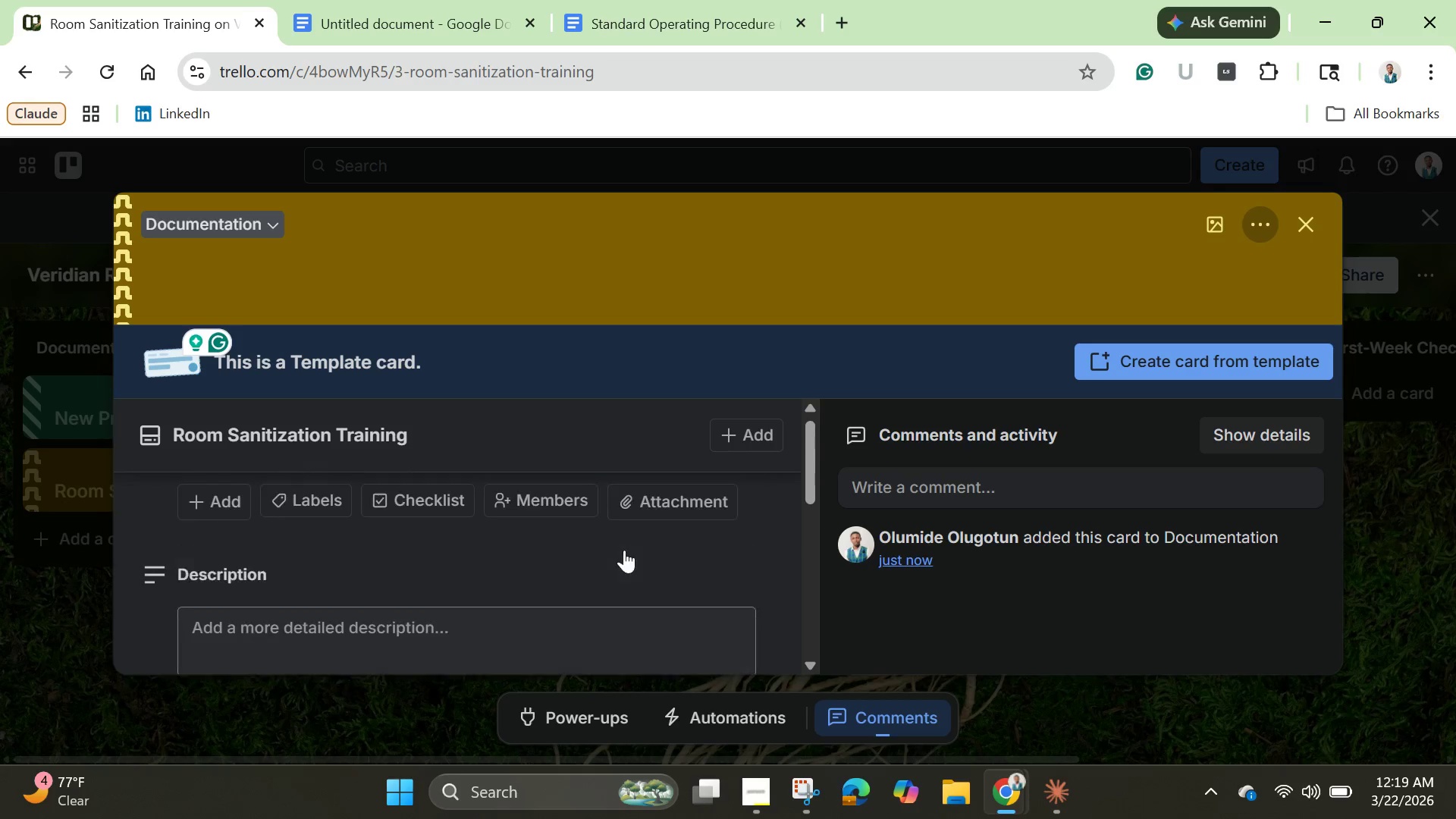 
scroll: coordinate [624, 550], scroll_direction: up, amount: 4.0
 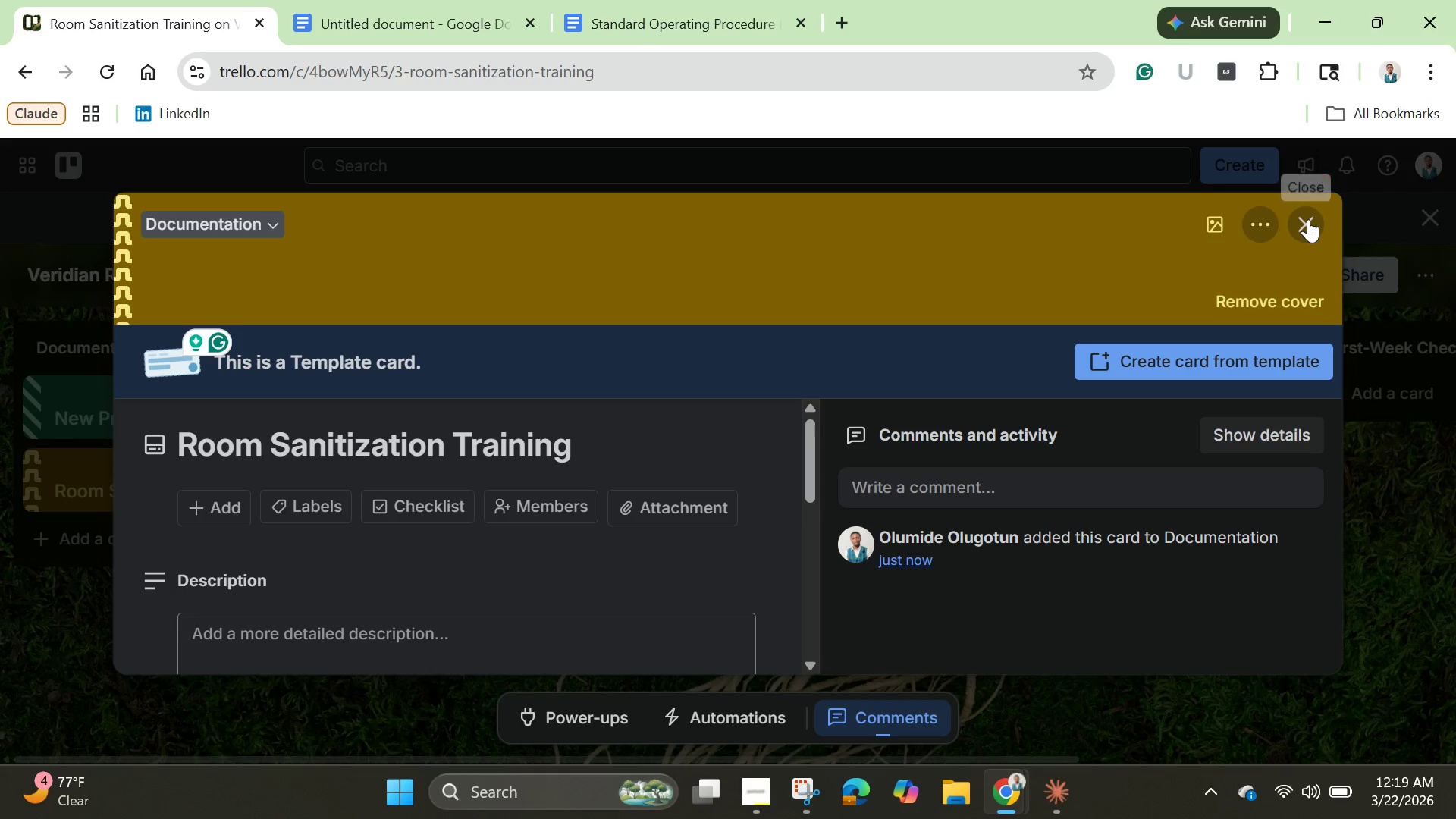 
left_click([1308, 219])
 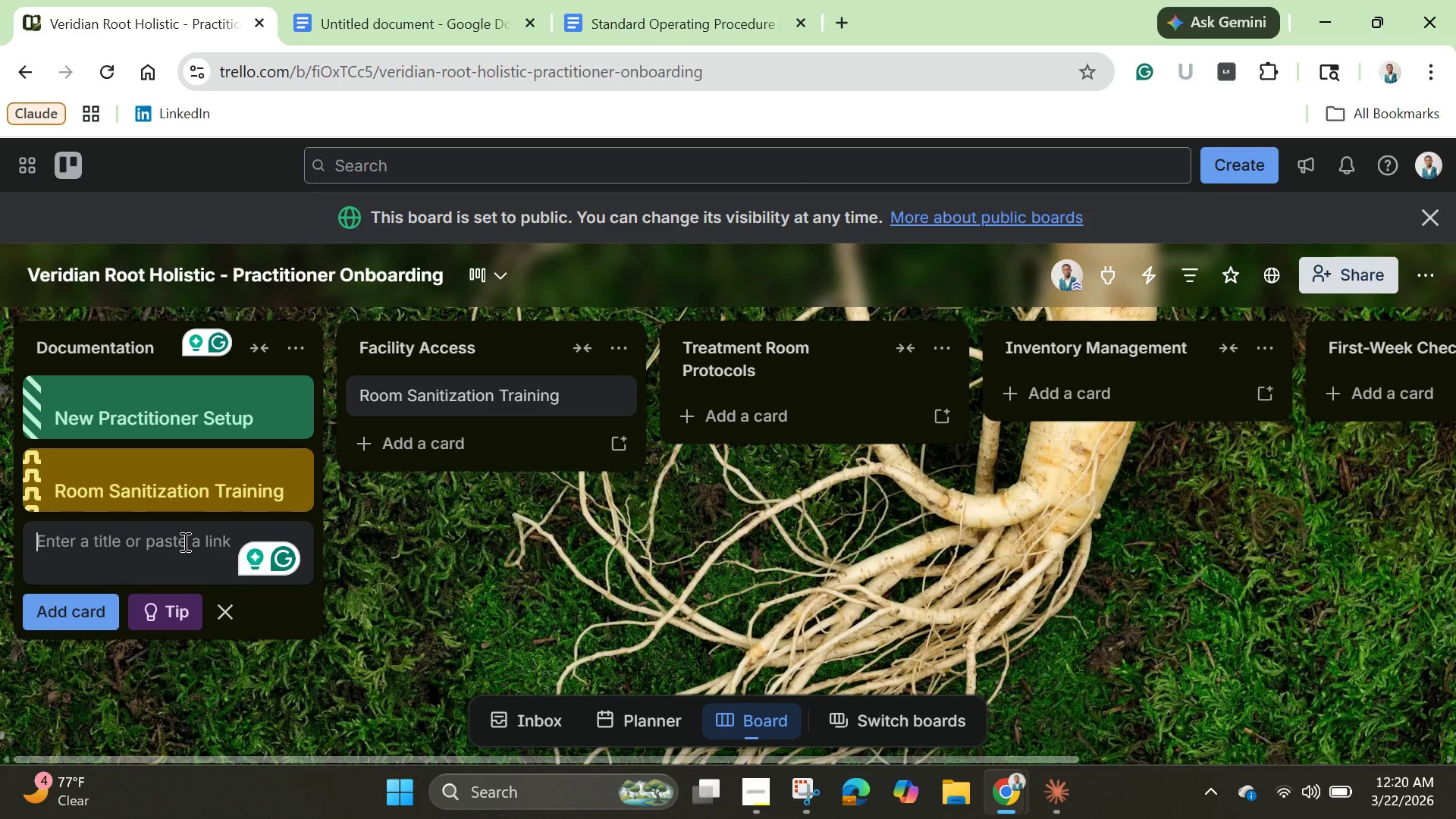 
wait(35.06)
 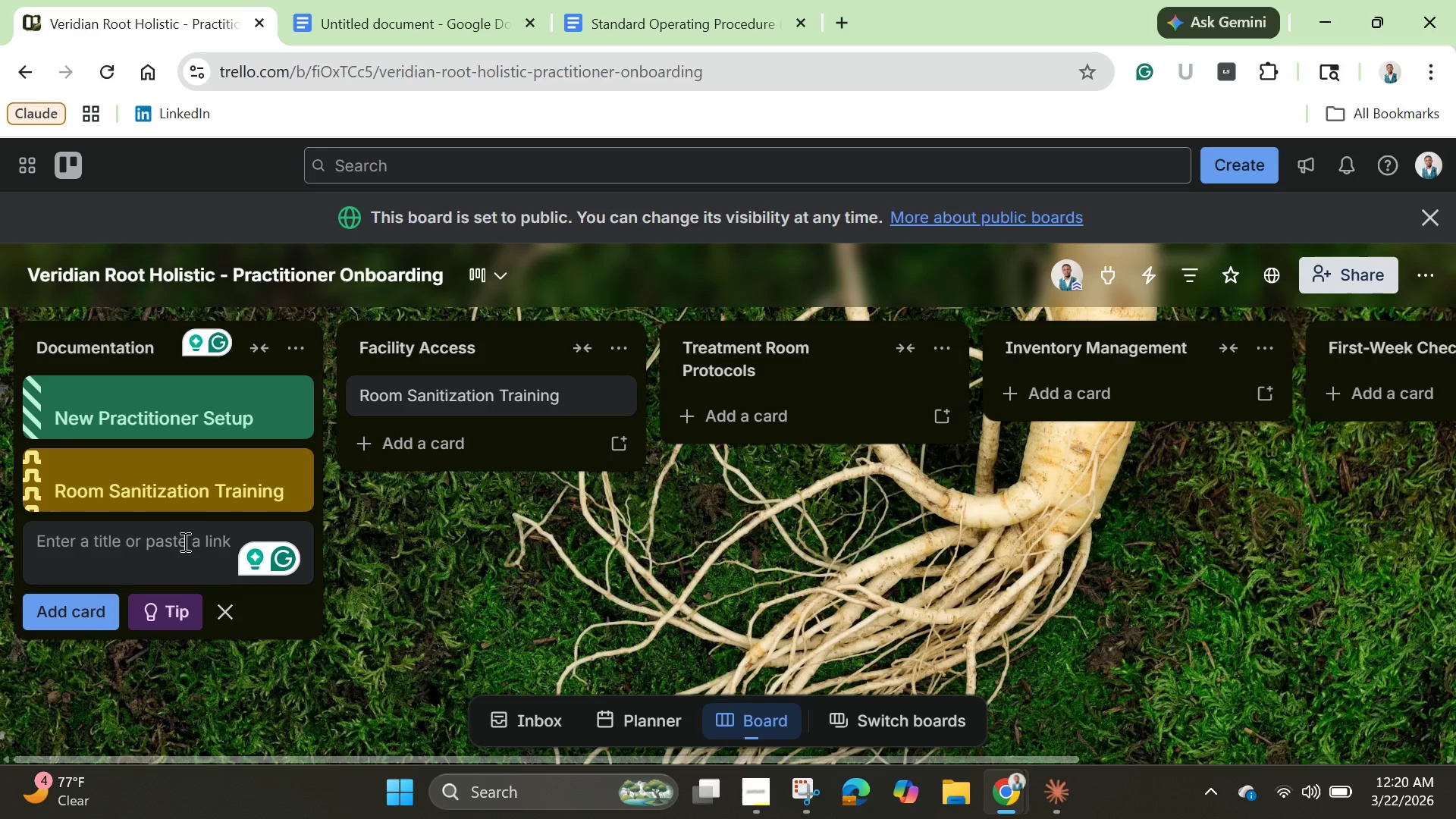 
type(Inventory Request )
key(Backspace)
type( )
 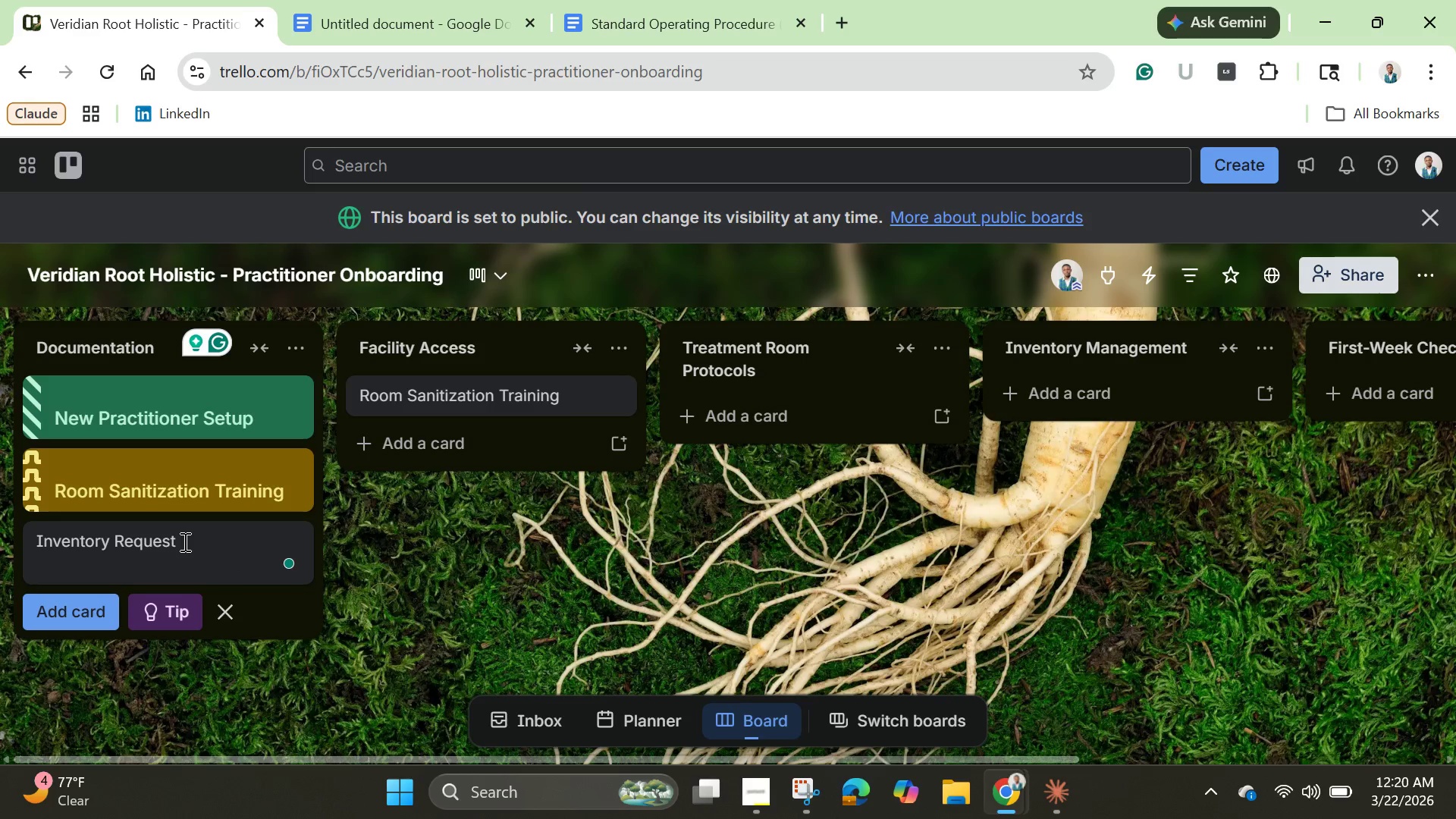 
key(Control+P)
 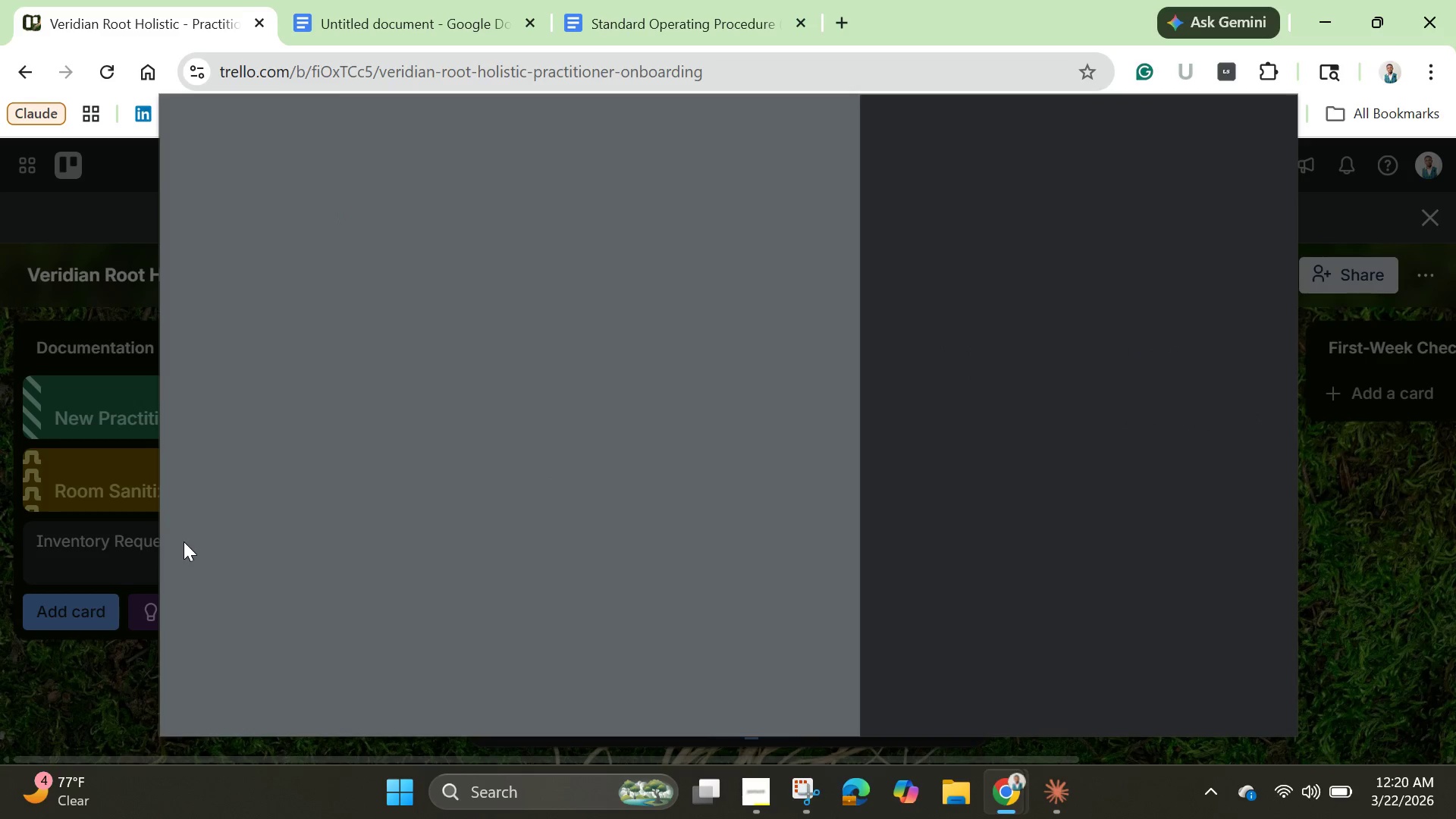 
key(R)
 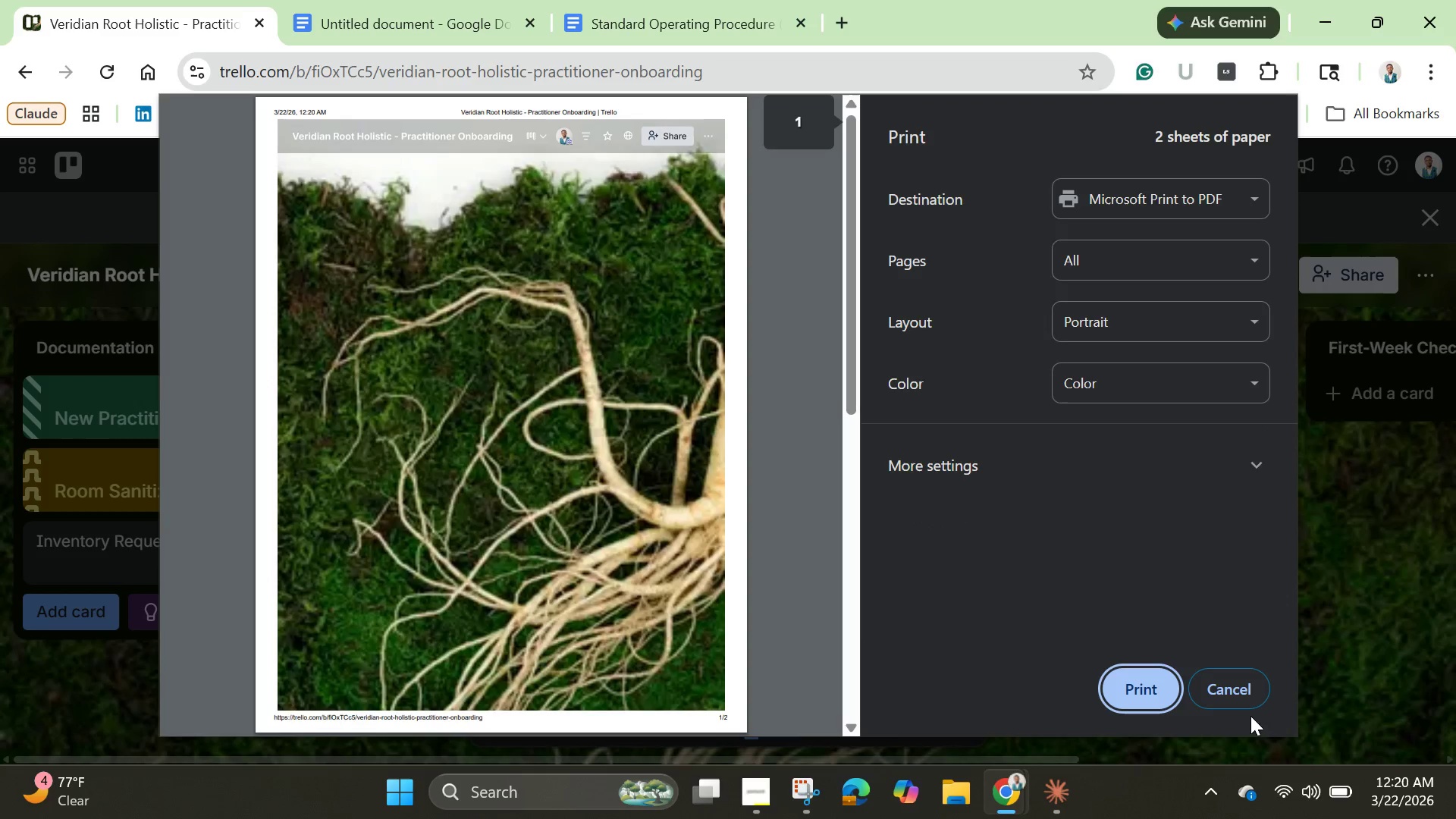 
left_click([1232, 690])
 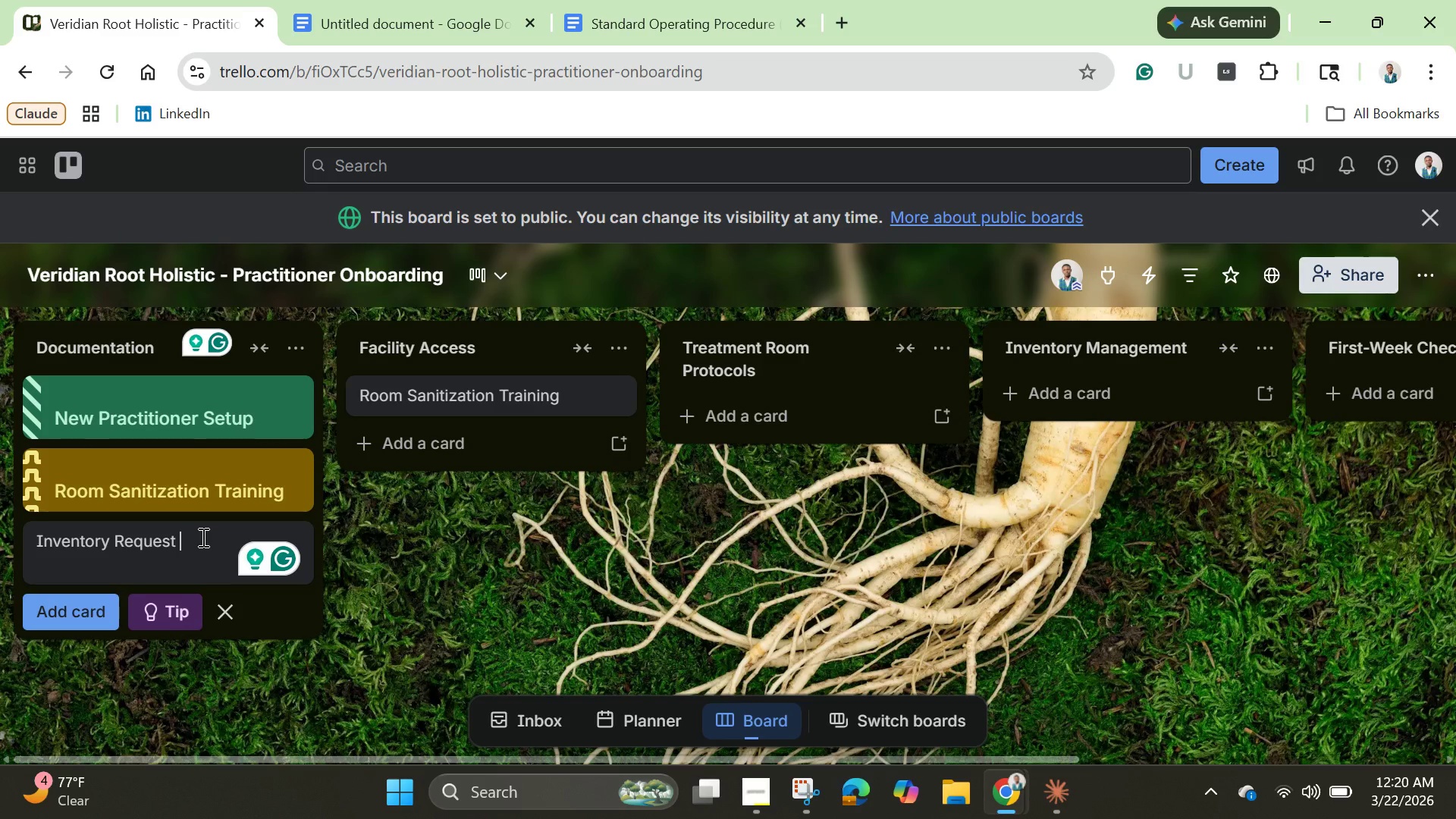 
type(Process)
 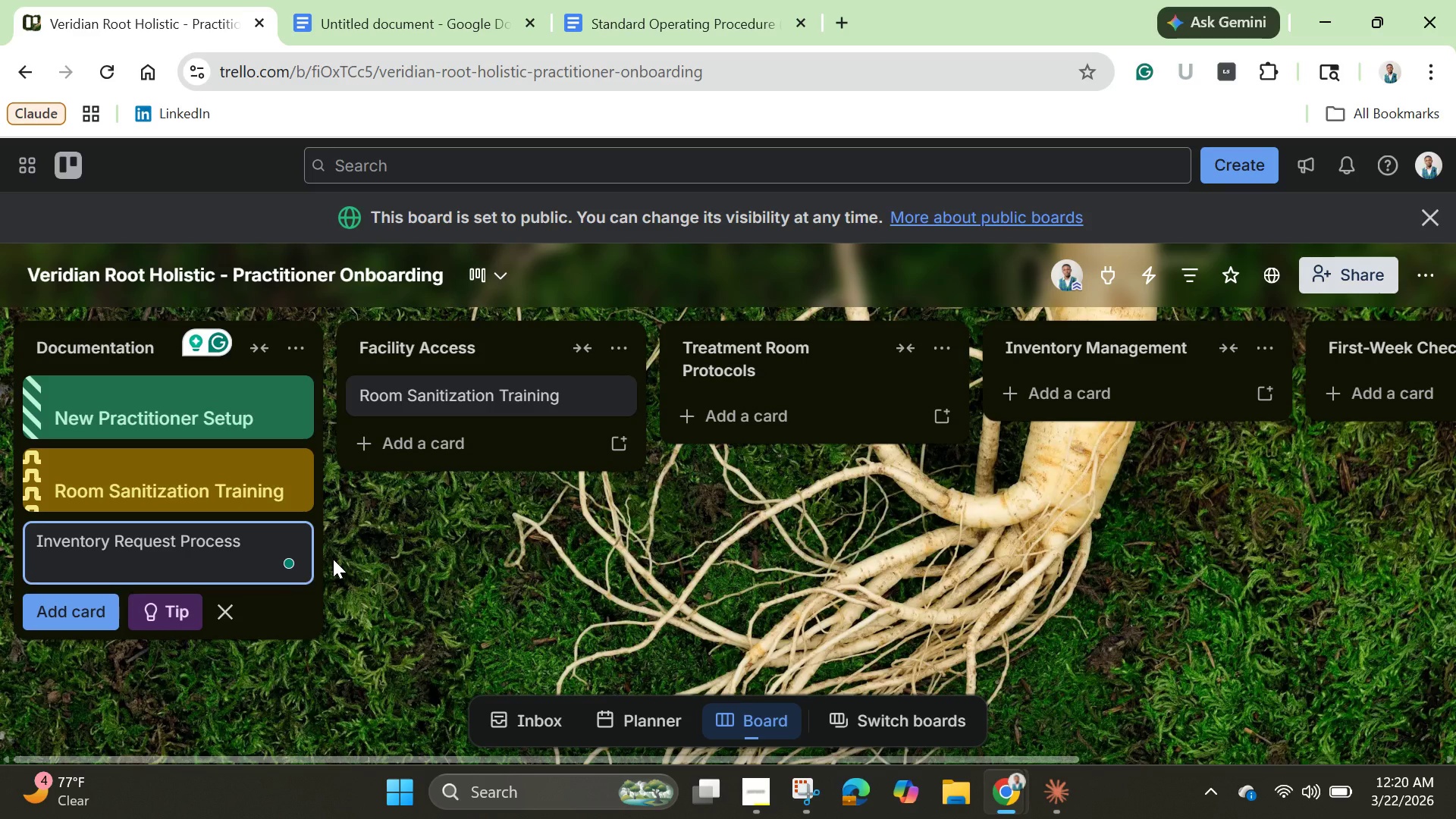 
wait(14.89)
 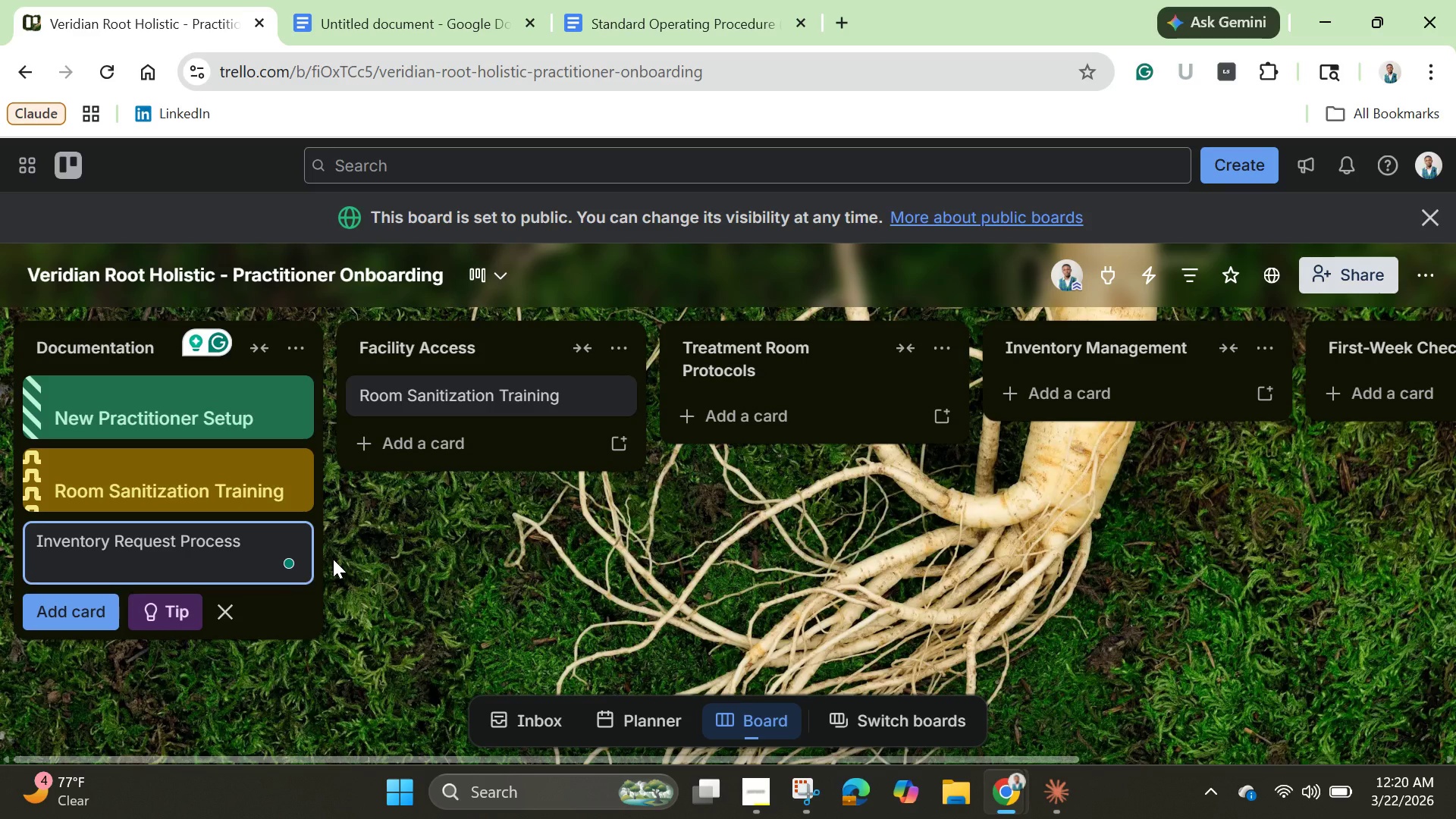 
left_click([76, 610])
 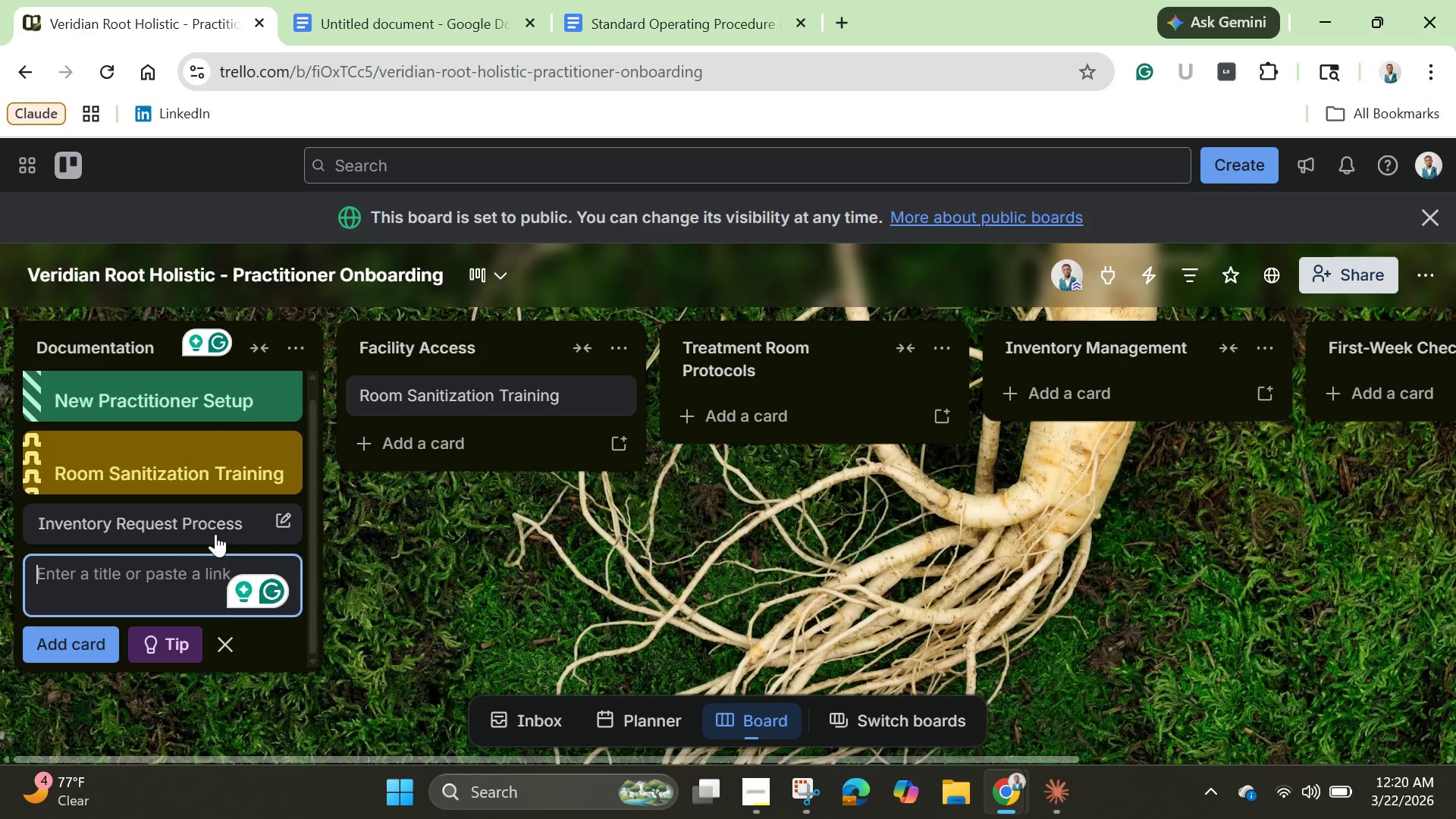 
left_click([215, 534])
 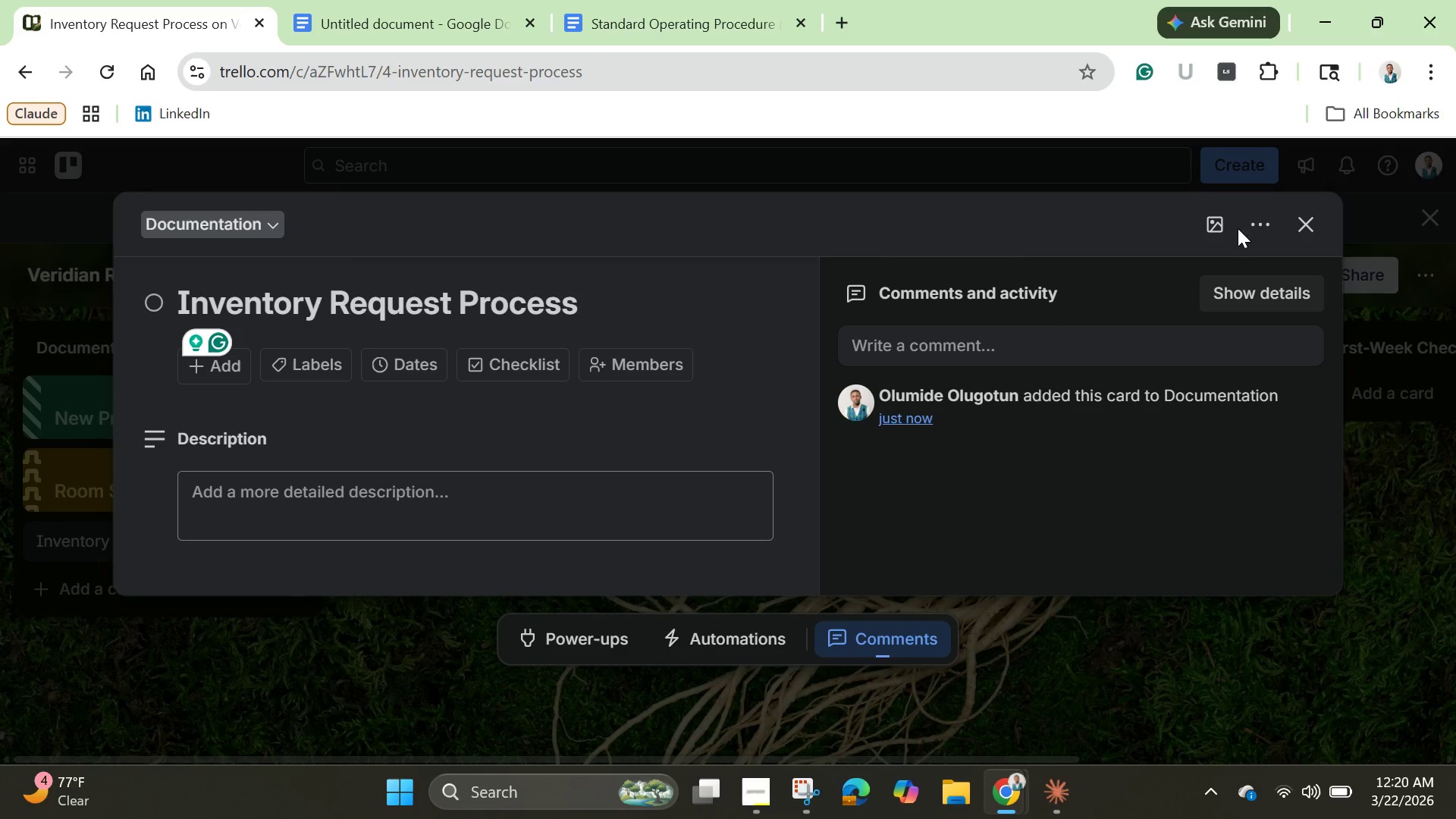 
left_click([1254, 229])
 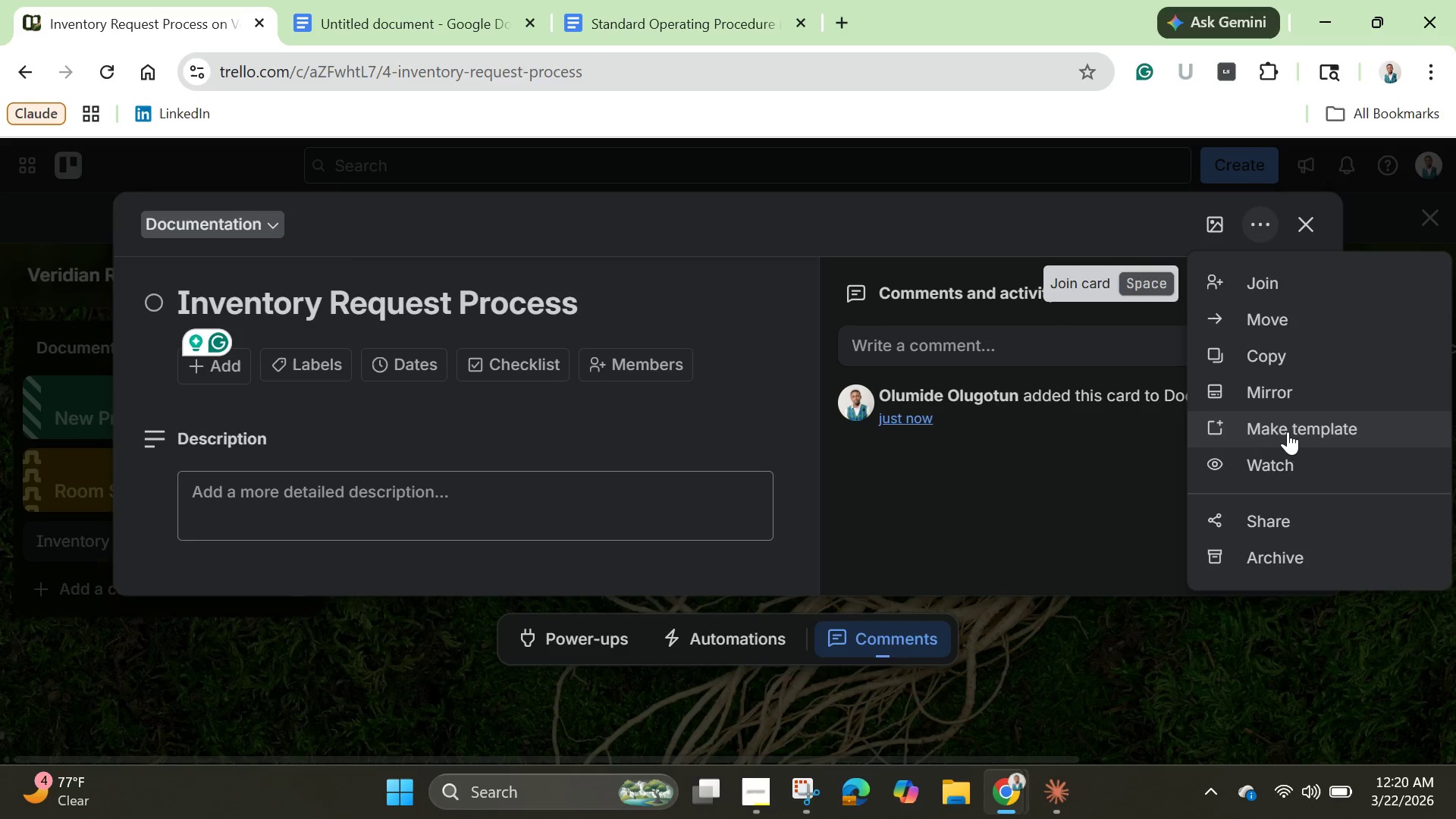 
mouse_move([1297, 409])
 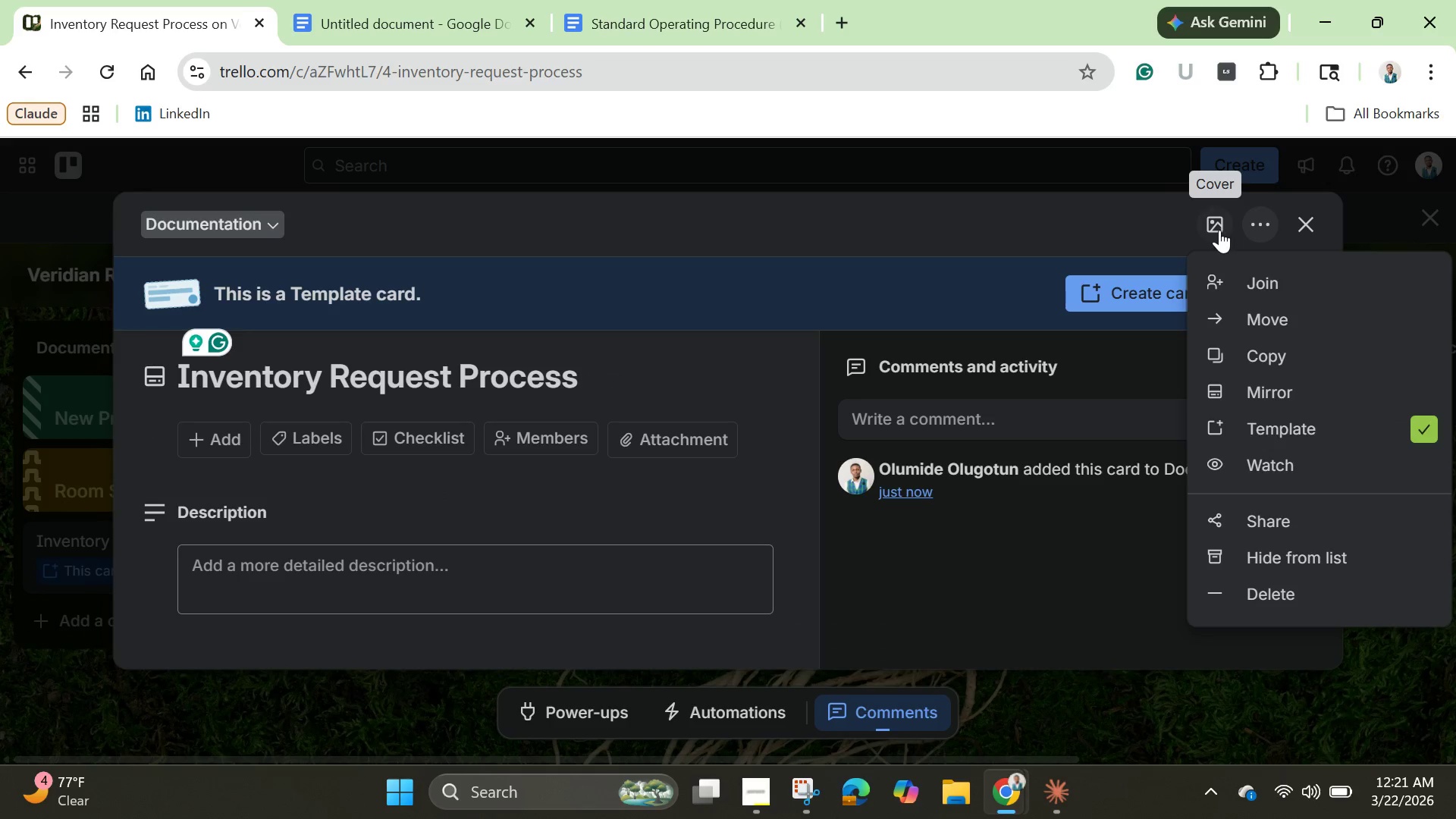 
left_click([1218, 229])
 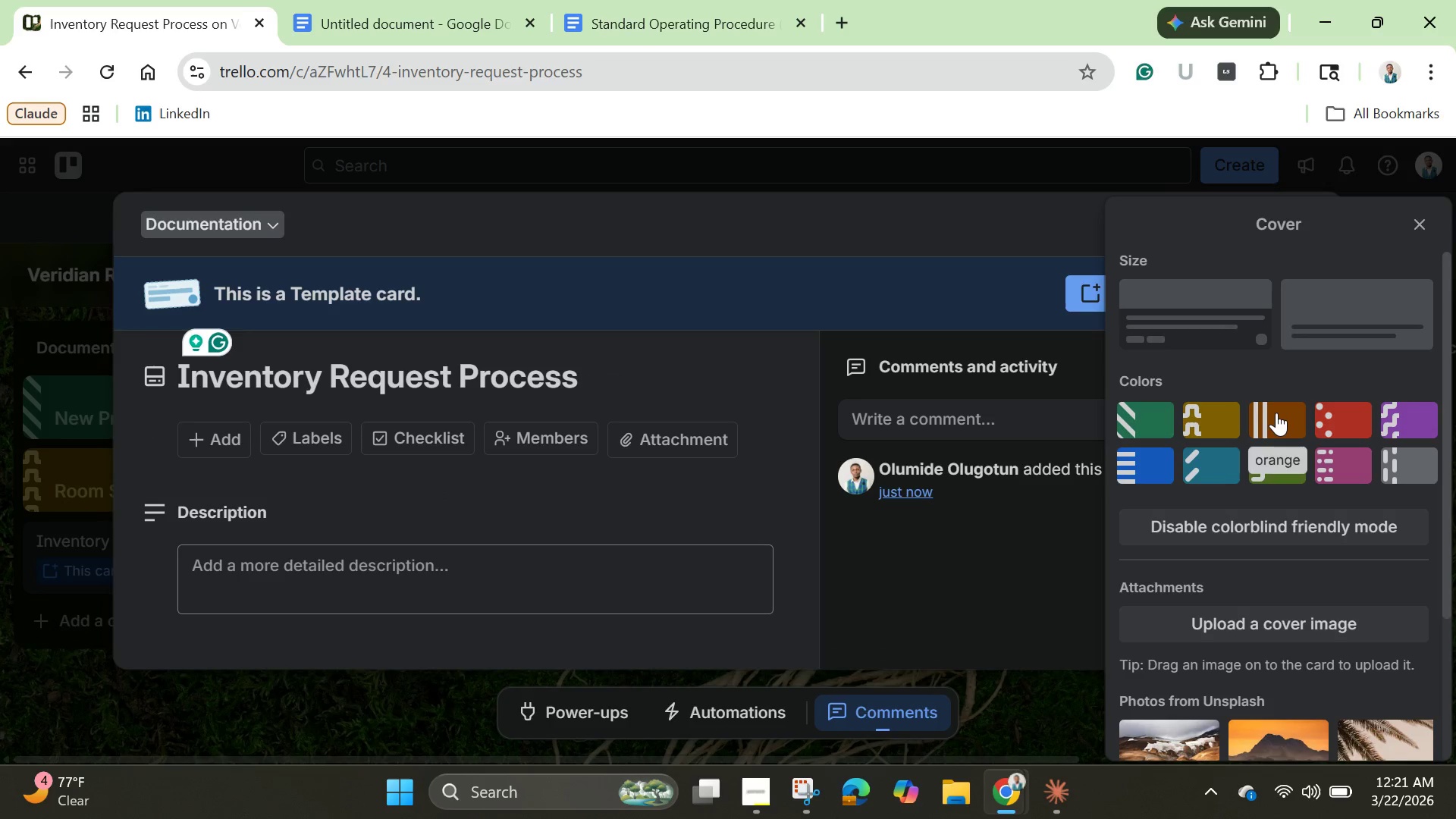 
left_click([1276, 413])
 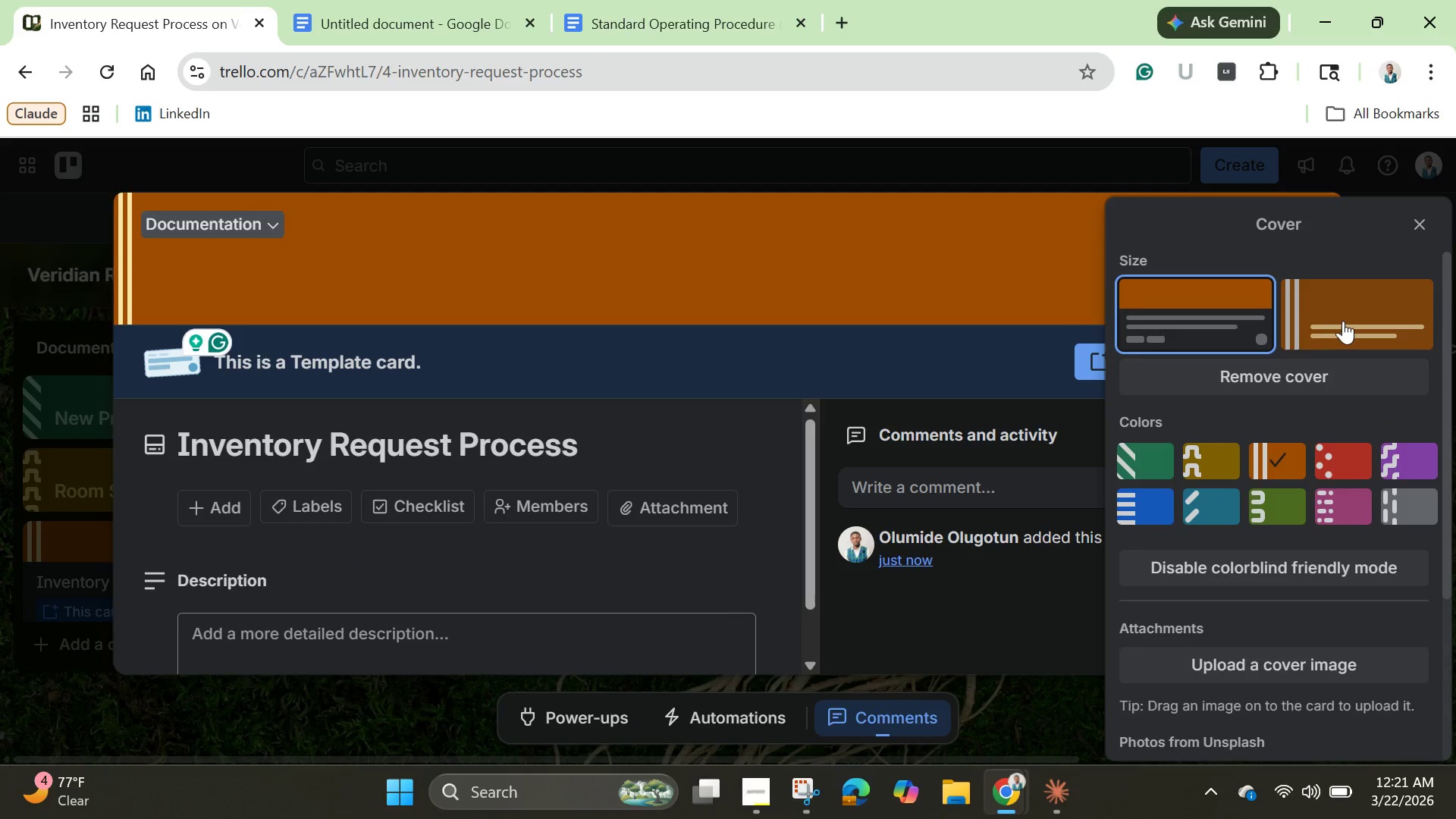 
left_click([1344, 321])
 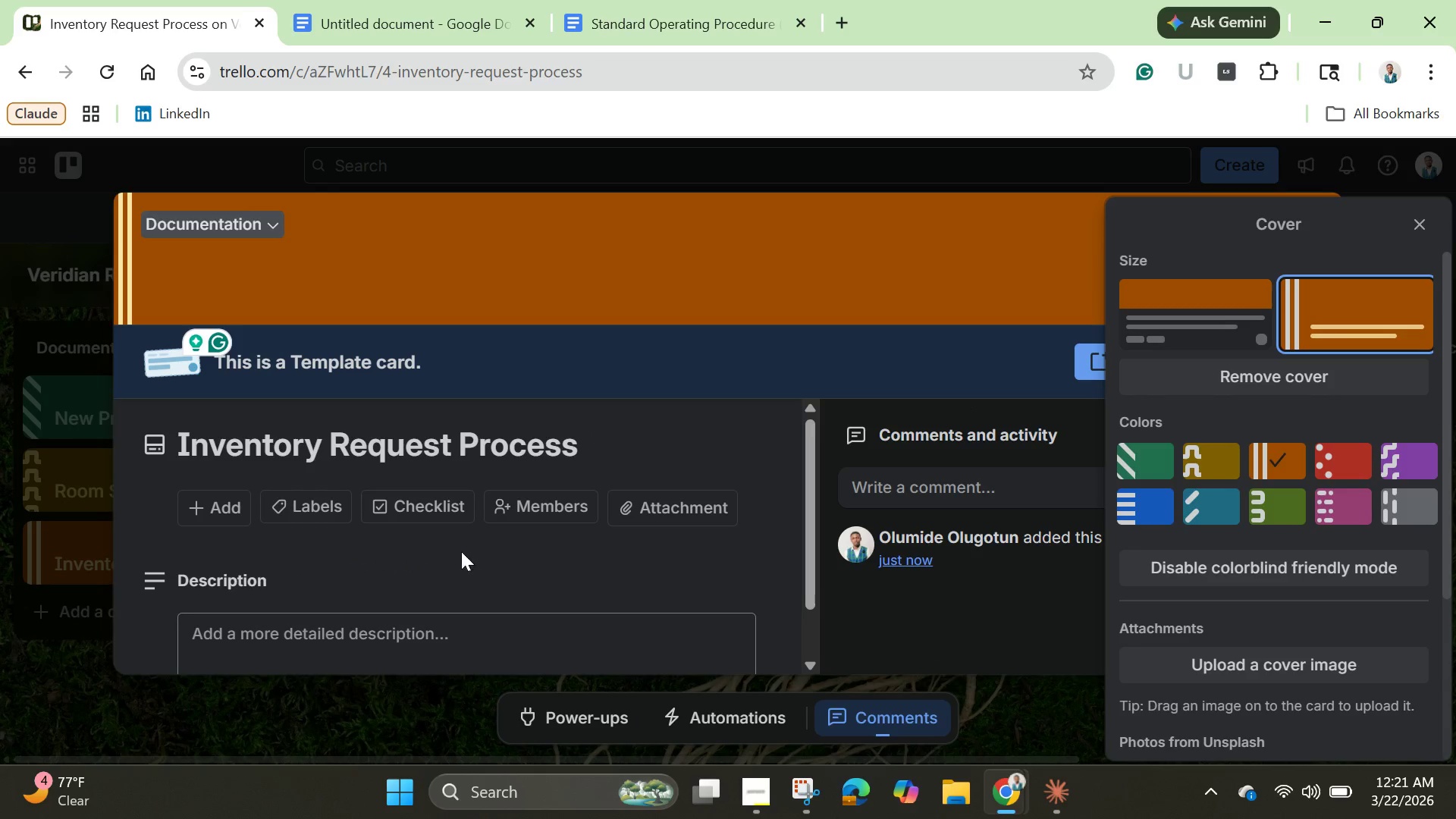 
left_click([439, 513])
 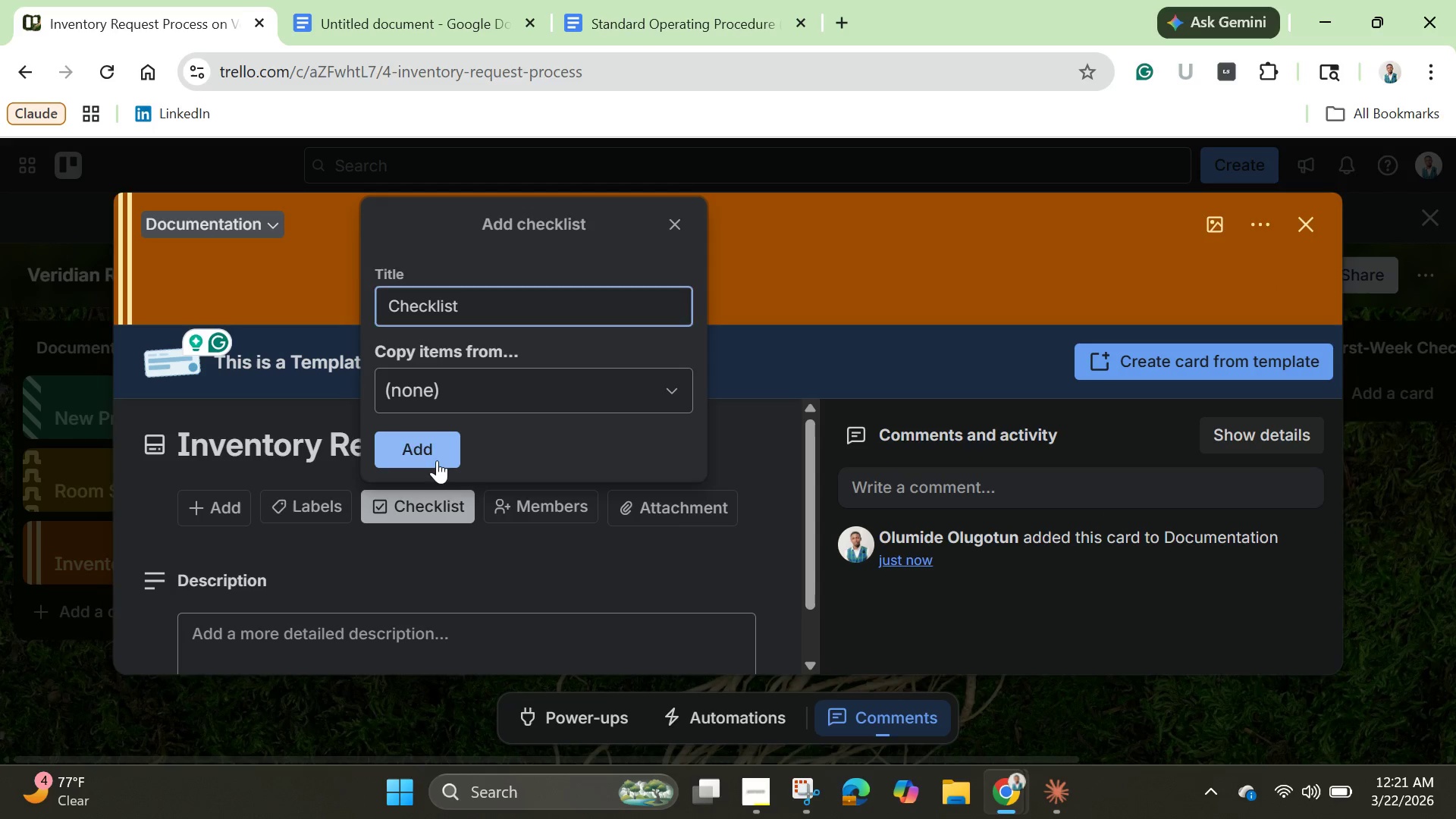 
left_click([437, 460])
 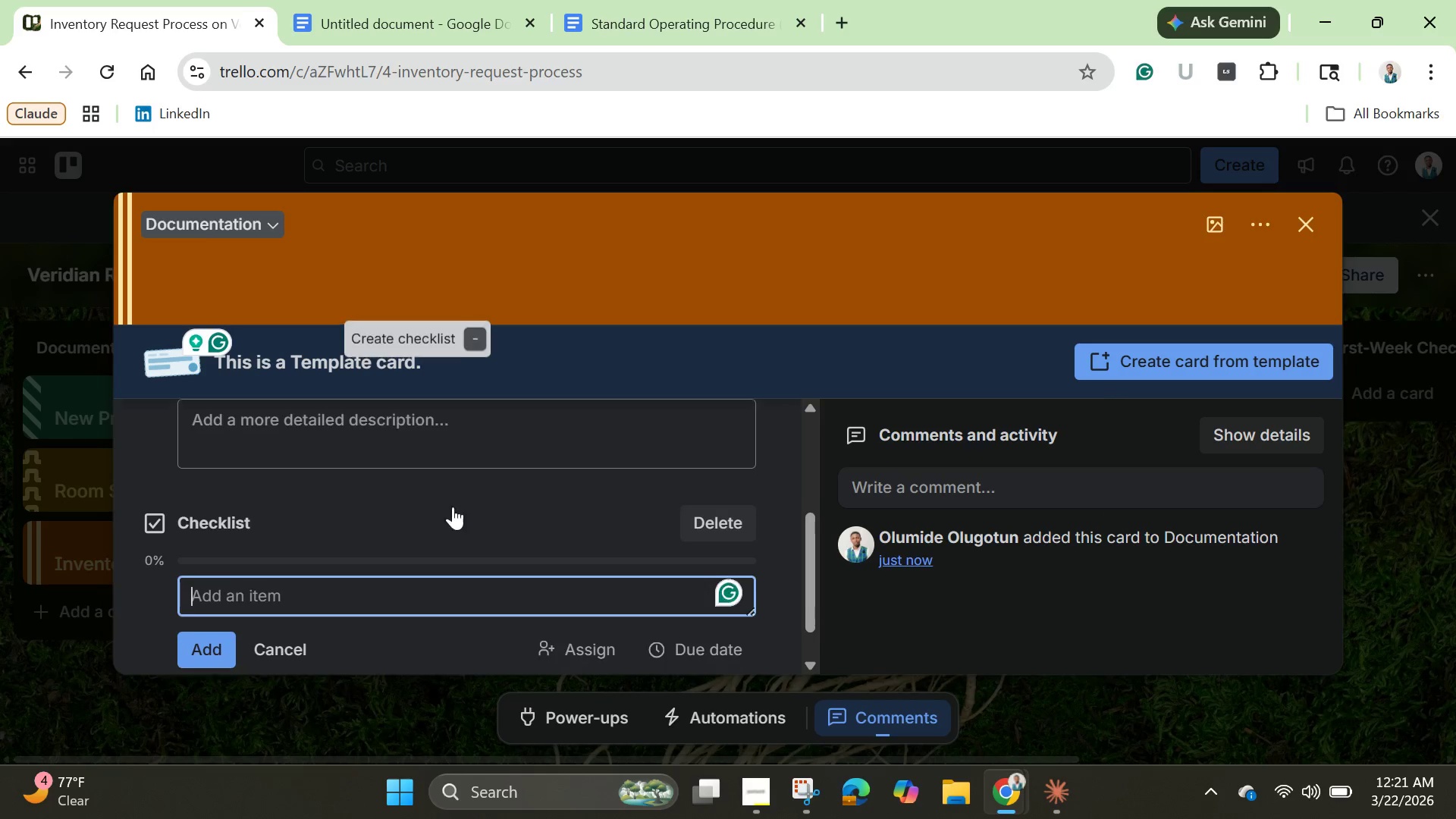 
scroll: coordinate [453, 507], scroll_direction: down, amount: 1.0
 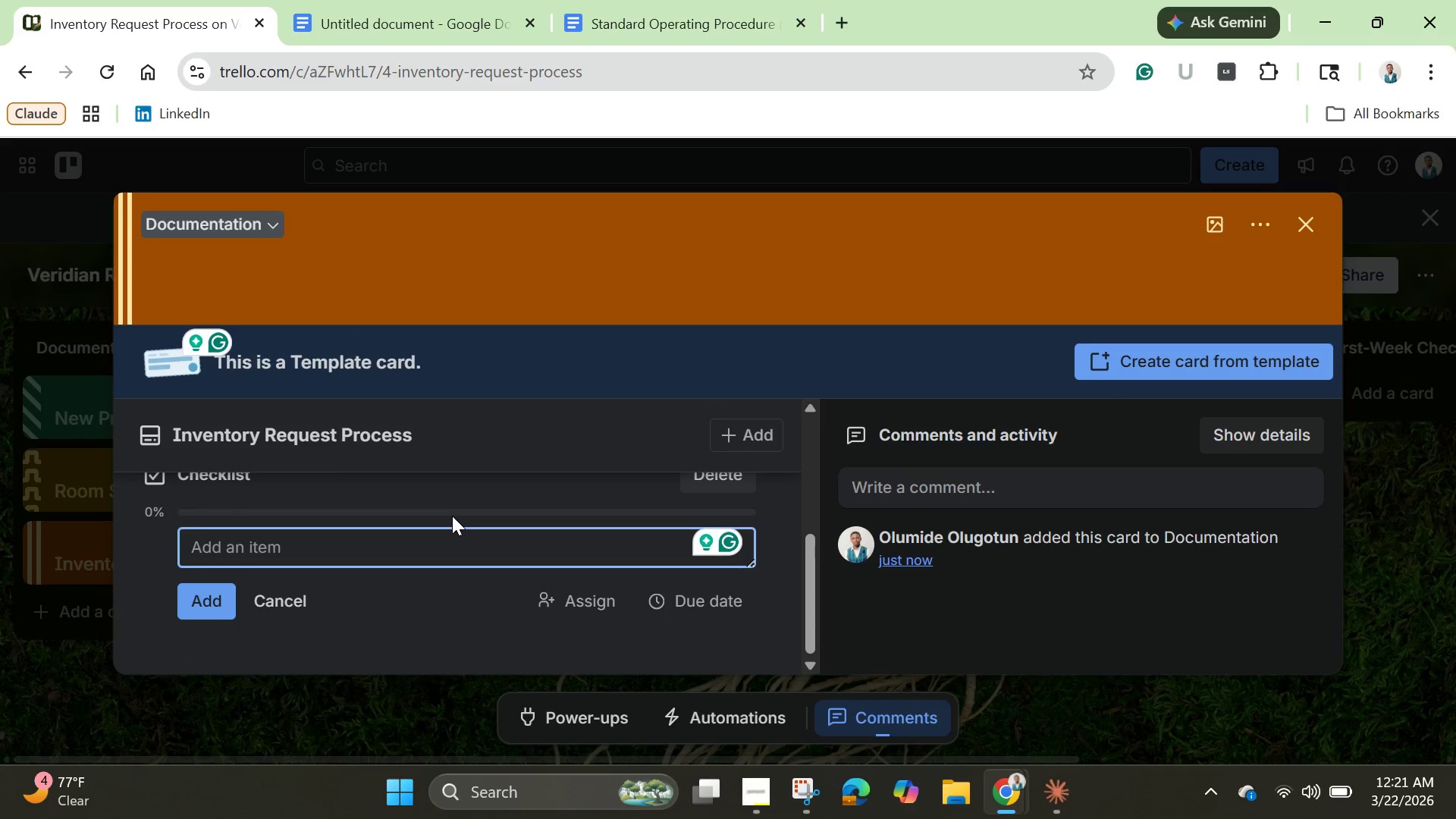 
wait(8.35)
 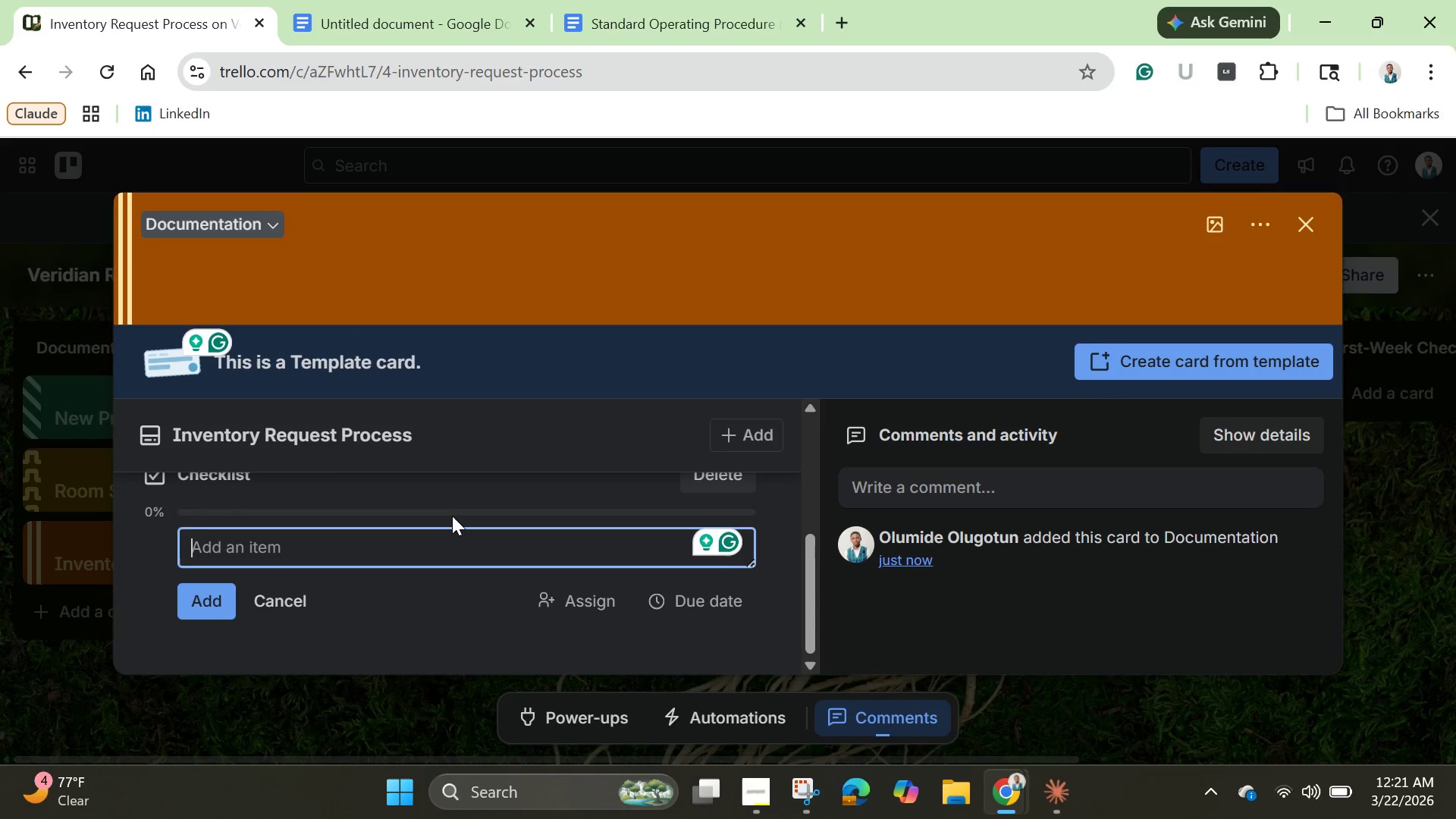 
type(Identify needed supplies)
 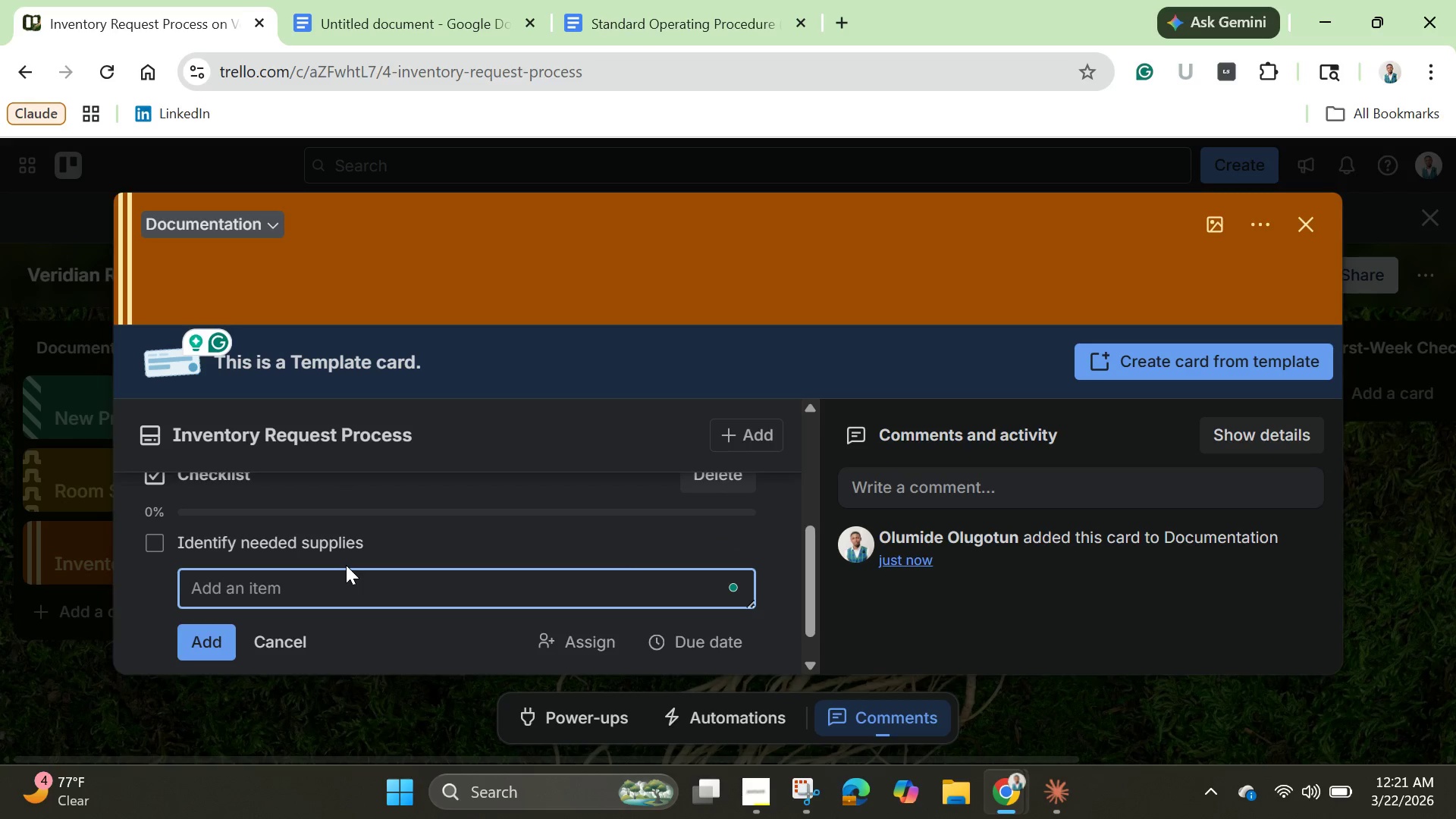 
key(Enter)
 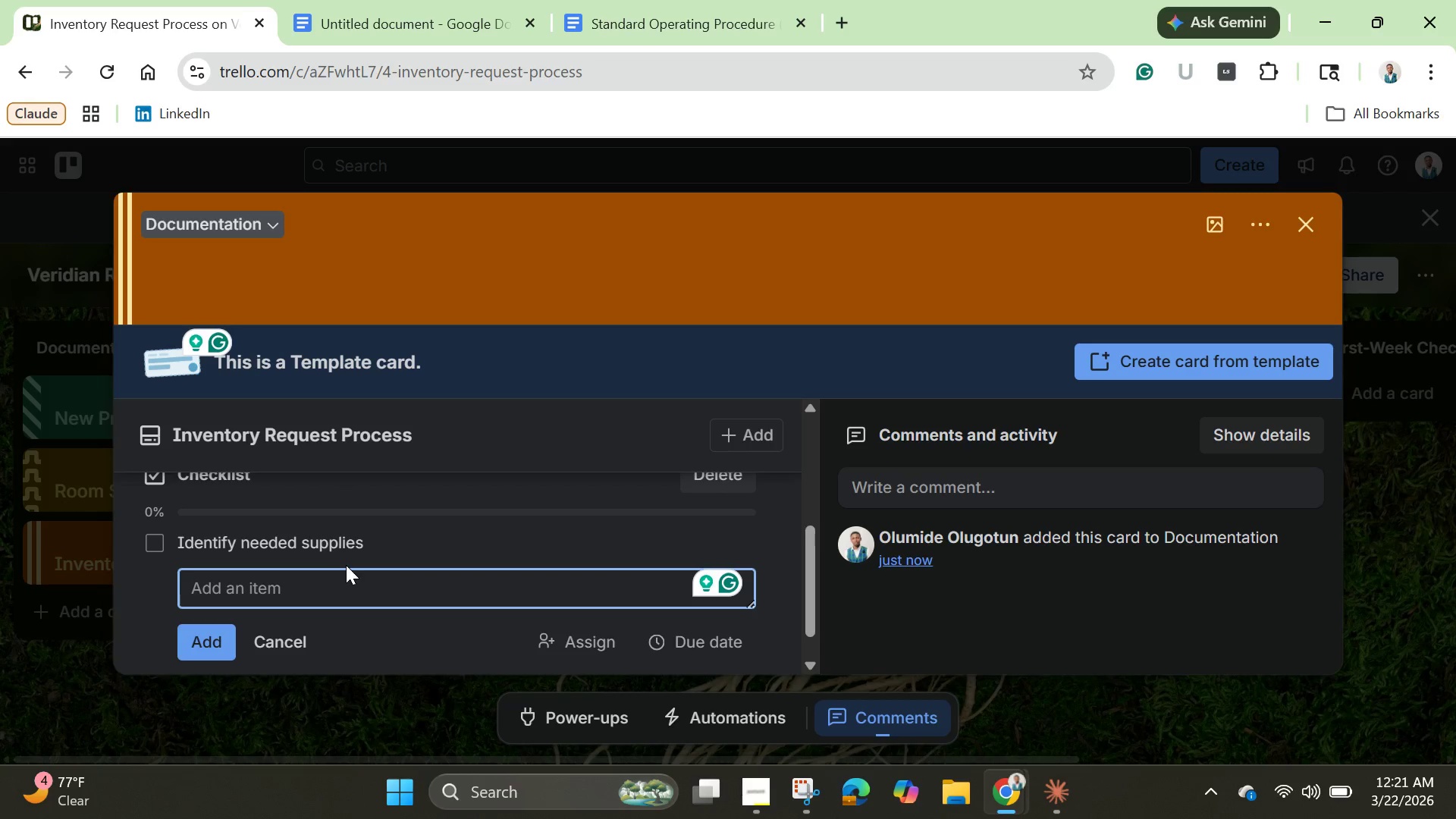 
type(Check current inventory levels)
 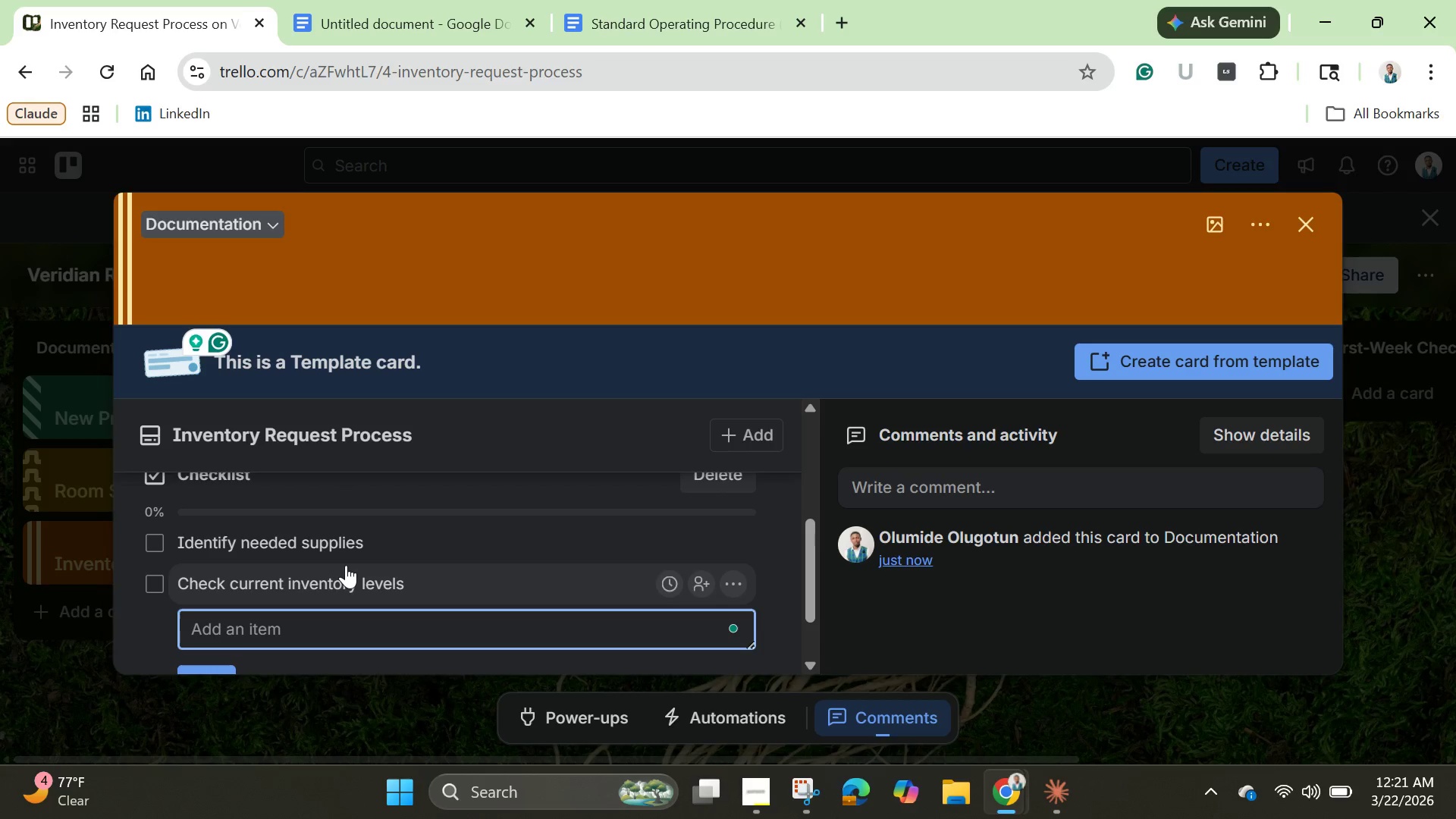 
key(Enter)
 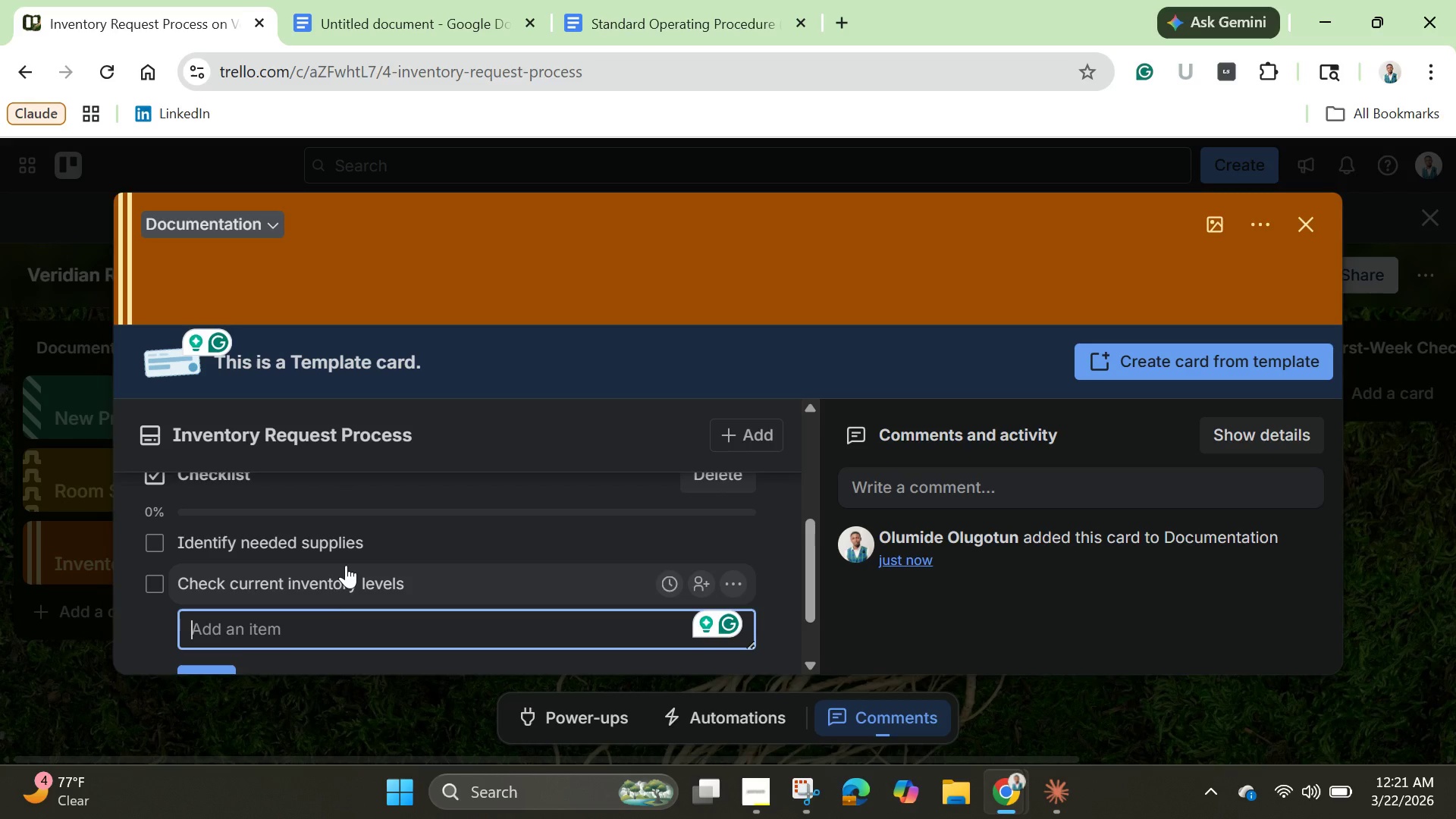 
type(Submit request via inventory form)
 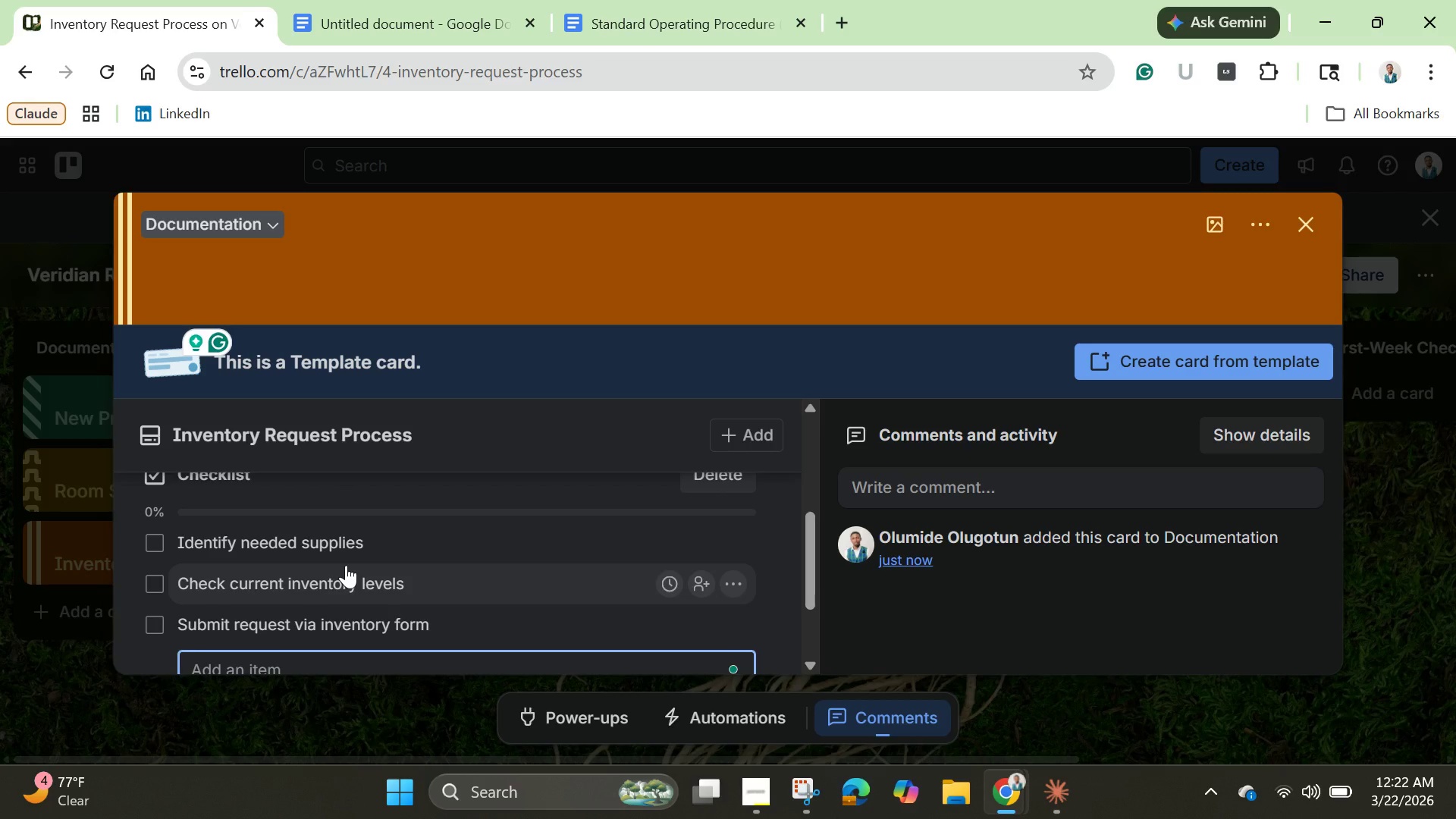 
key(Enter)
 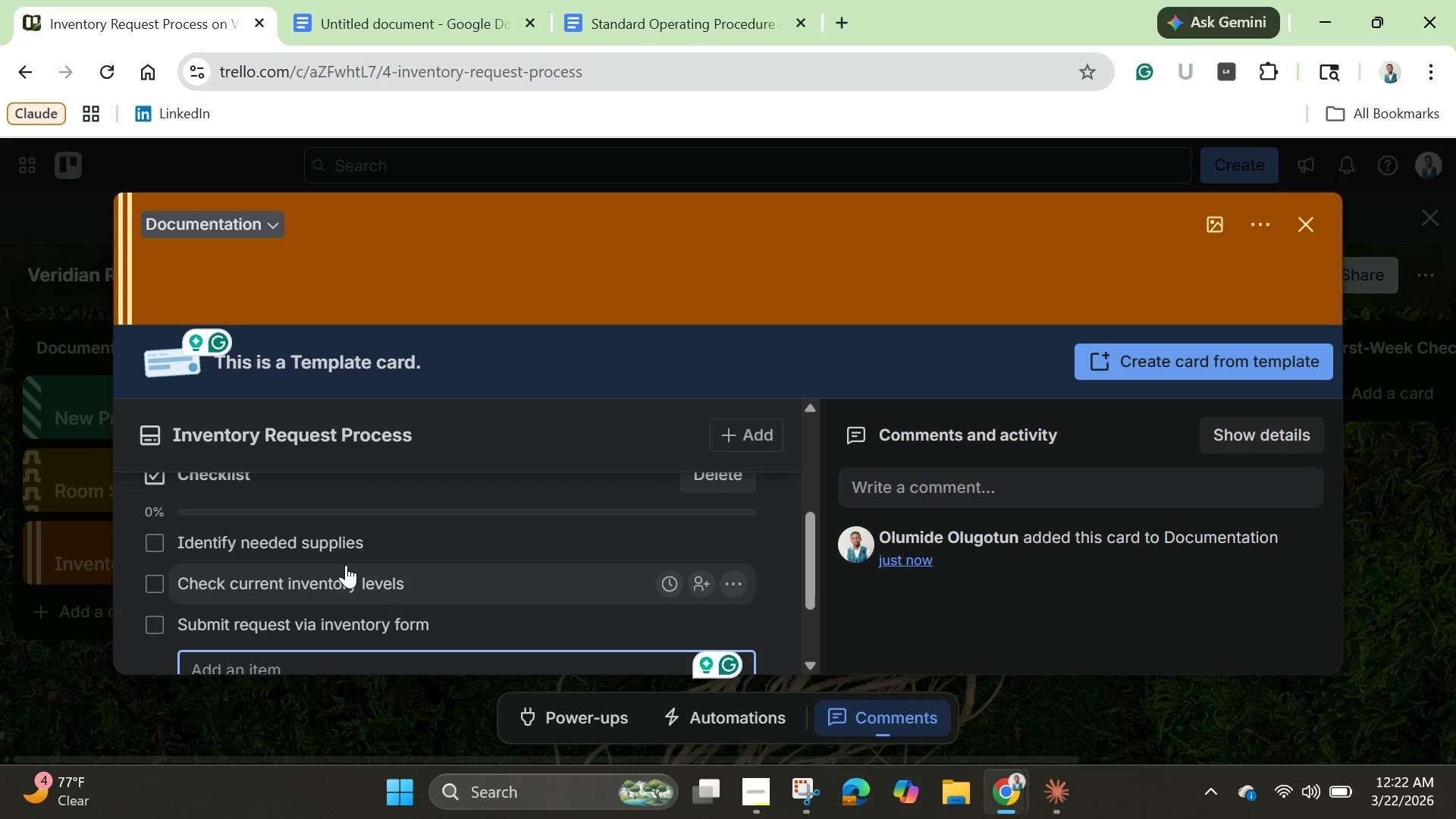 
wait(5.94)
 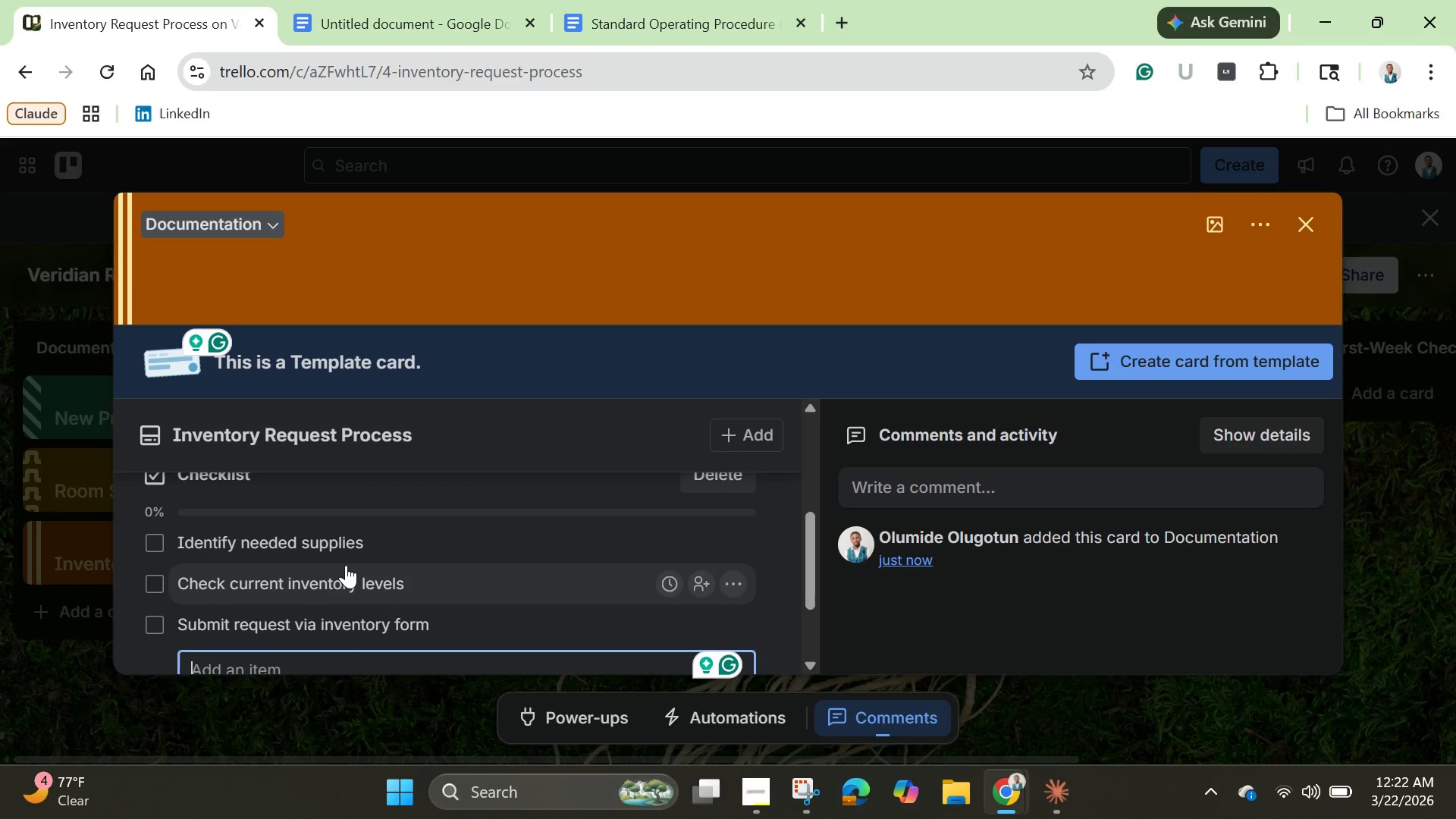 
type(Man)
 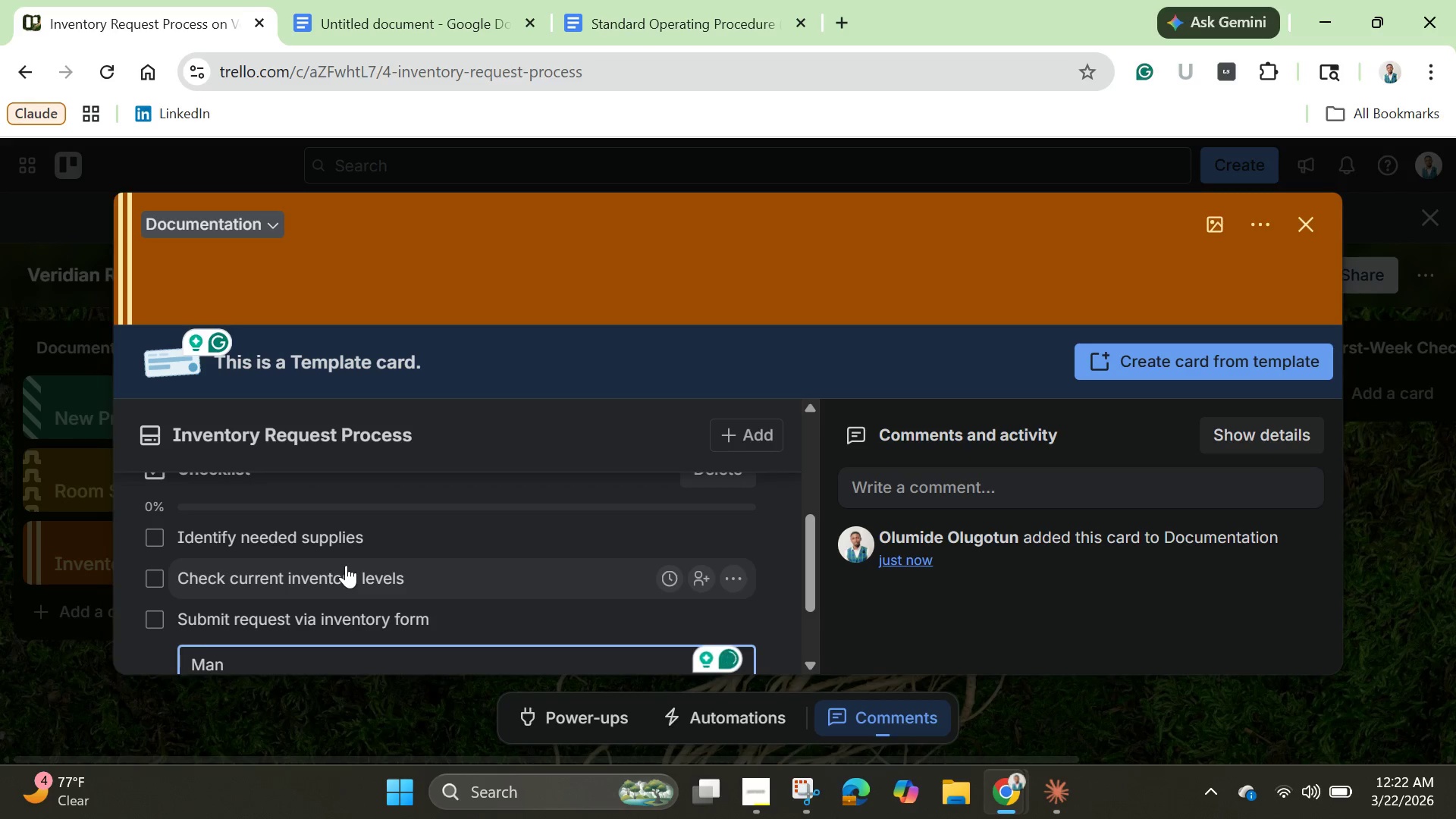 
type(ager approval received)
 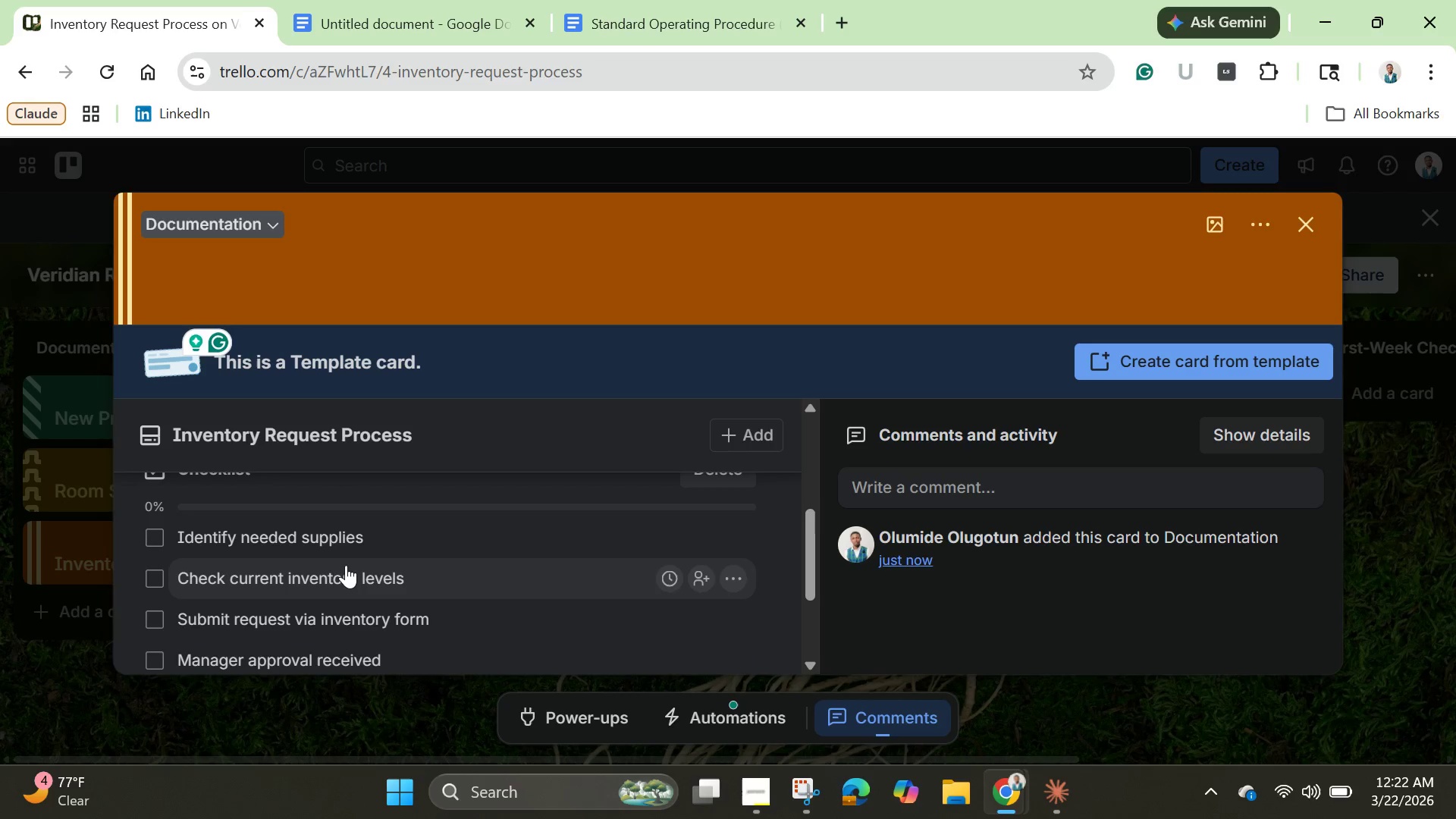 
key(Enter)
 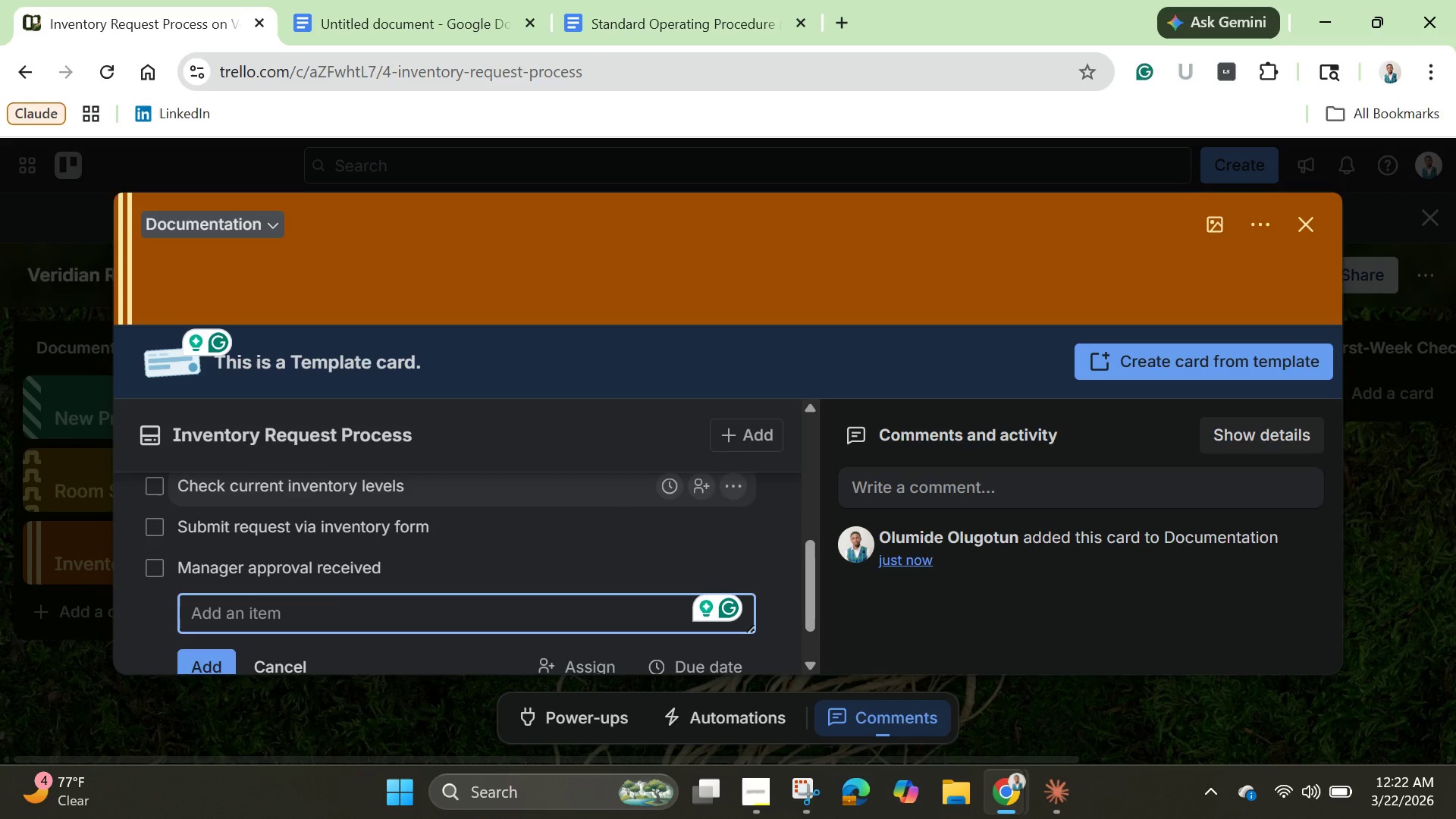 
type(Order placed with vendor)
 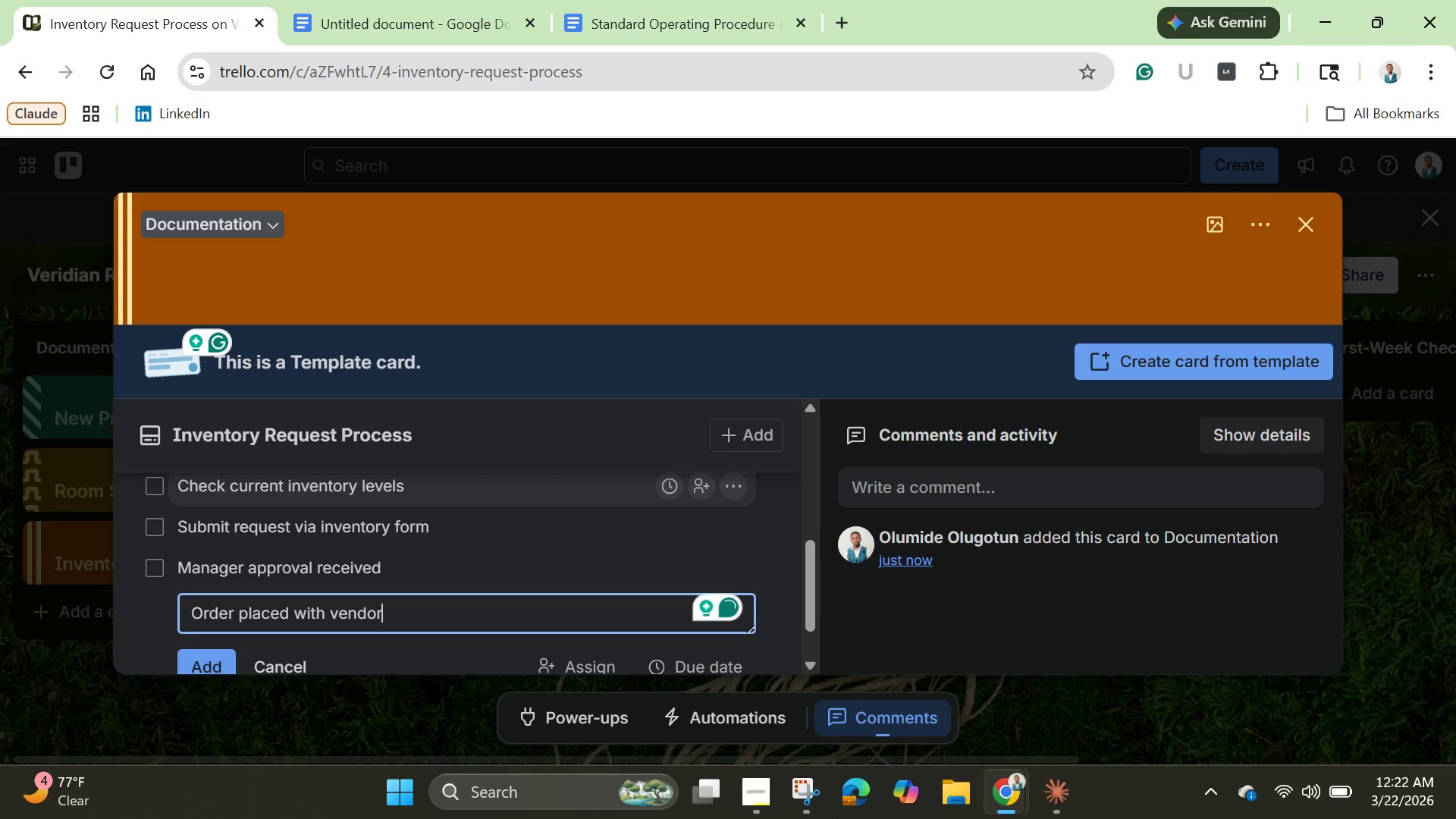 
key(Enter)
 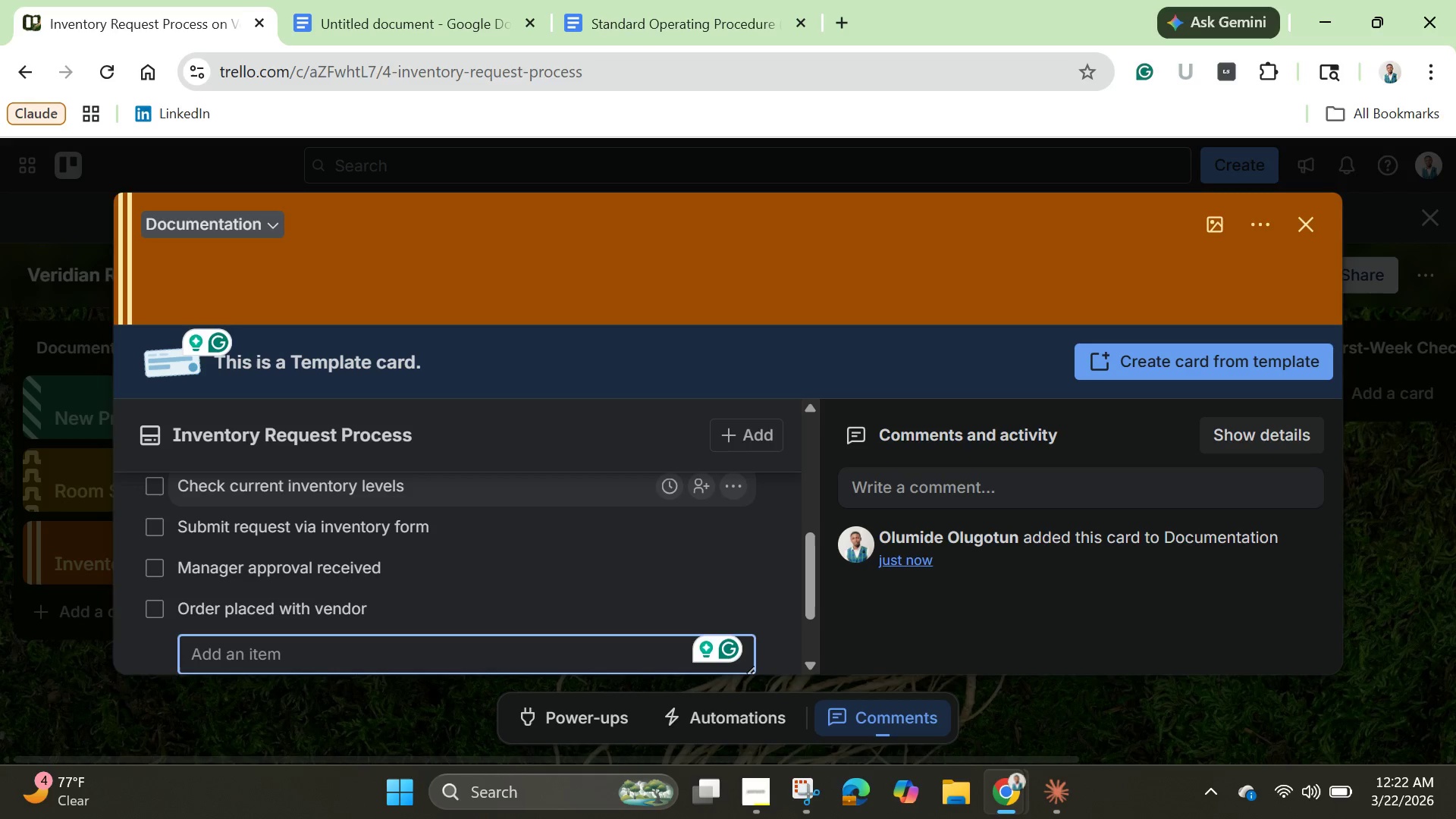 
type(Supplies received and logged)
 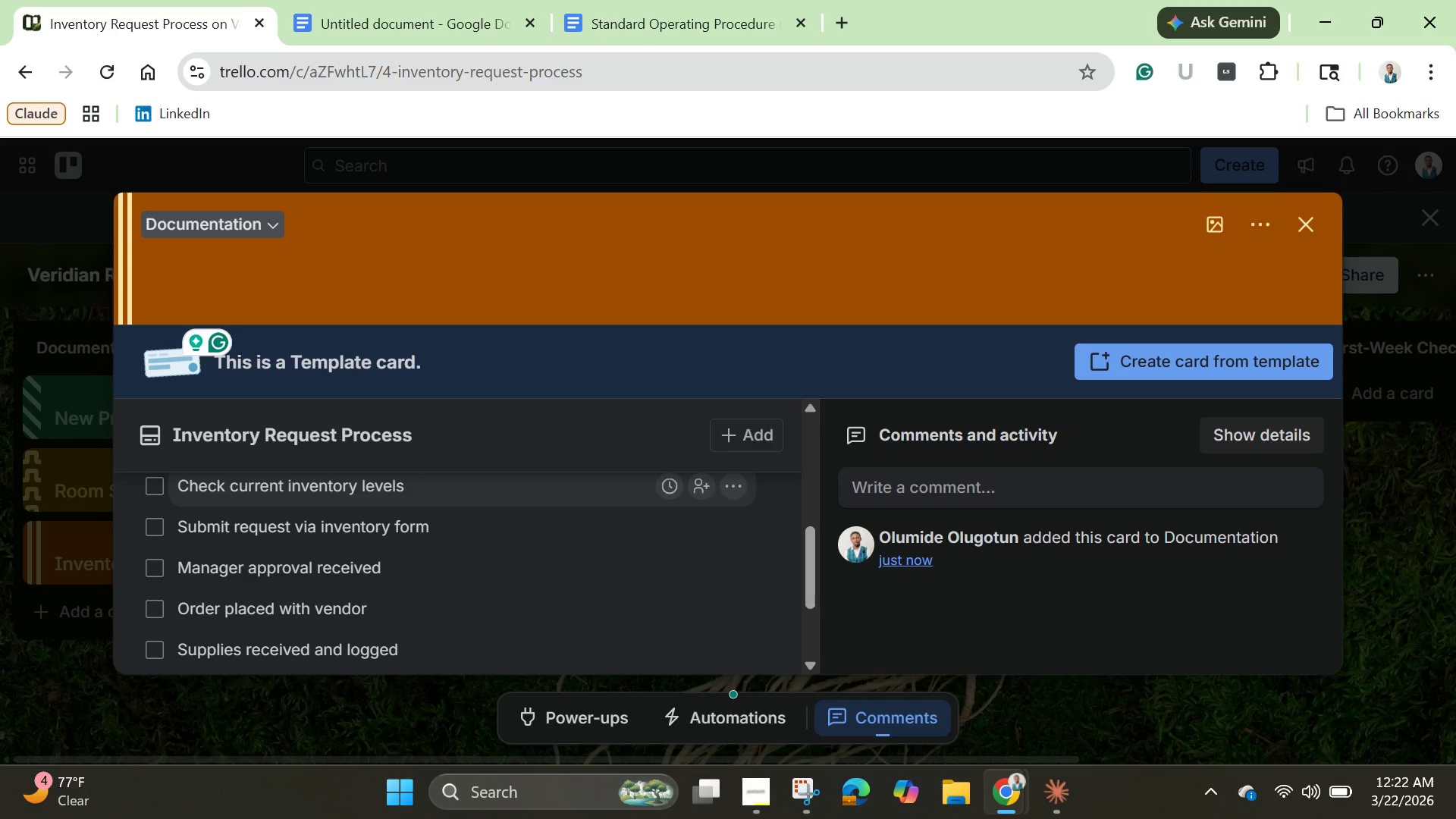 
key(Enter)
 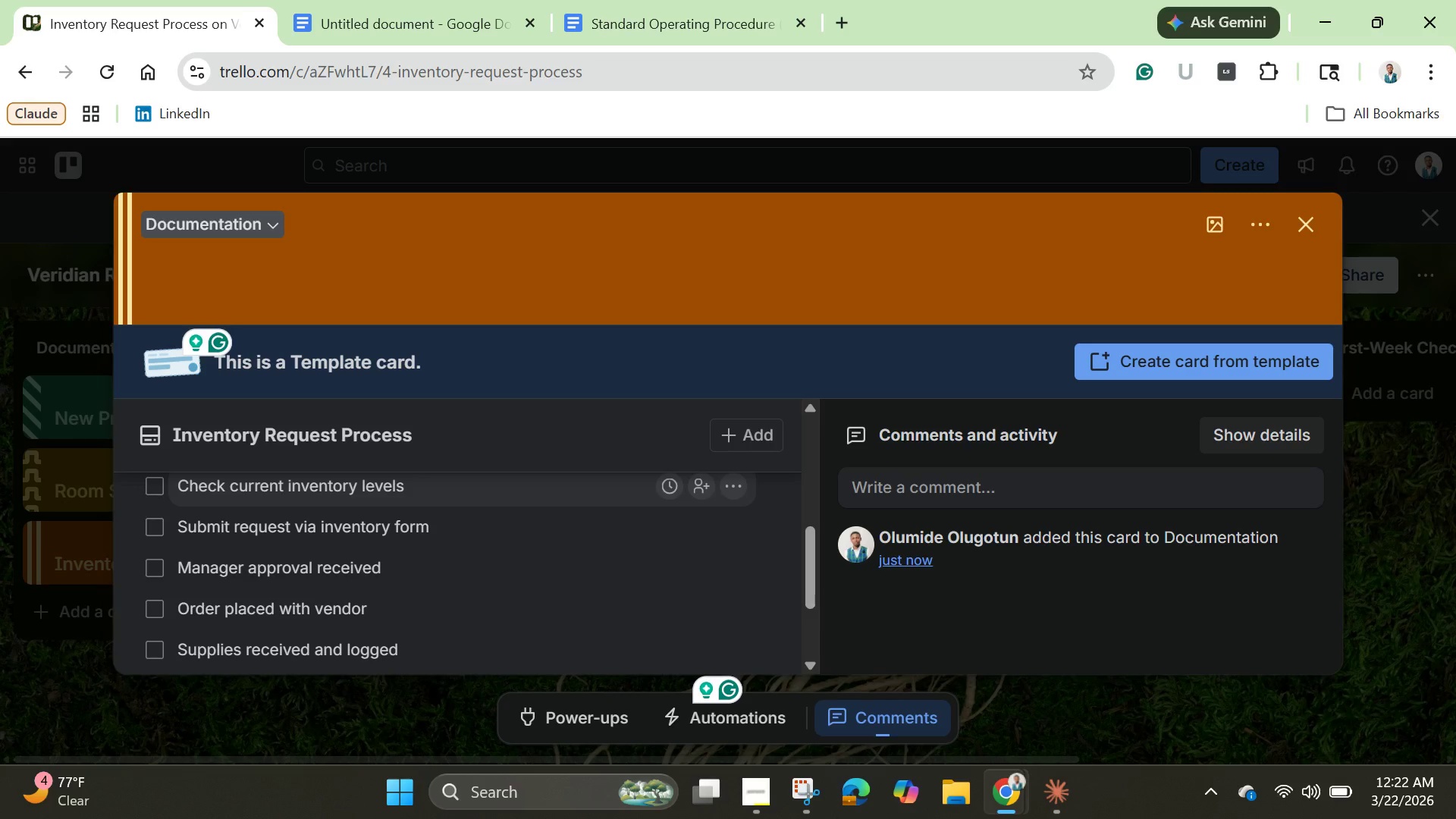 
type(i)
key(Backspace)
type(Inventory spreadsheet updated)
 